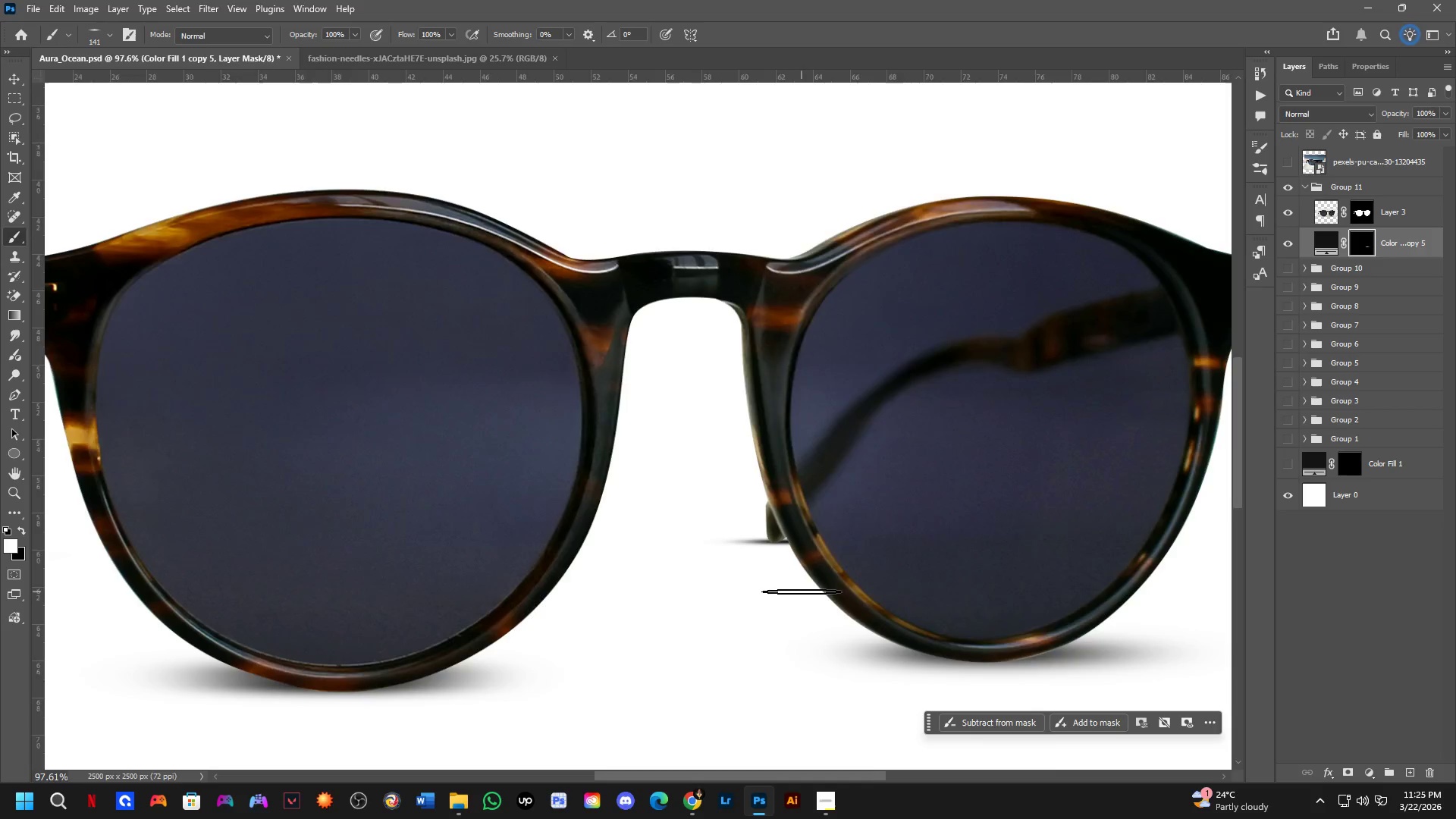 
scroll: coordinate [802, 592], scroll_direction: down, amount: 2.0
 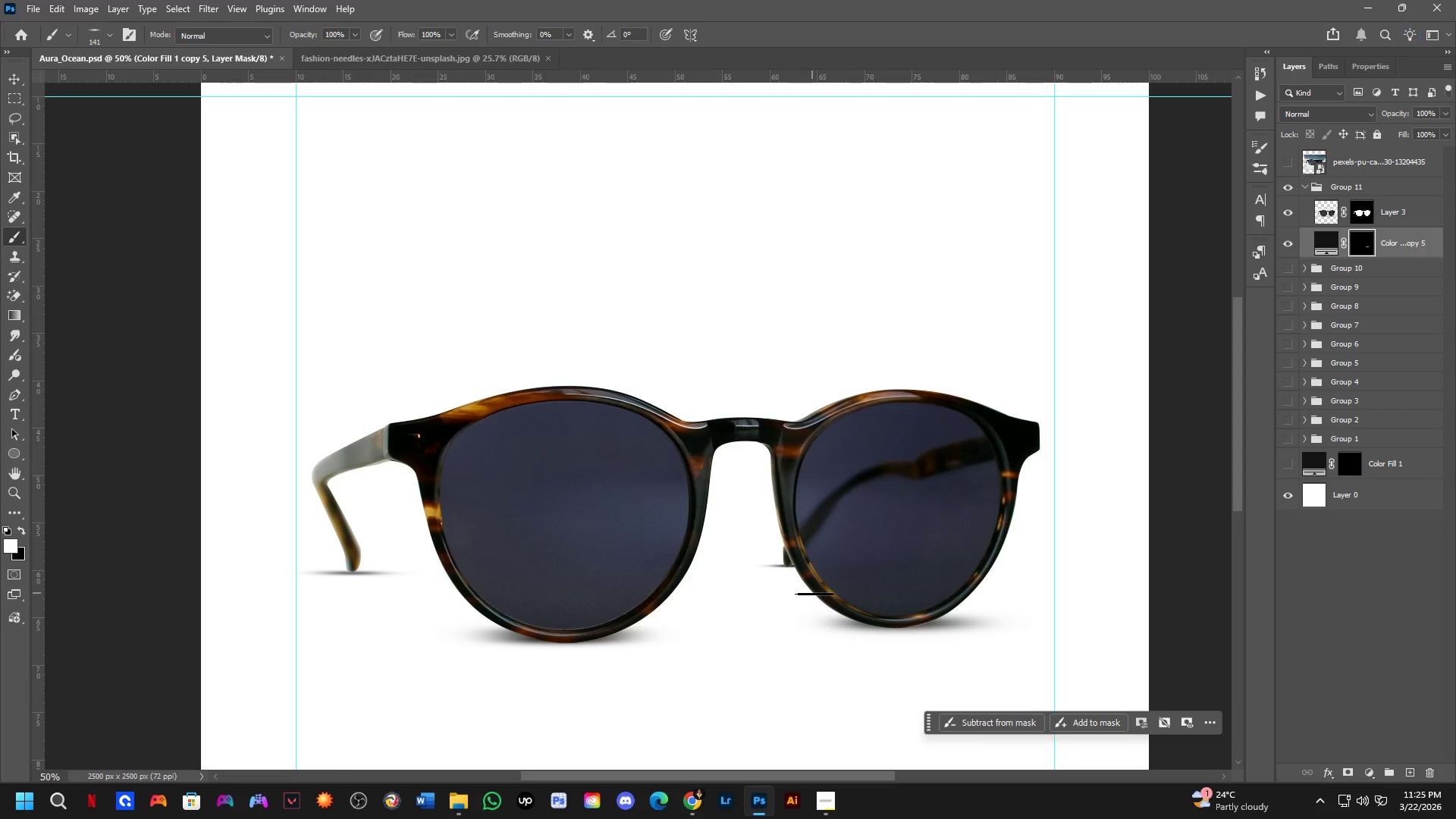 
hold_key(key=Space, duration=0.42)
 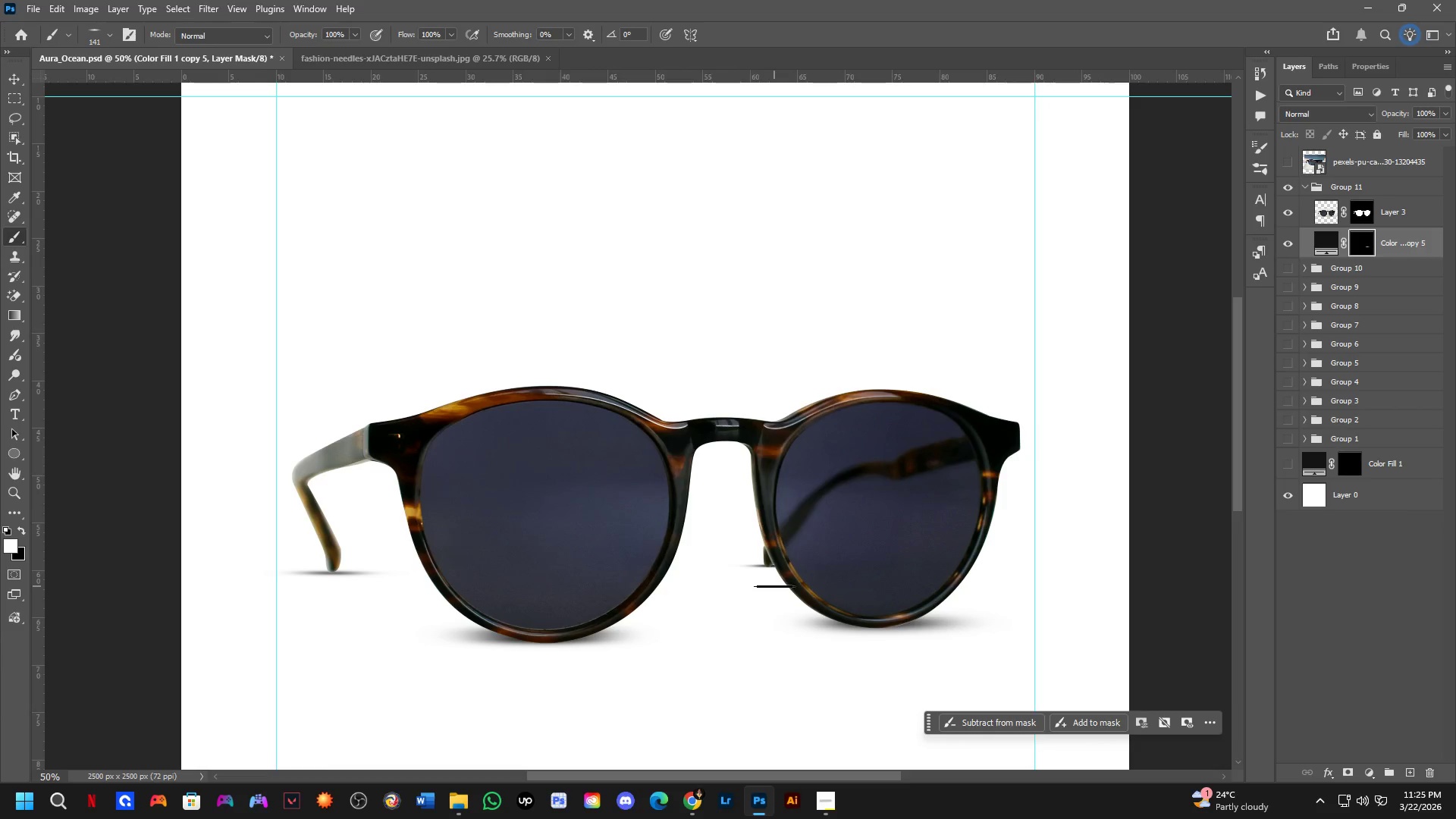 
left_click_drag(start_coordinate=[815, 591], to_coordinate=[795, 591])
 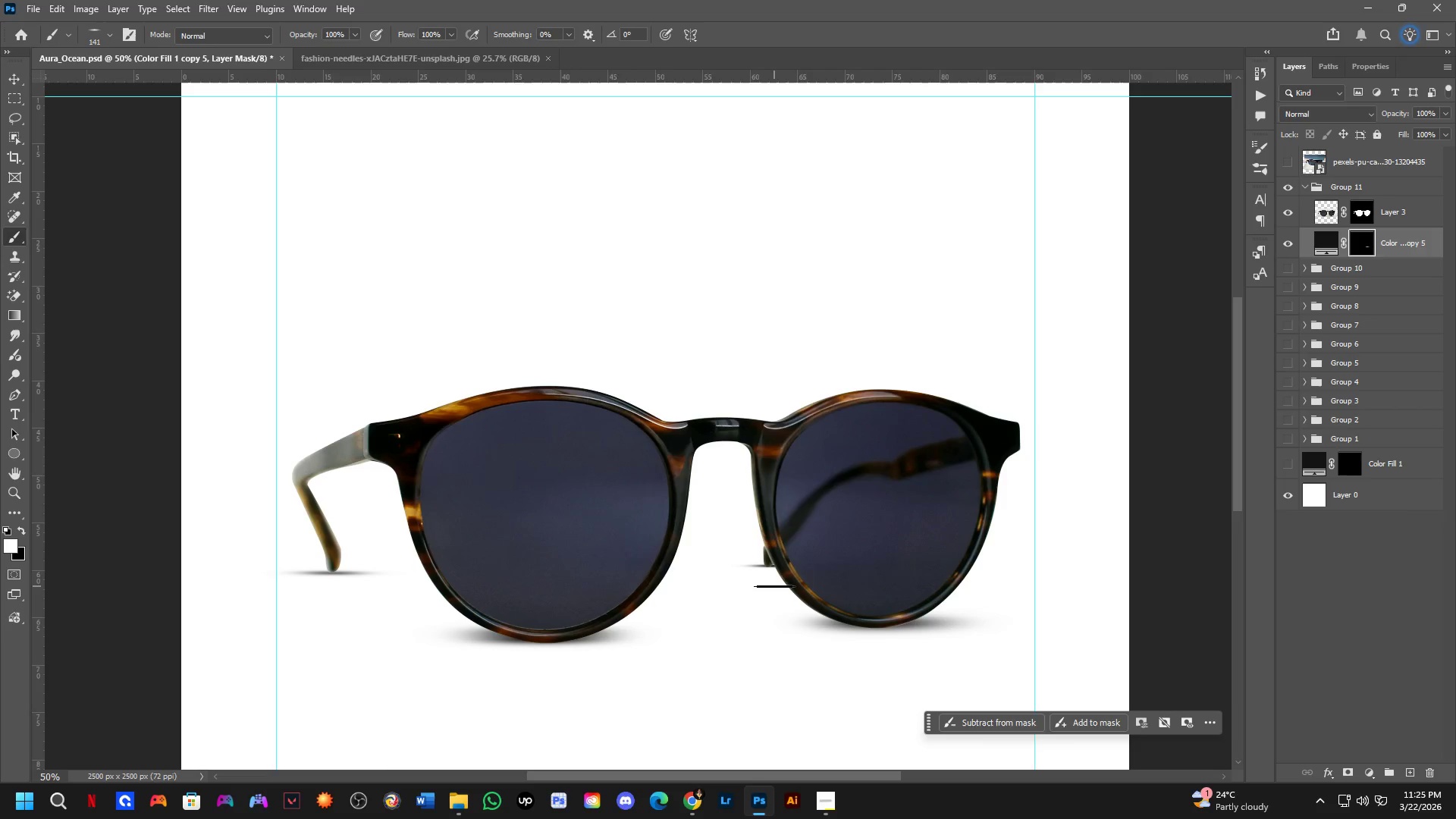 
wait(12.05)
 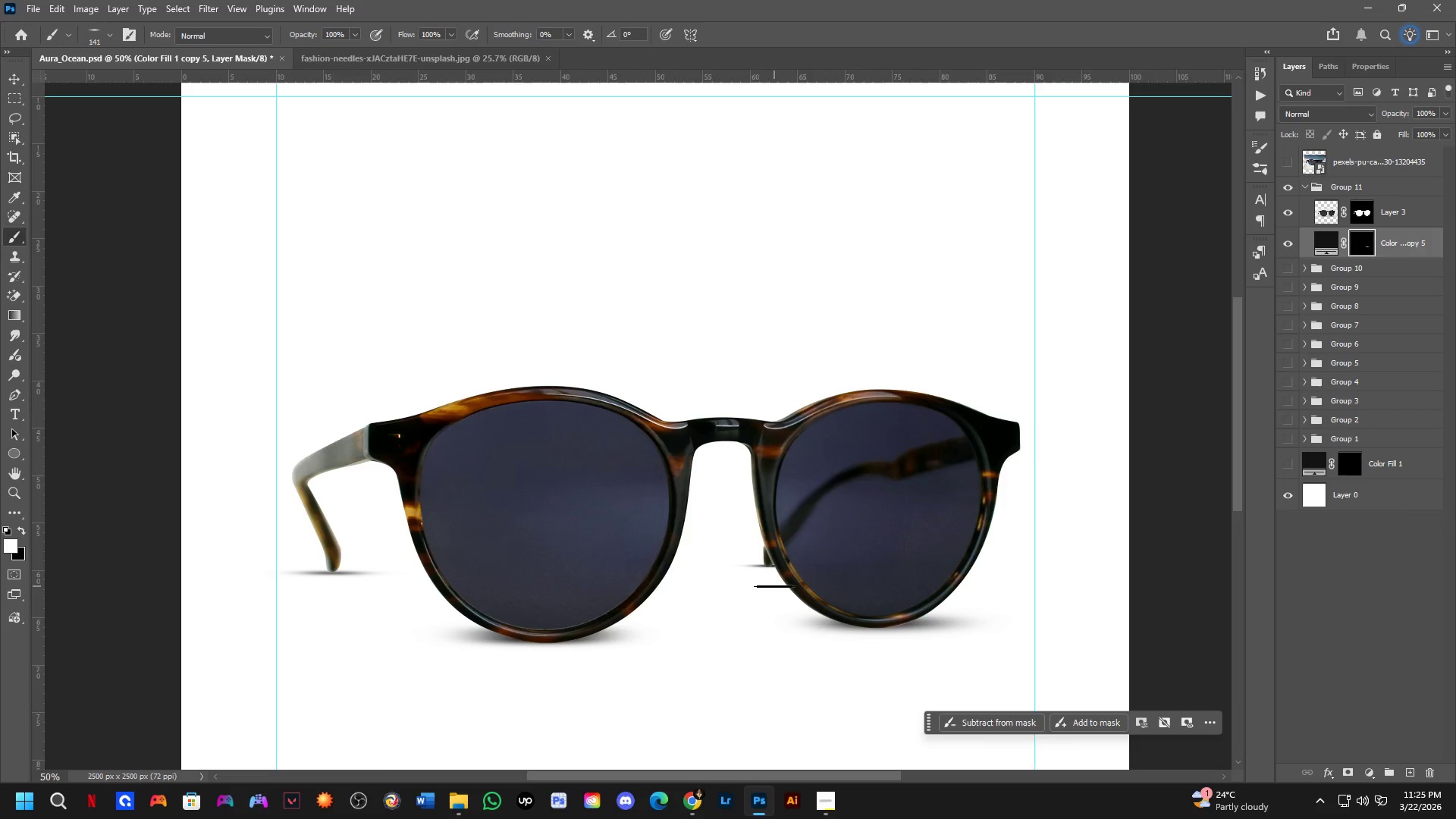 
scroll: coordinate [709, 491], scroll_direction: down, amount: 3.0
 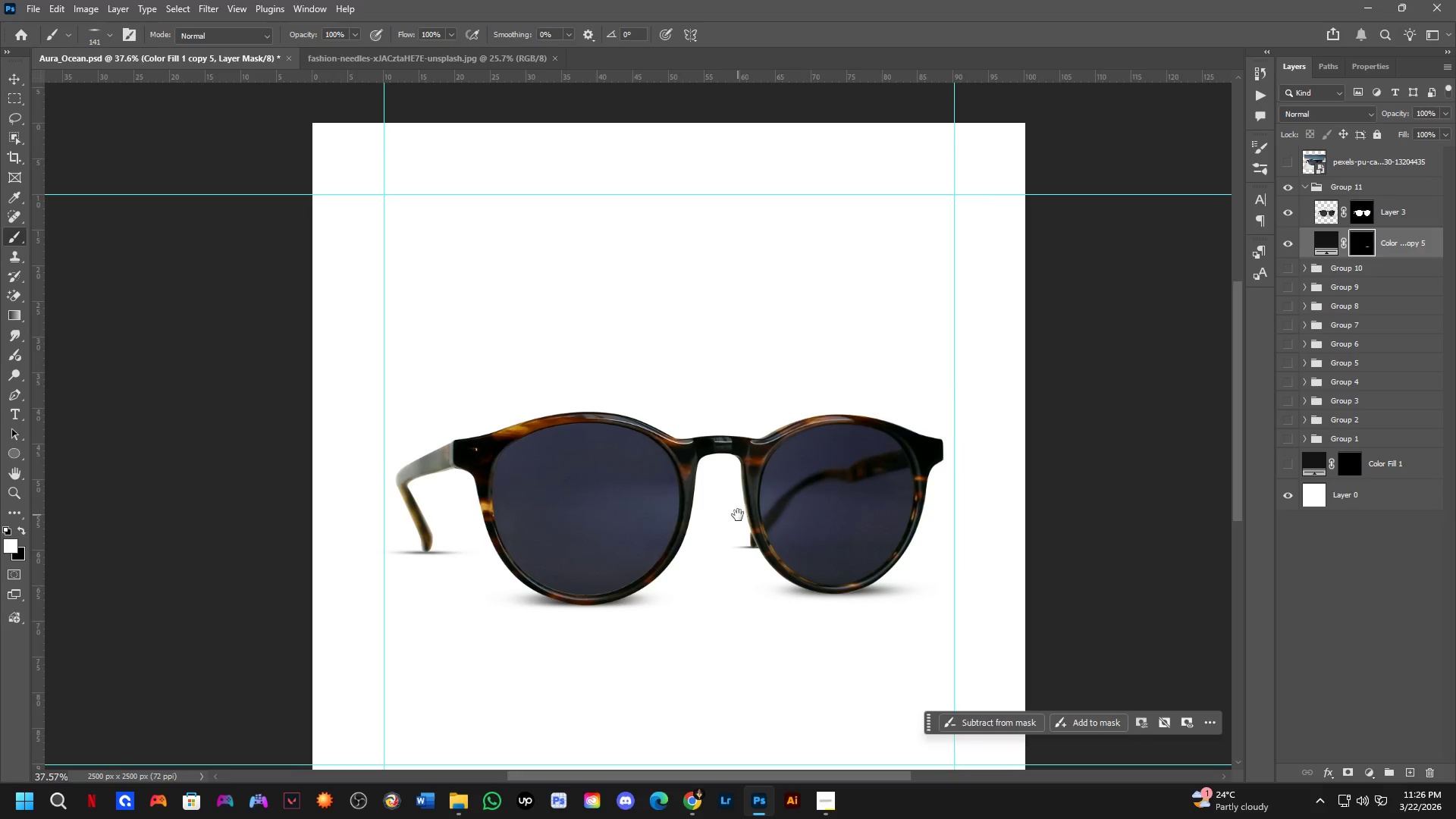 
hold_key(key=Space, duration=0.5)
 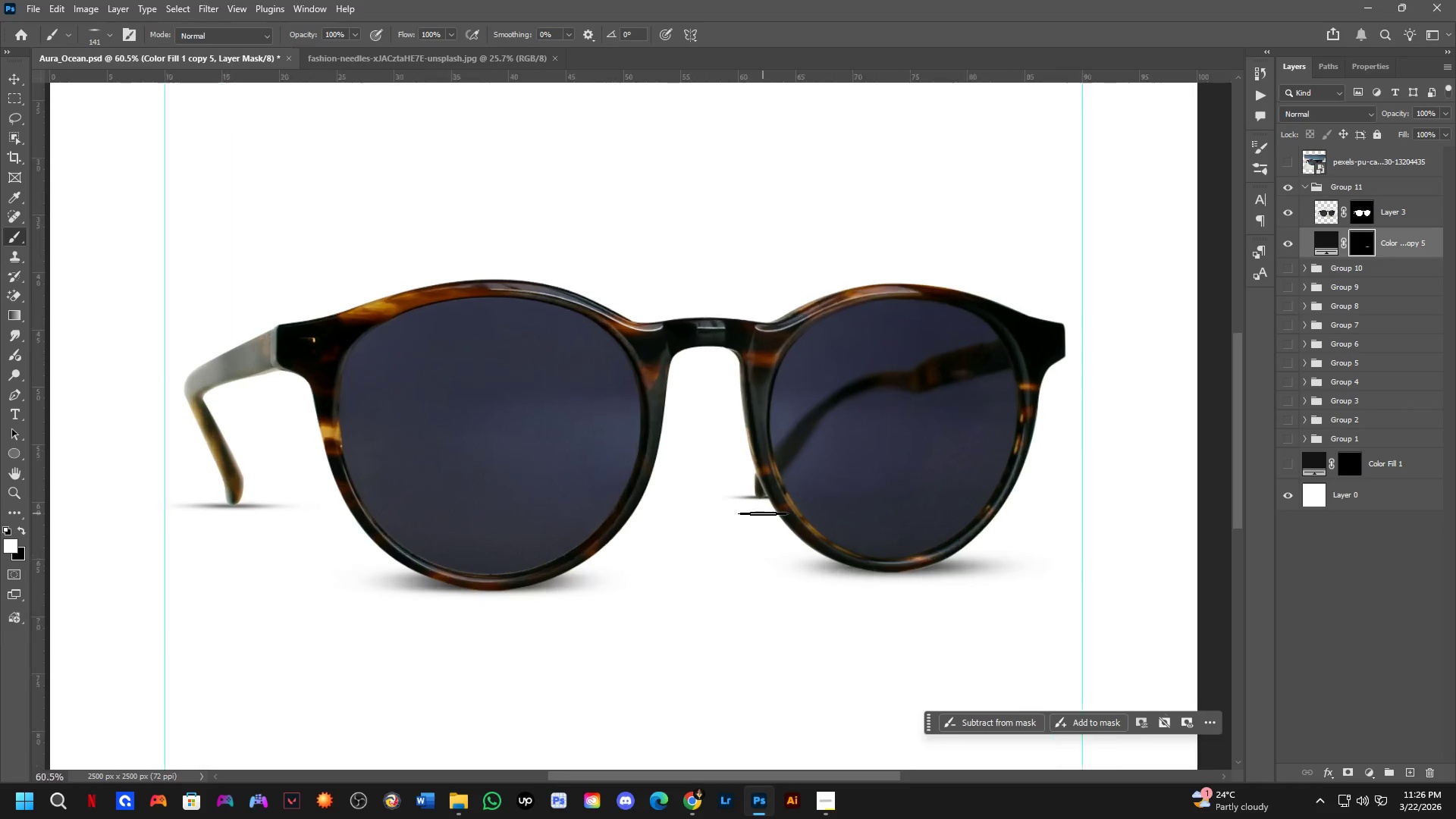 
left_click_drag(start_coordinate=[738, 515], to_coordinate=[748, 469])
 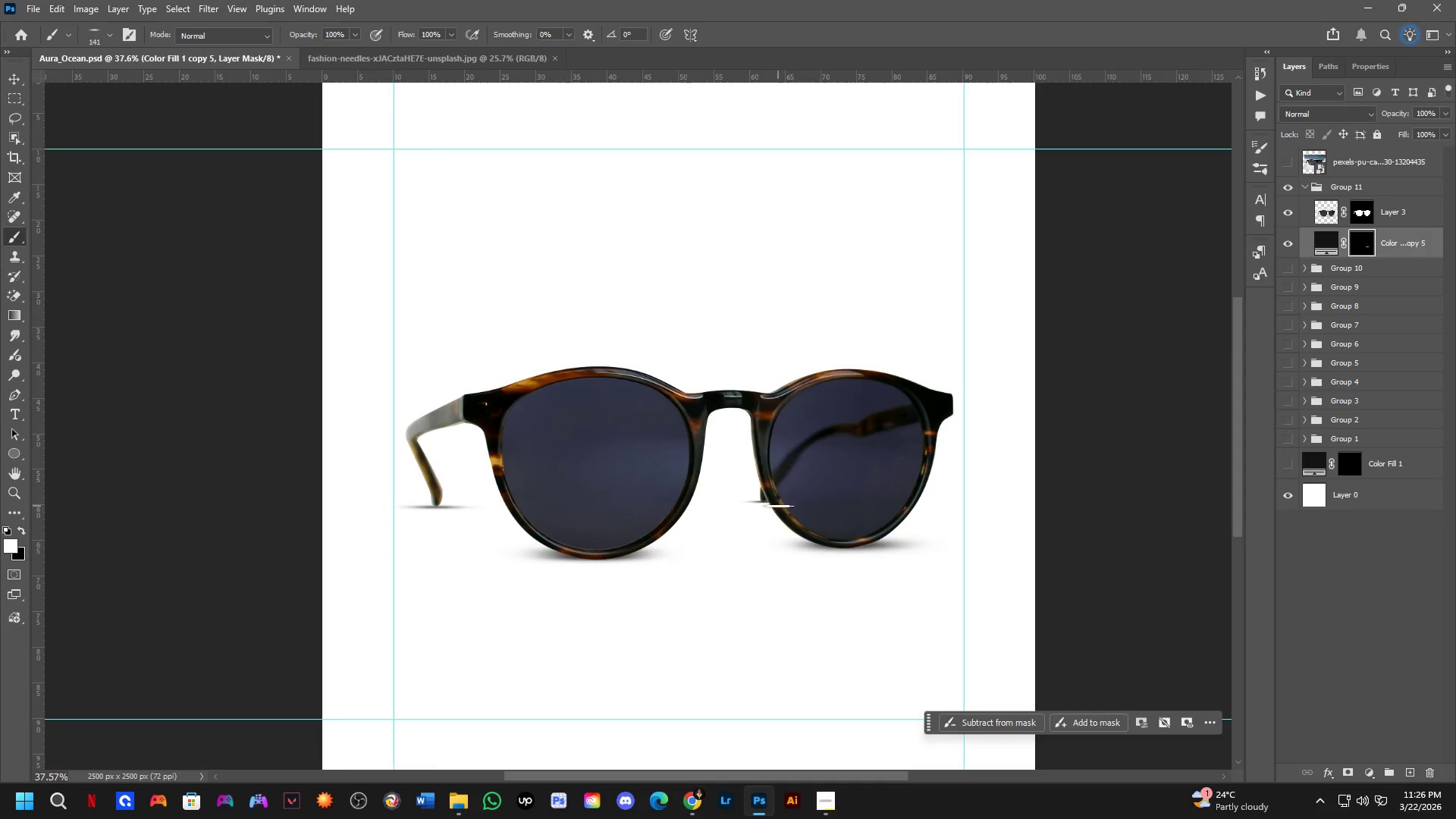 
key(Shift+ShiftLeft)
 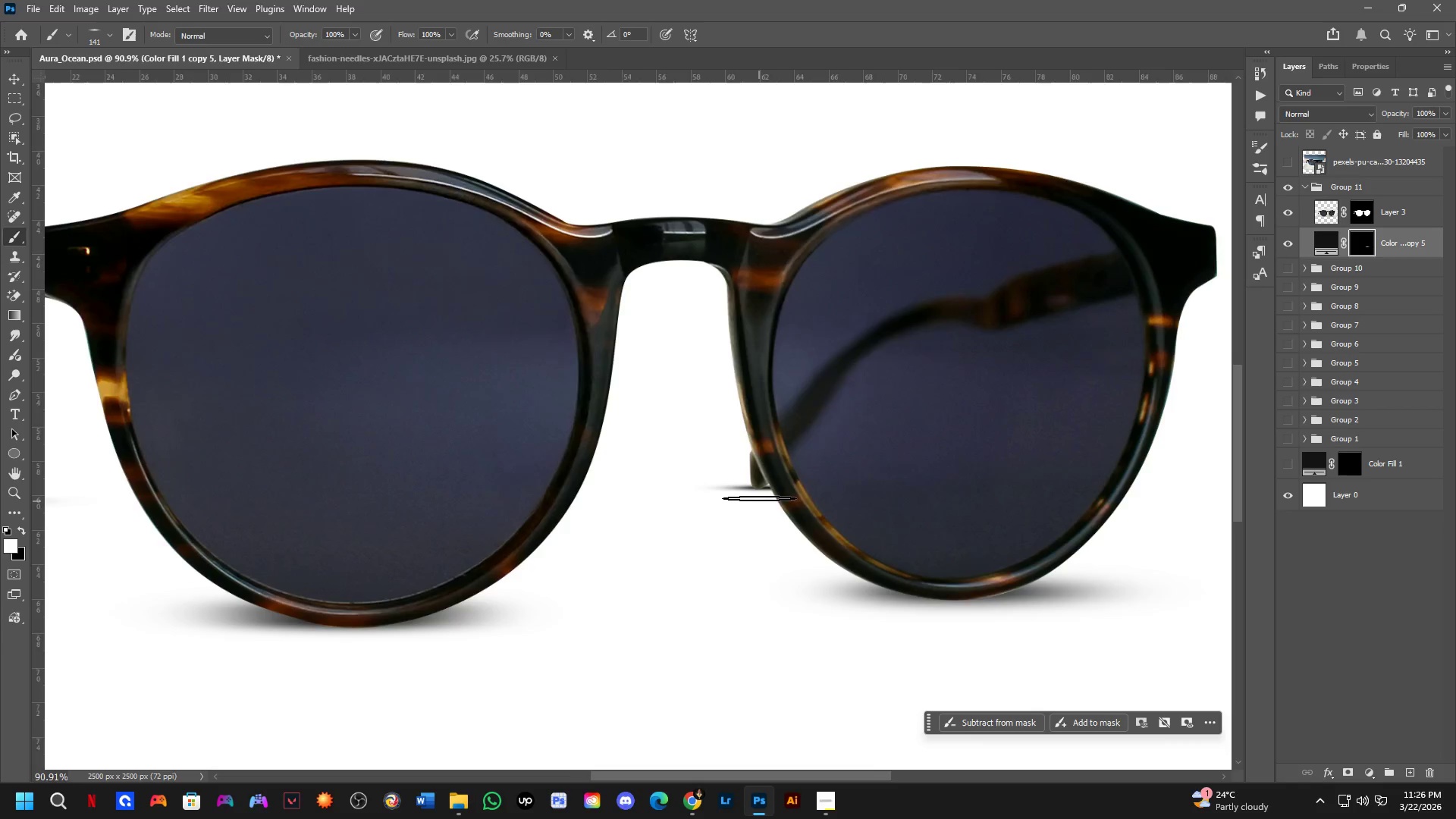 
scroll: coordinate [759, 495], scroll_direction: up, amount: 3.0
 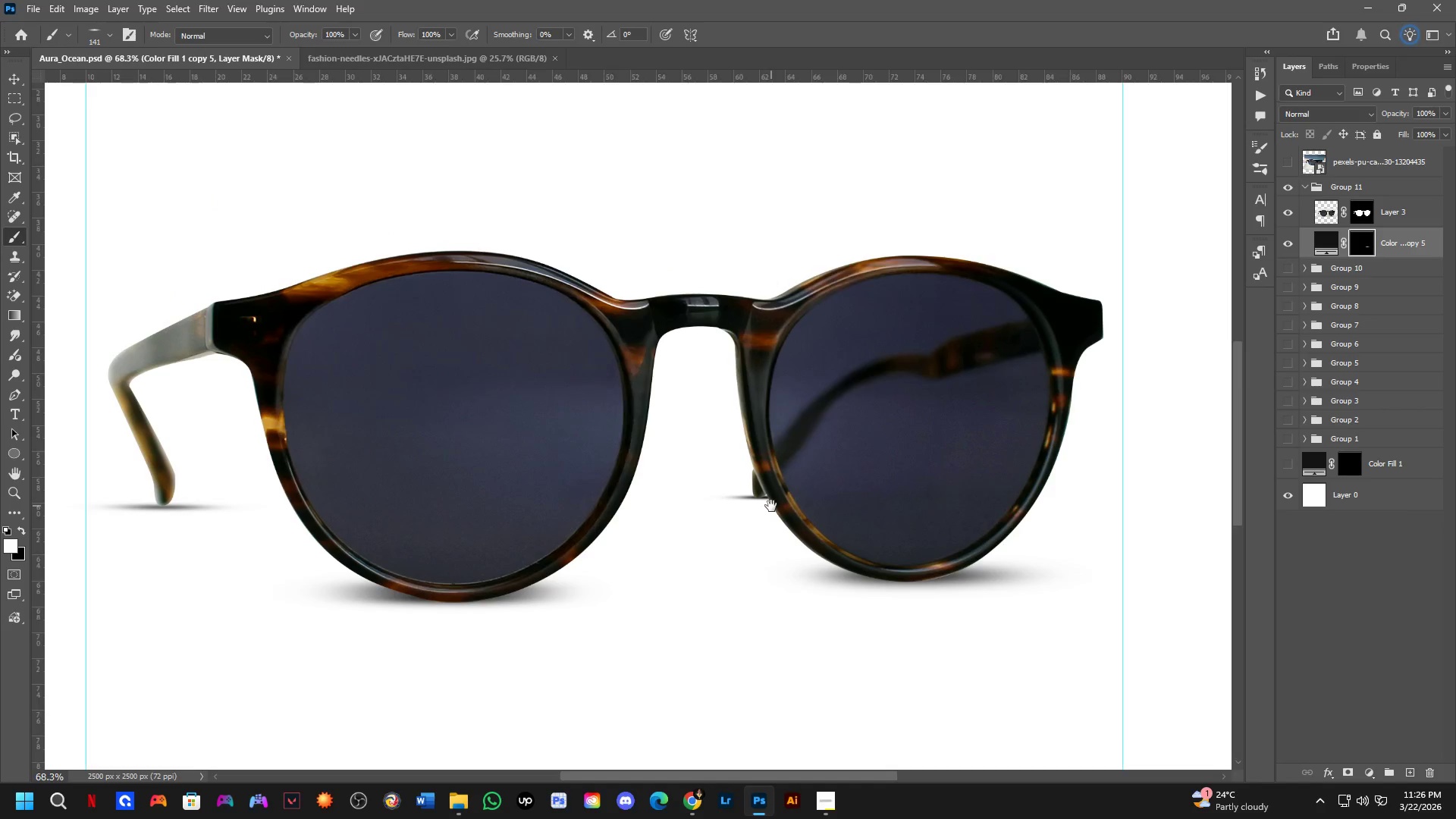 
hold_key(key=Space, duration=0.45)
 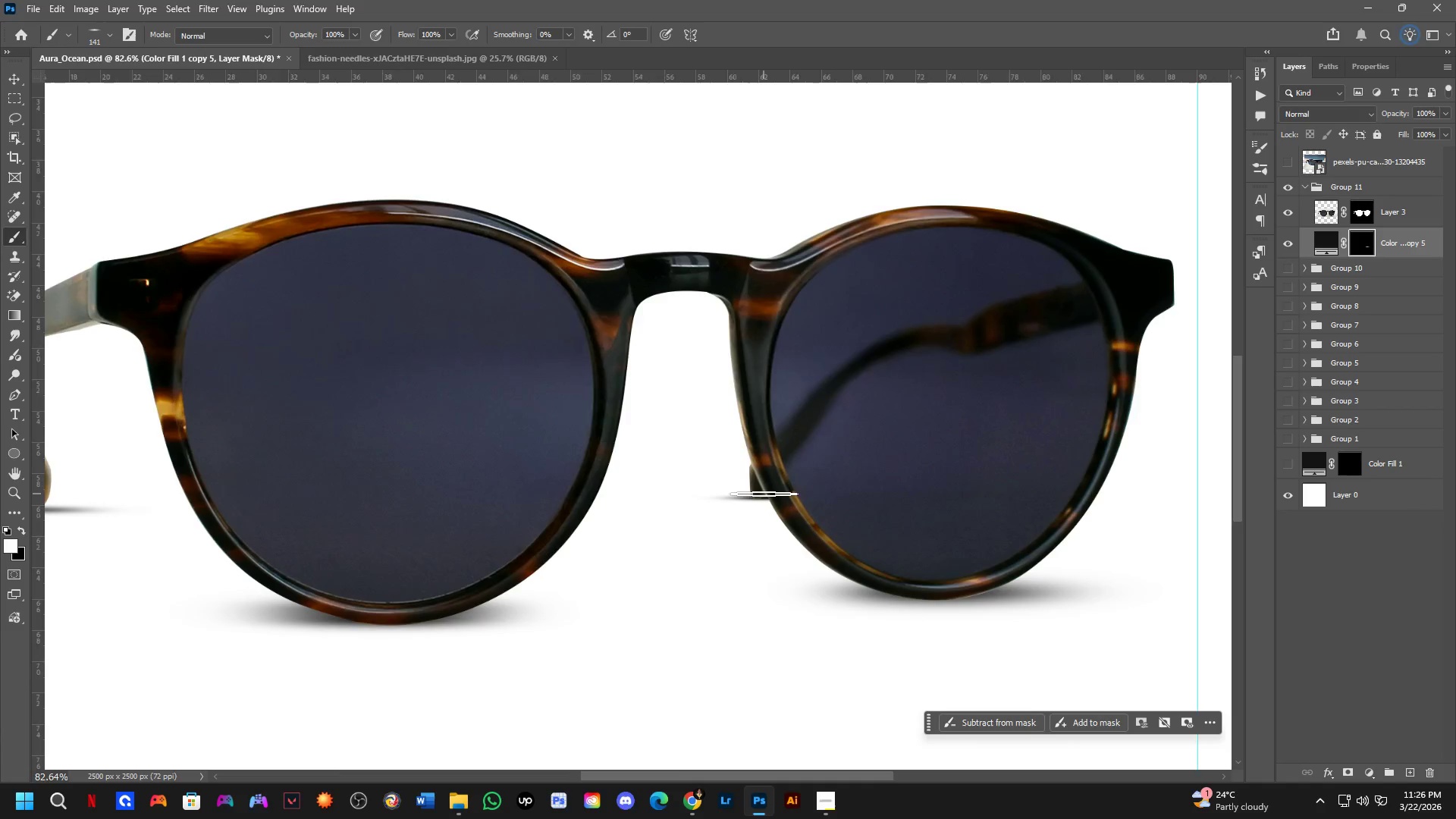 
left_click_drag(start_coordinate=[771, 498], to_coordinate=[771, 506])
 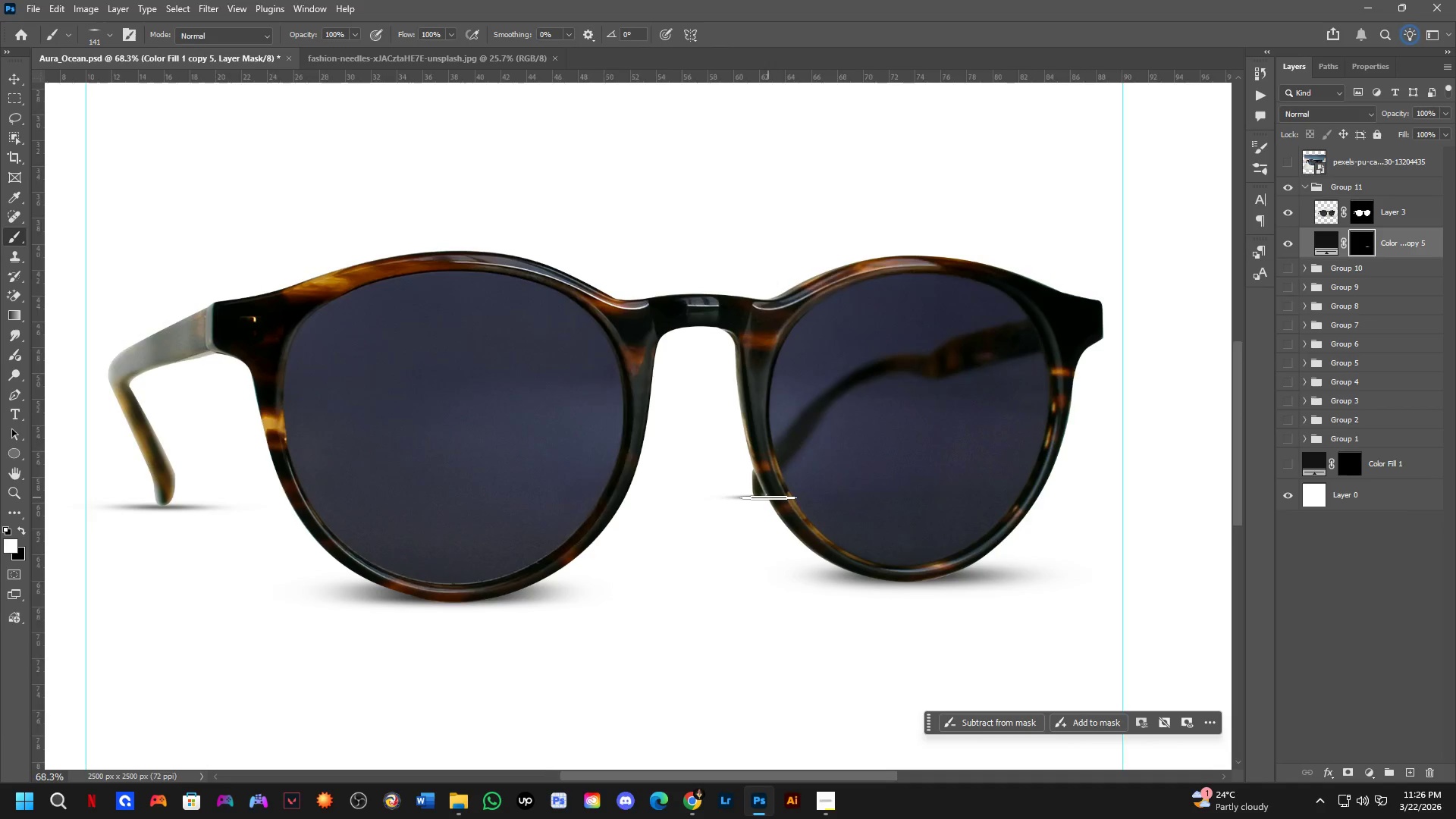 
key(Shift+ShiftLeft)
 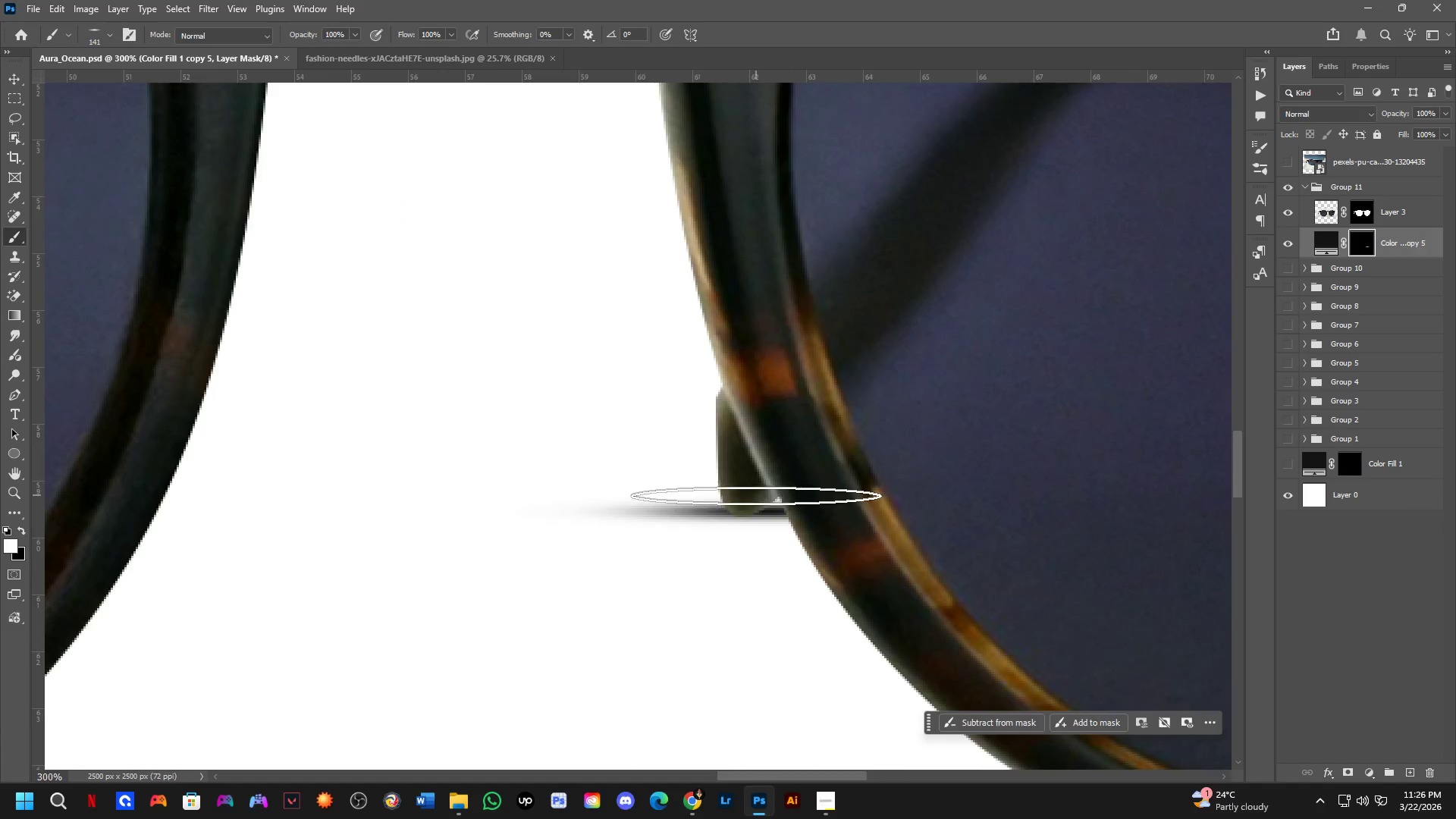 
key(Shift+ShiftLeft)
 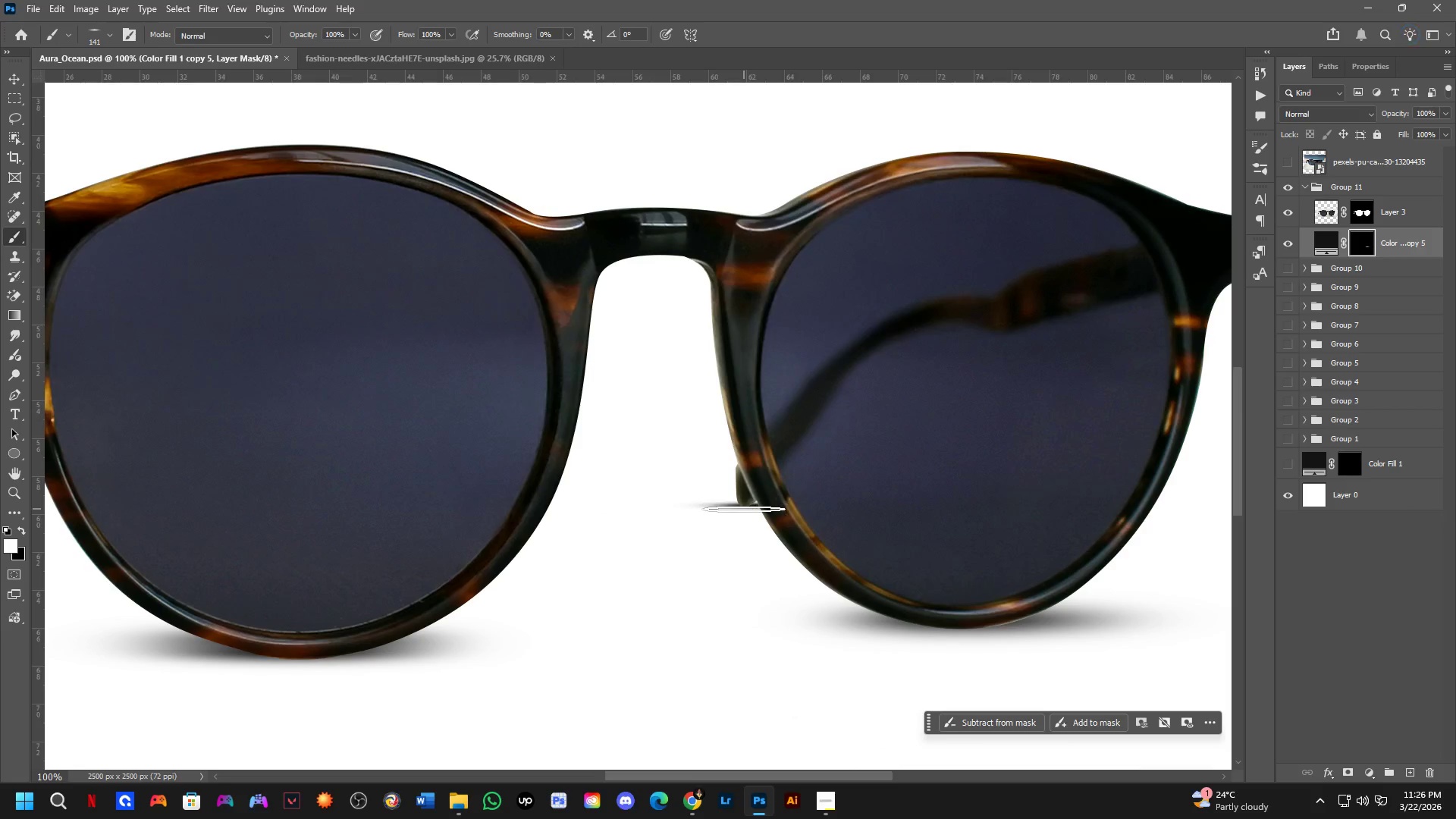 
key(Shift+ShiftLeft)
 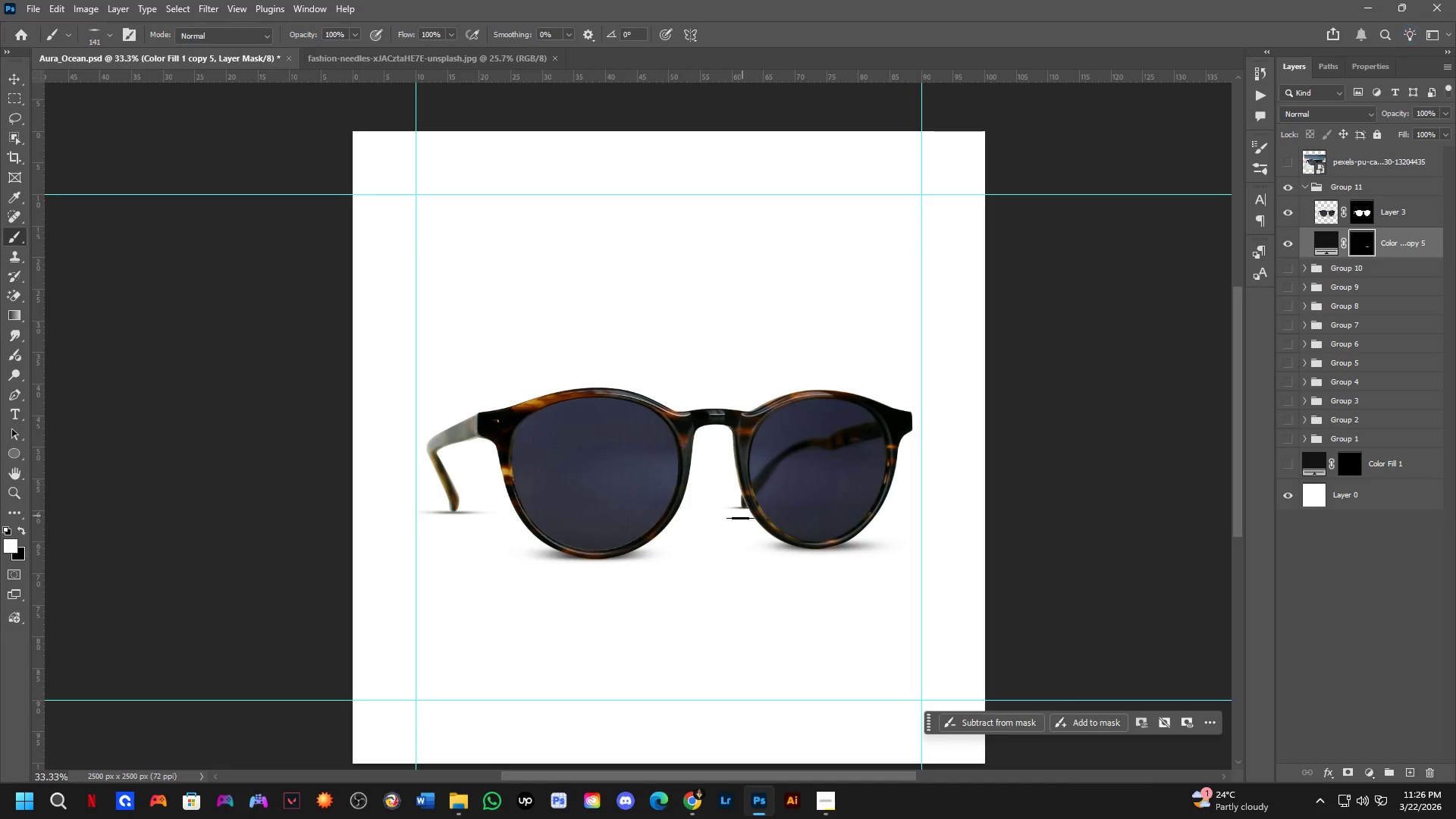 
scroll: coordinate [744, 509], scroll_direction: up, amount: 1.0
 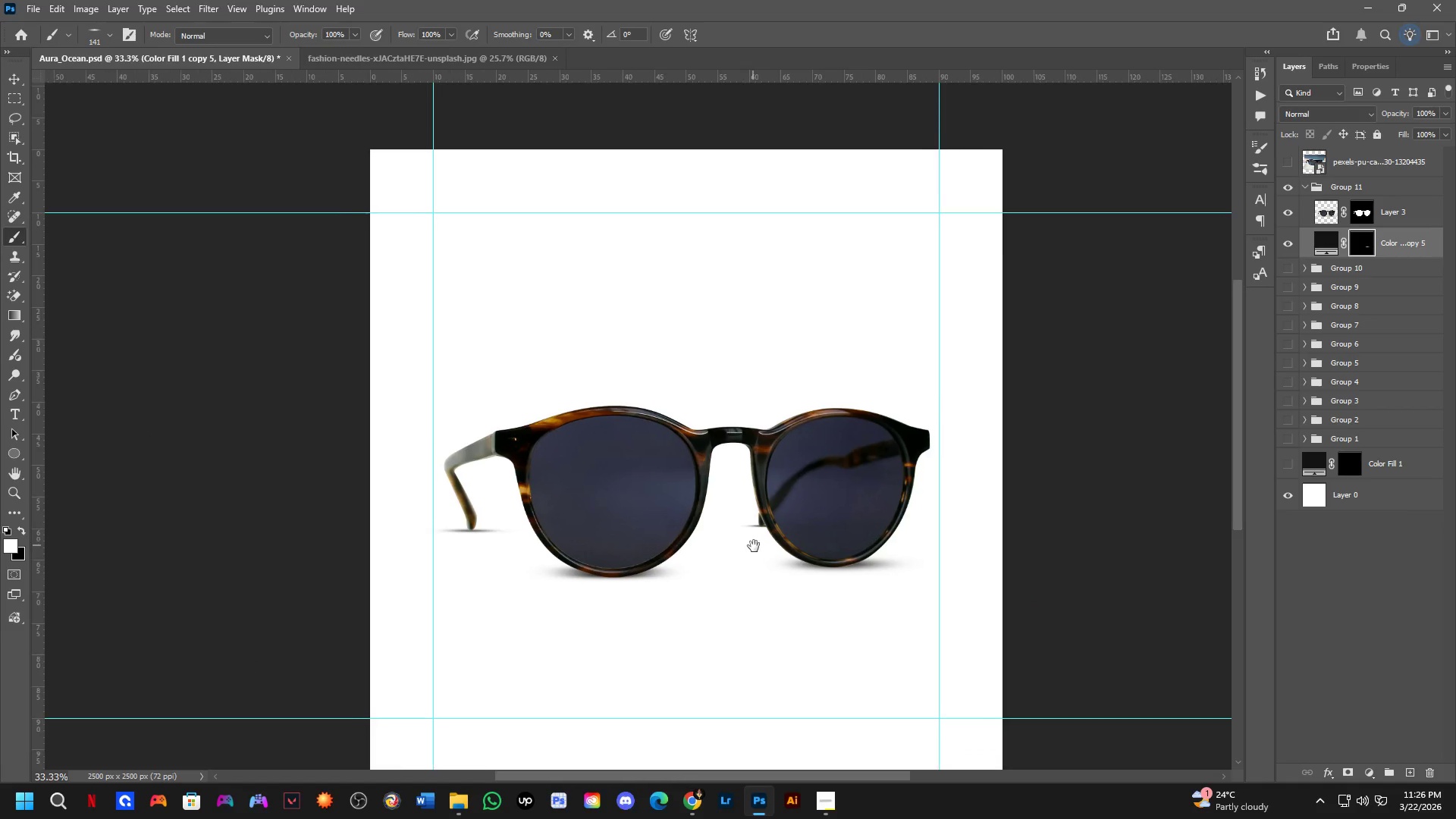 
hold_key(key=Space, duration=0.47)
 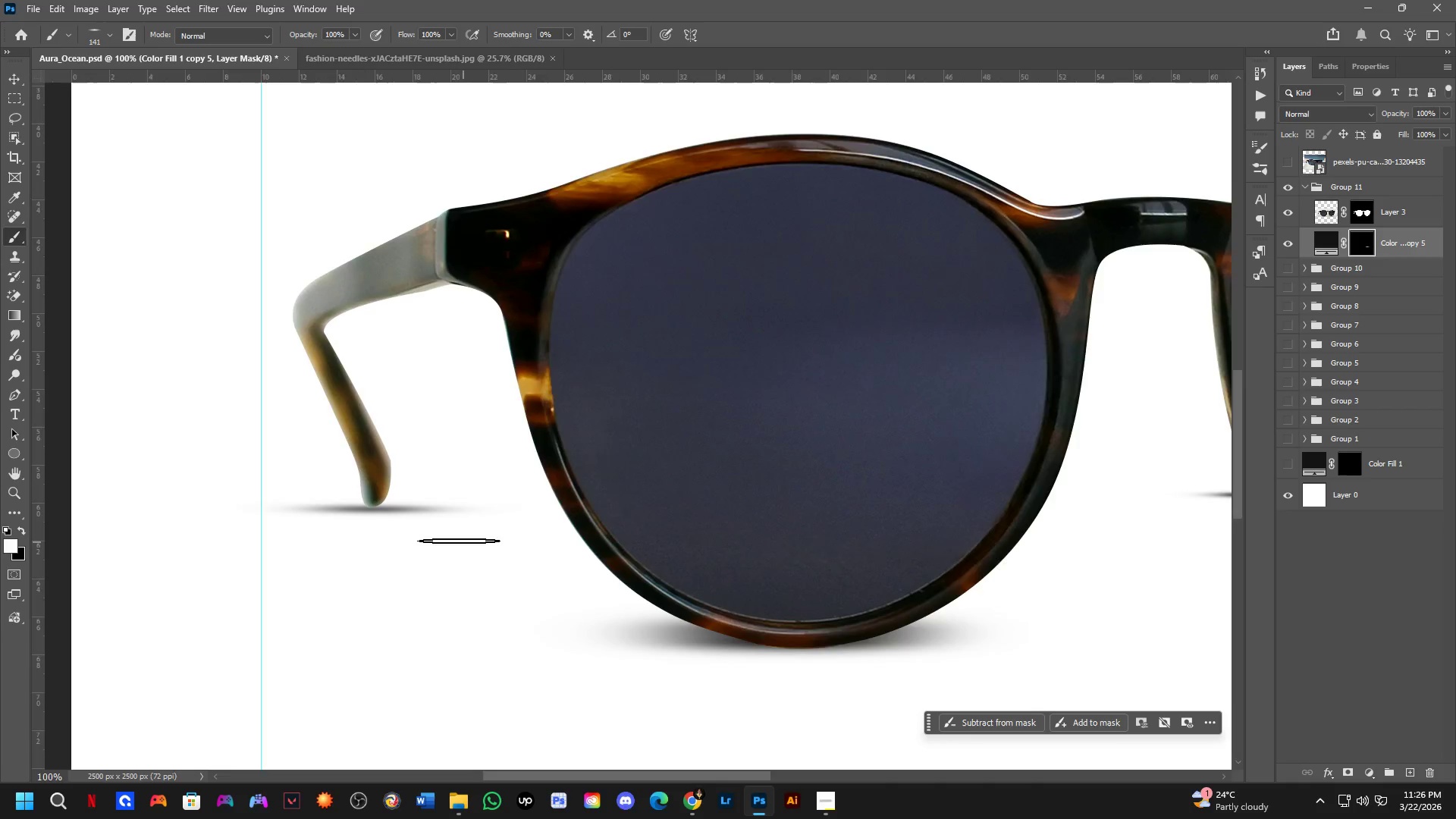 
left_click_drag(start_coordinate=[733, 526], to_coordinate=[755, 546])
 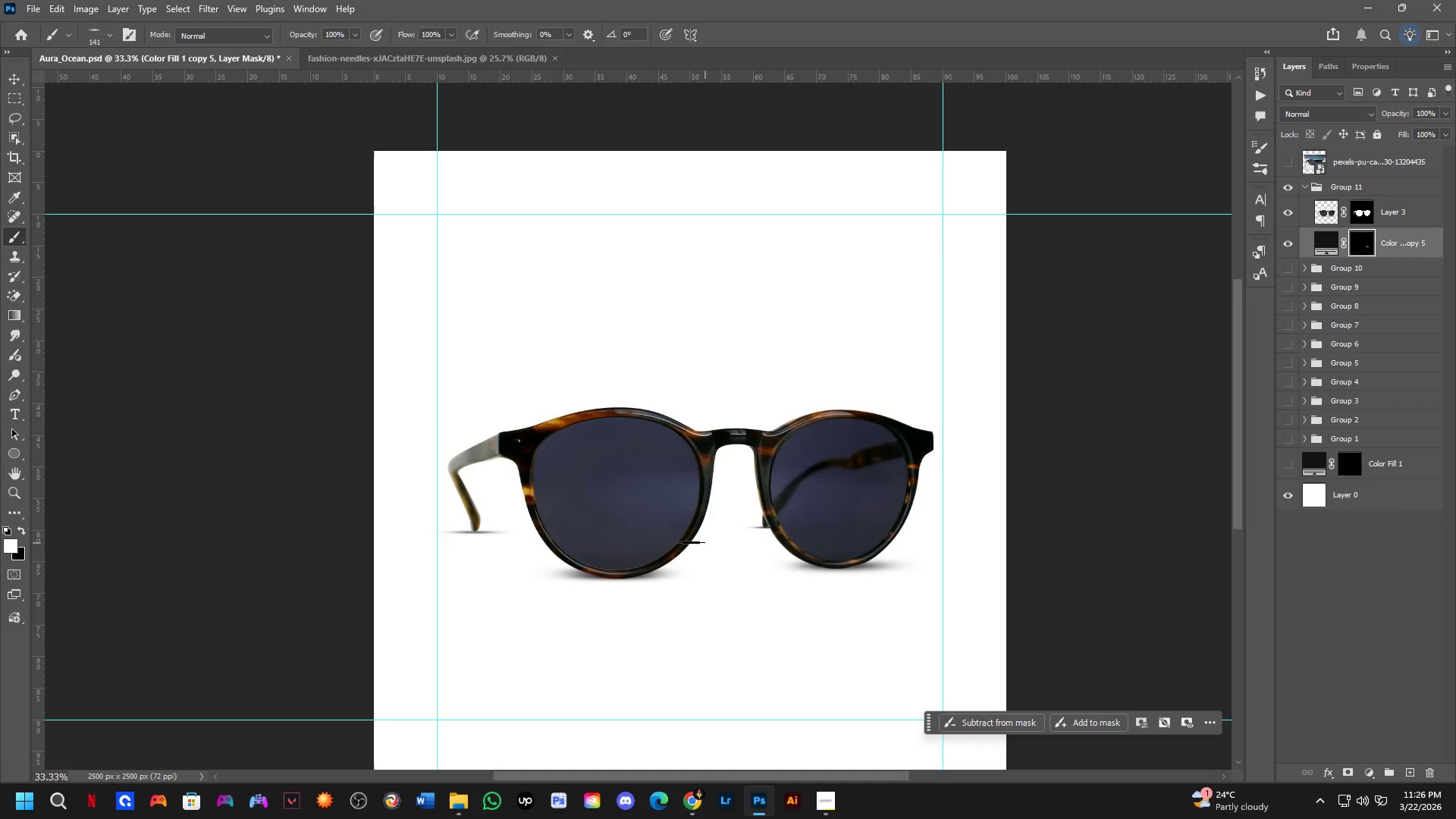 
key(Shift+ShiftLeft)
 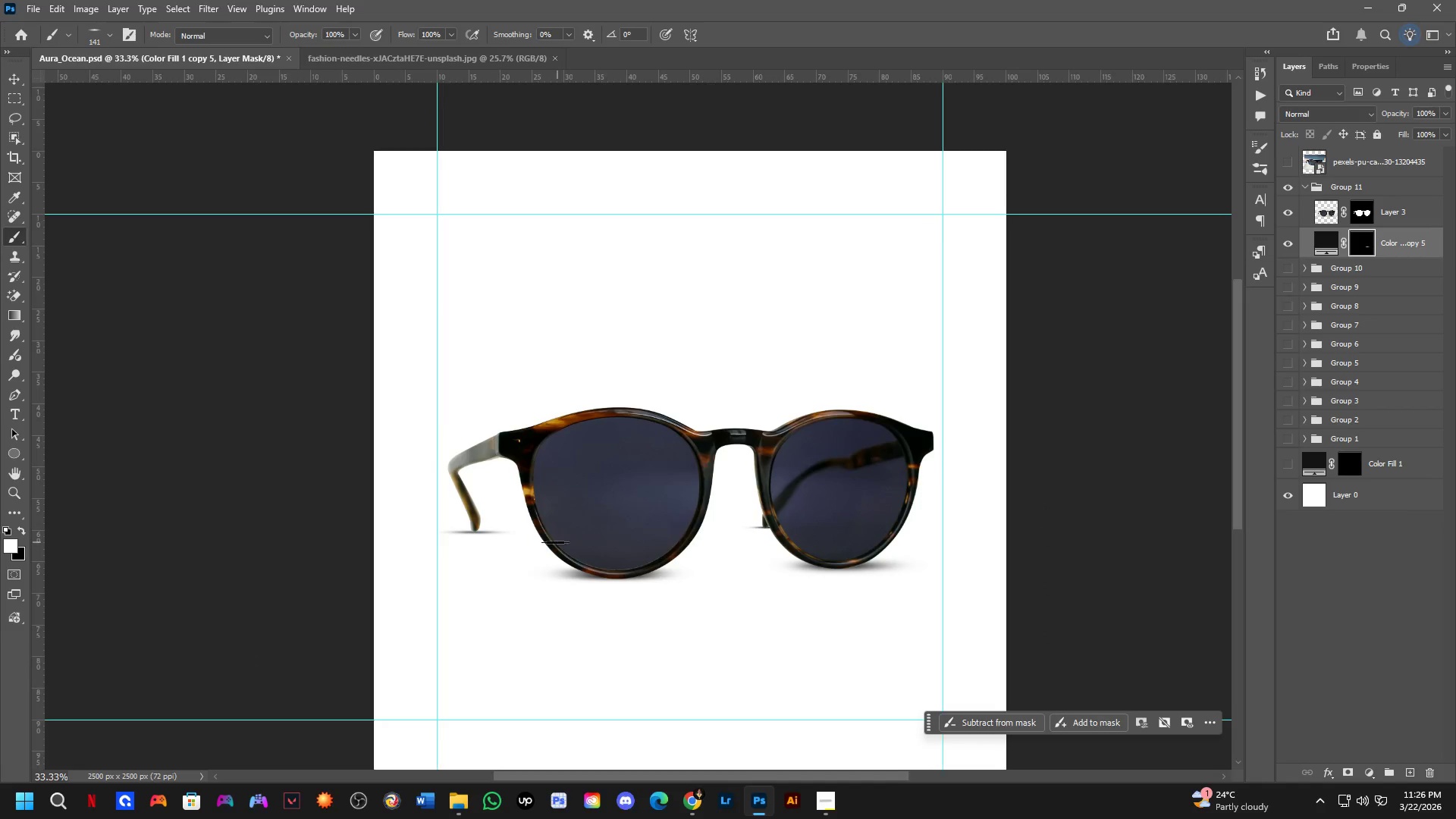 
scroll: coordinate [350, 506], scroll_direction: up, amount: 8.0
 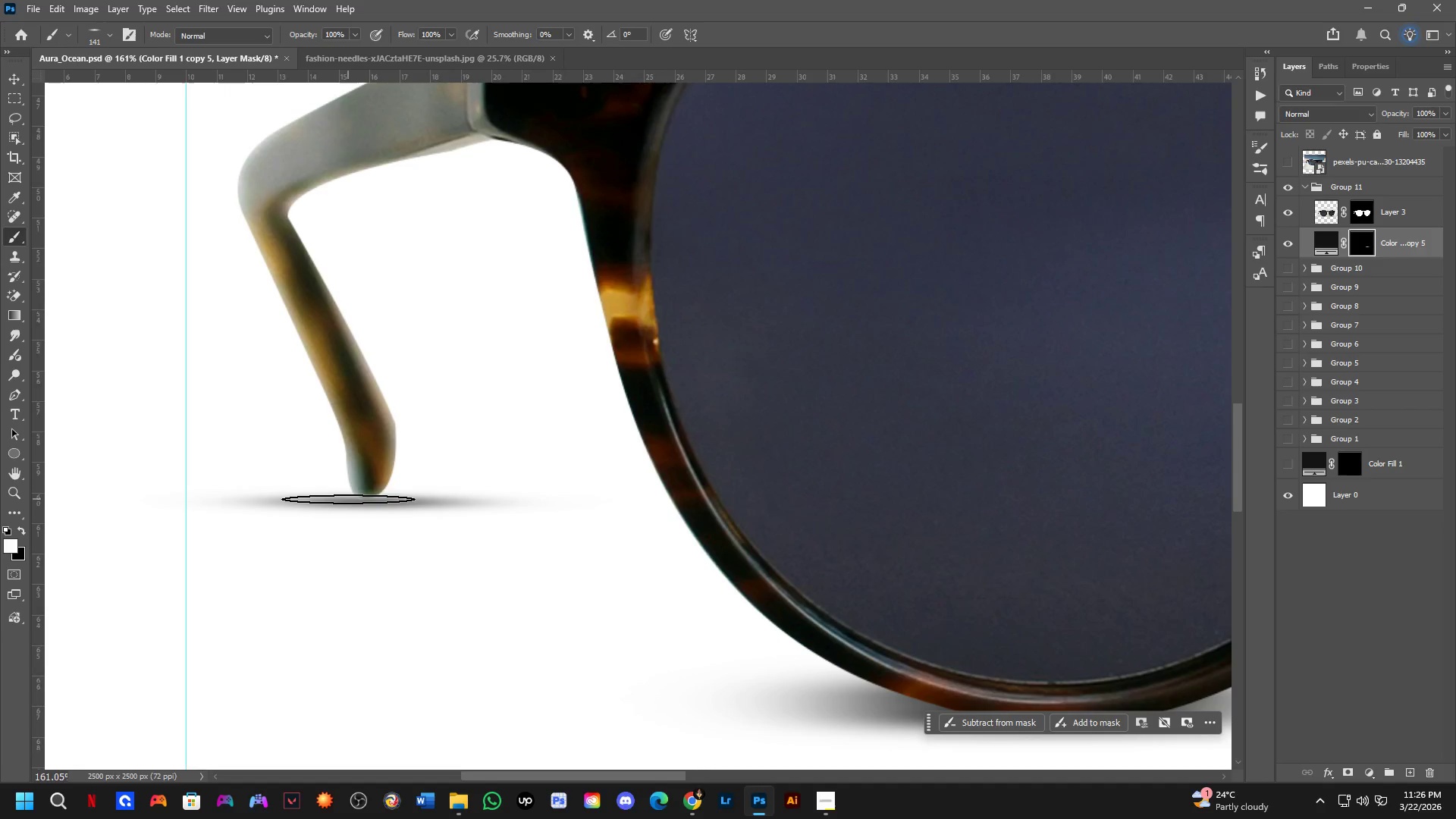 
left_click([348, 499])
 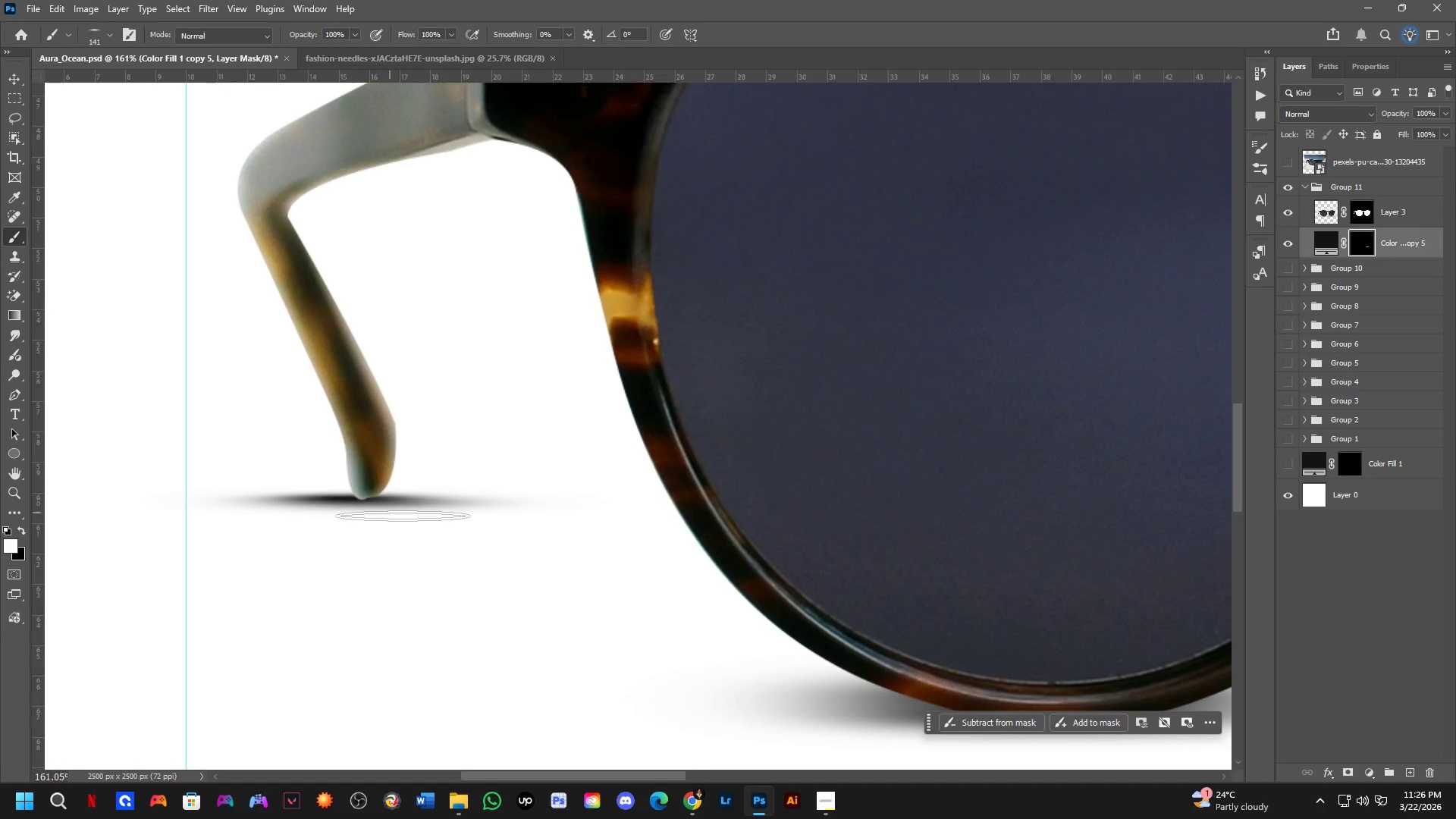 
key(Control+ControlLeft)
 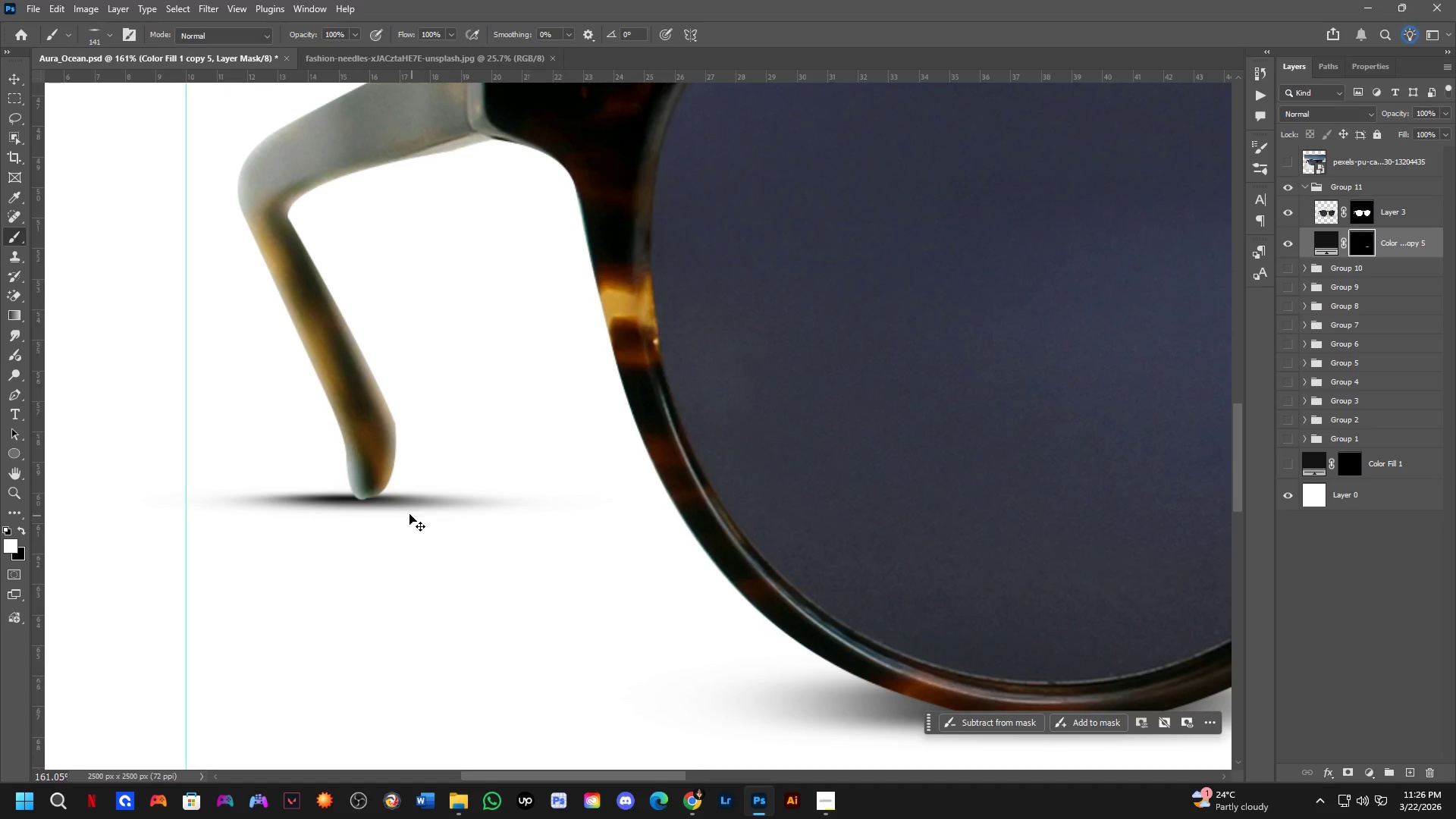 
key(Control+Z)
 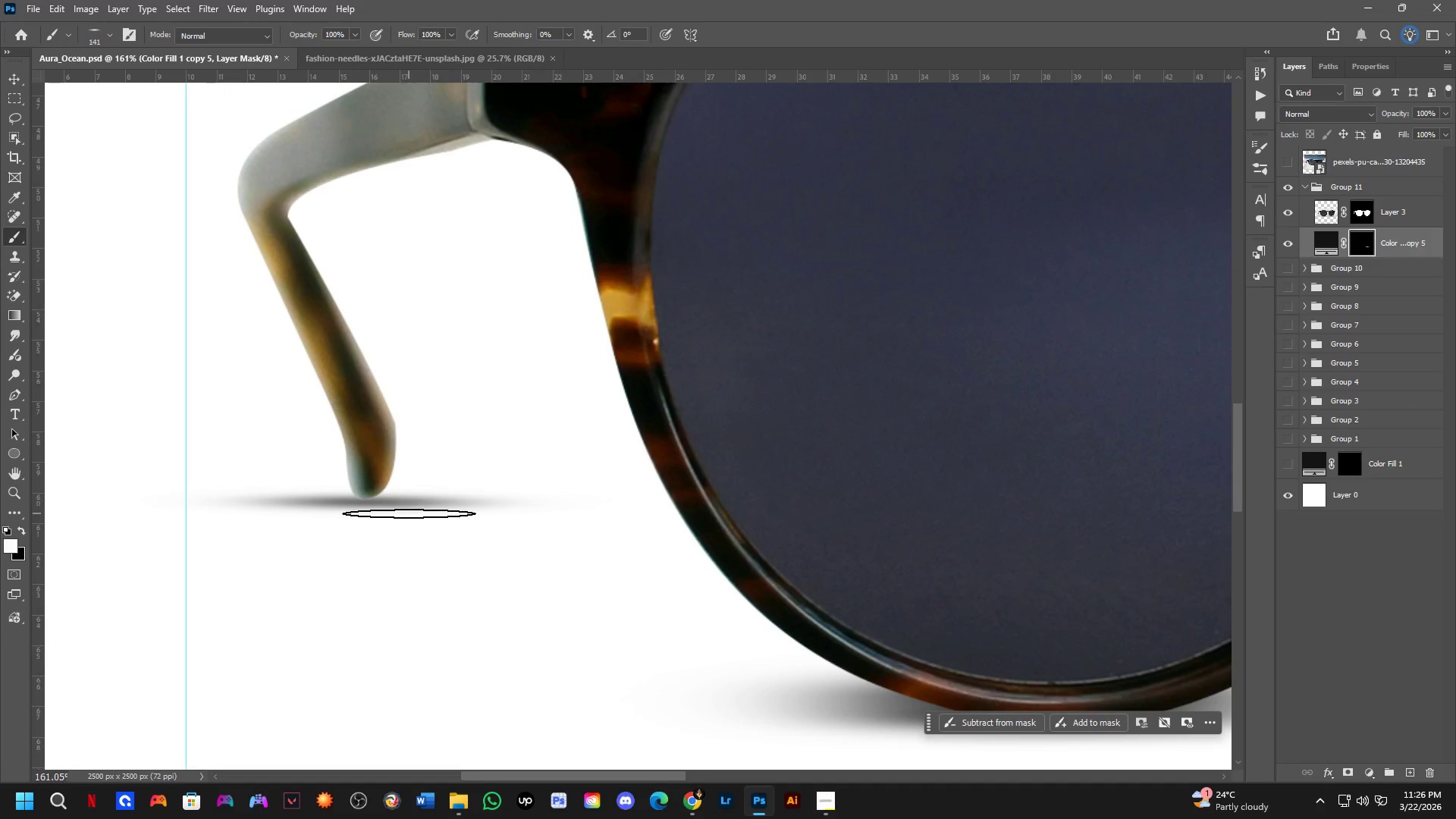 
hold_key(key=AltLeft, duration=0.47)
 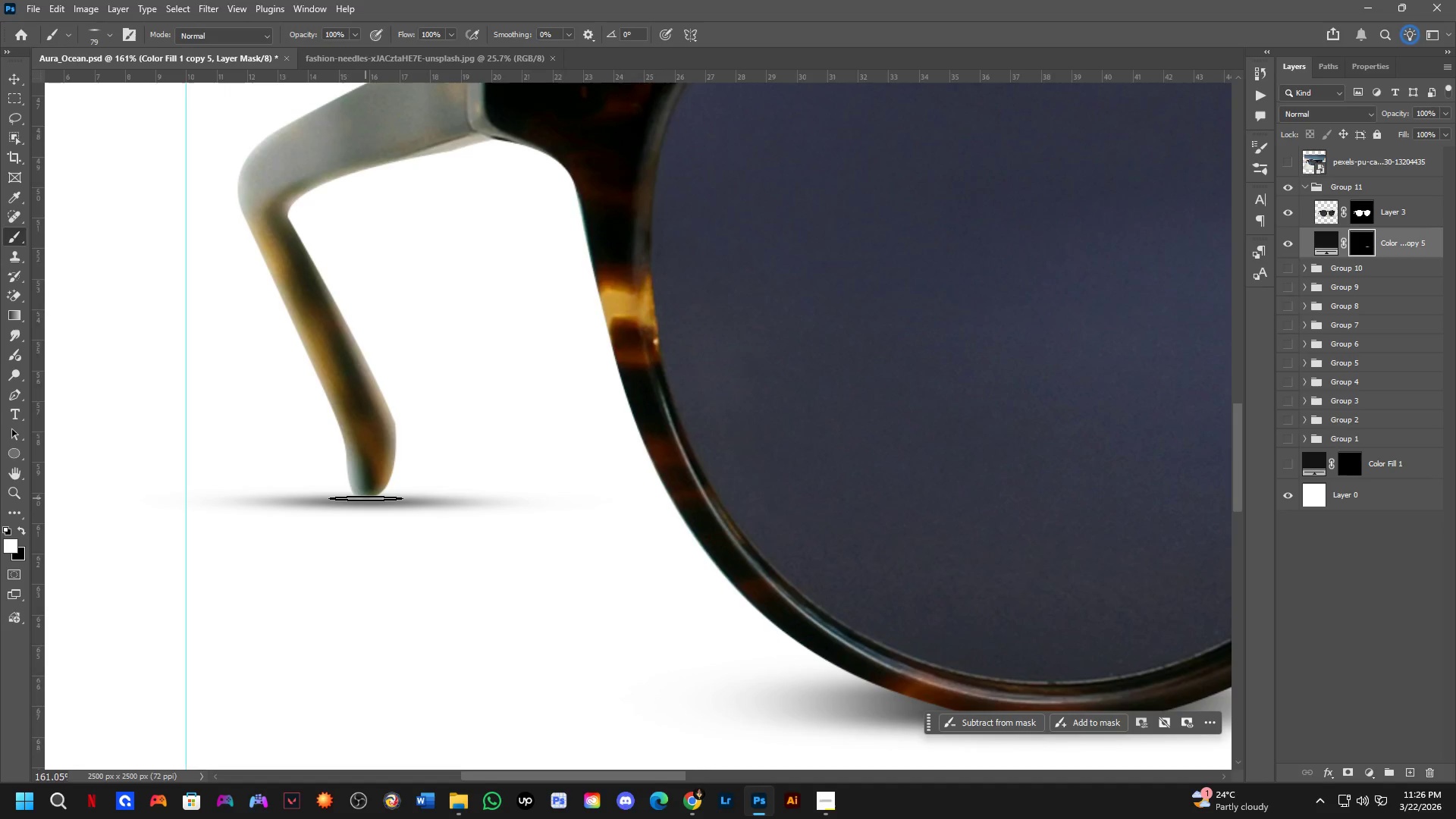 
left_click([366, 498])
 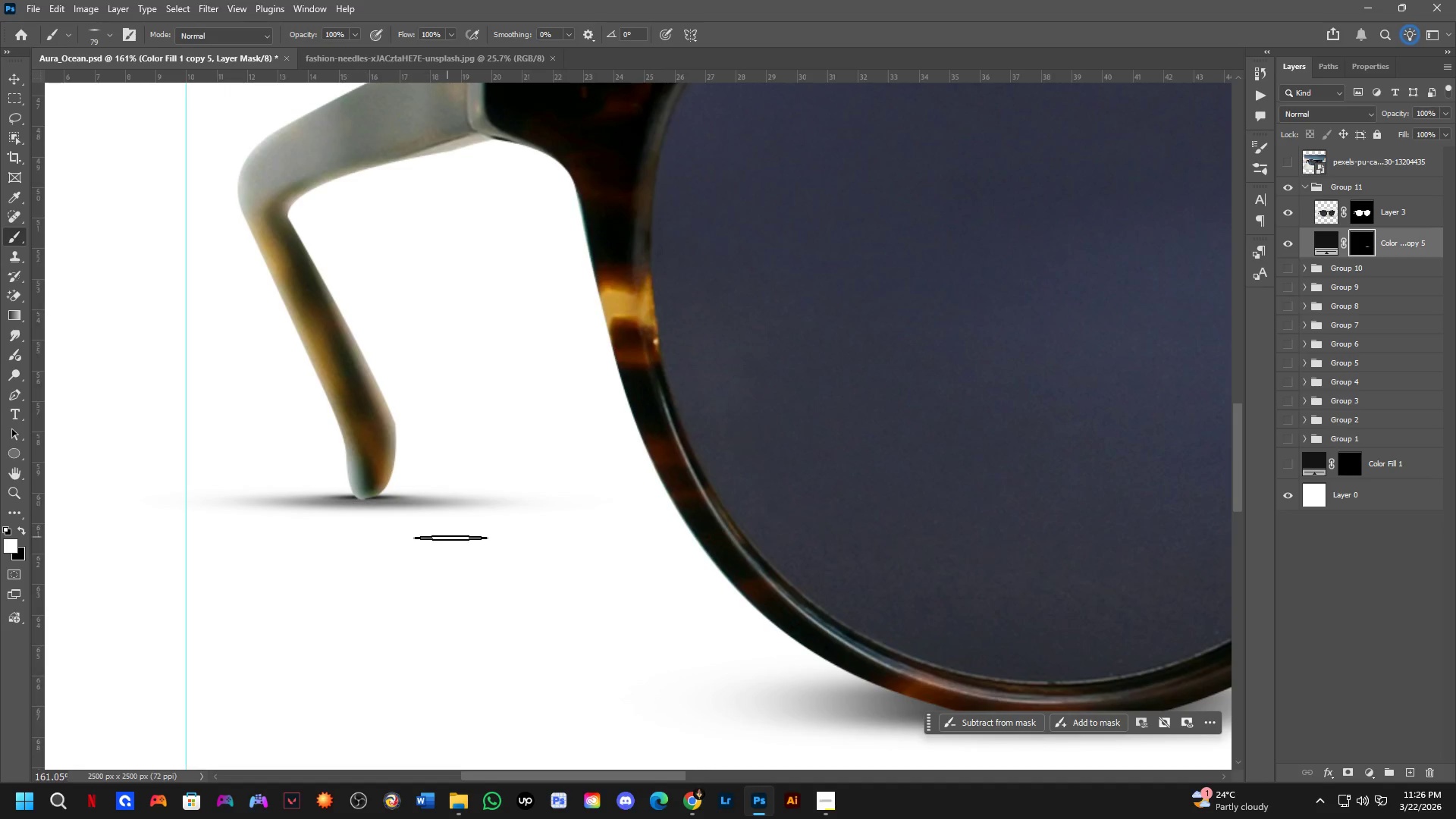 
key(Shift+ShiftLeft)
 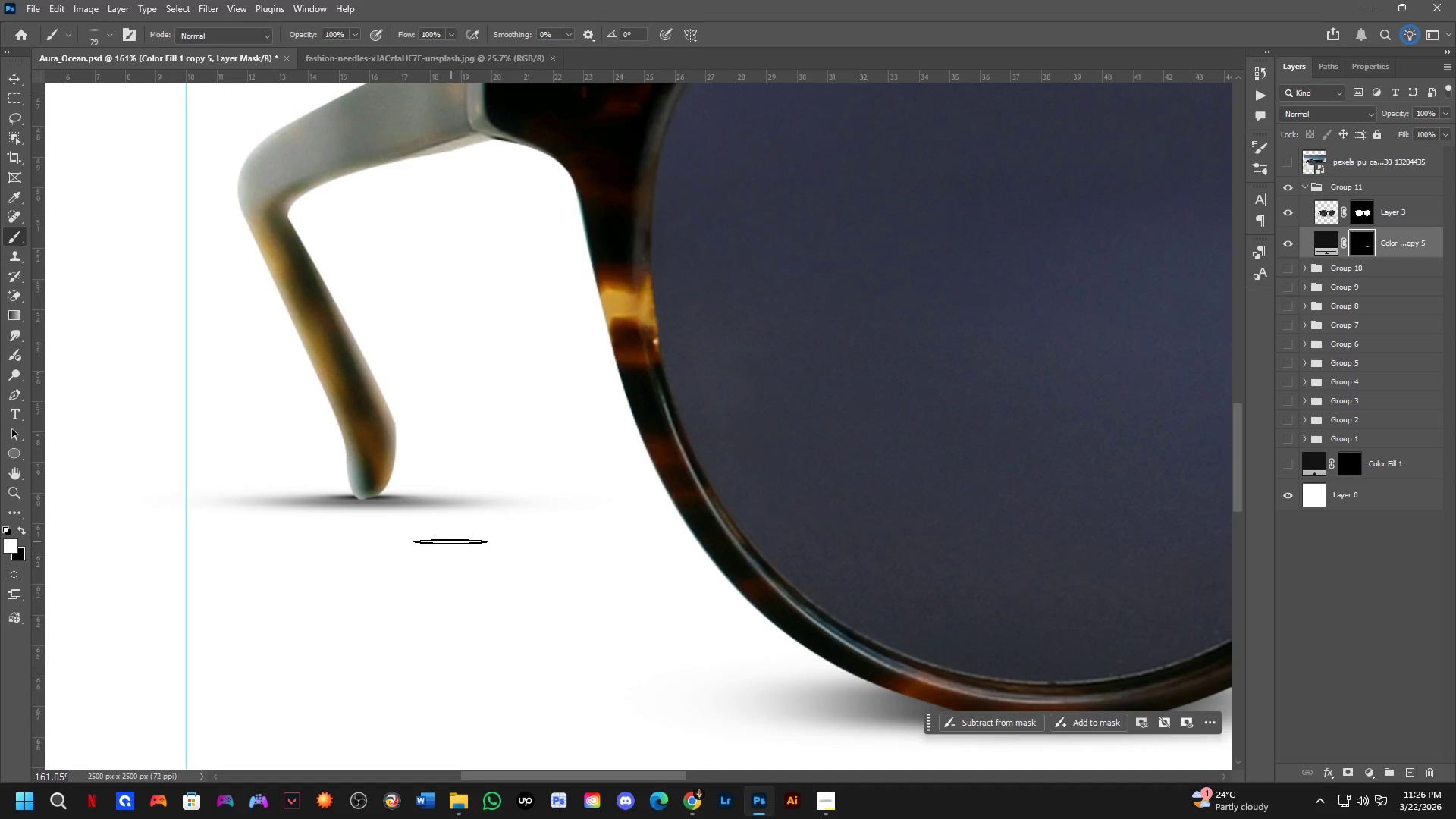 
key(Control+ControlLeft)
 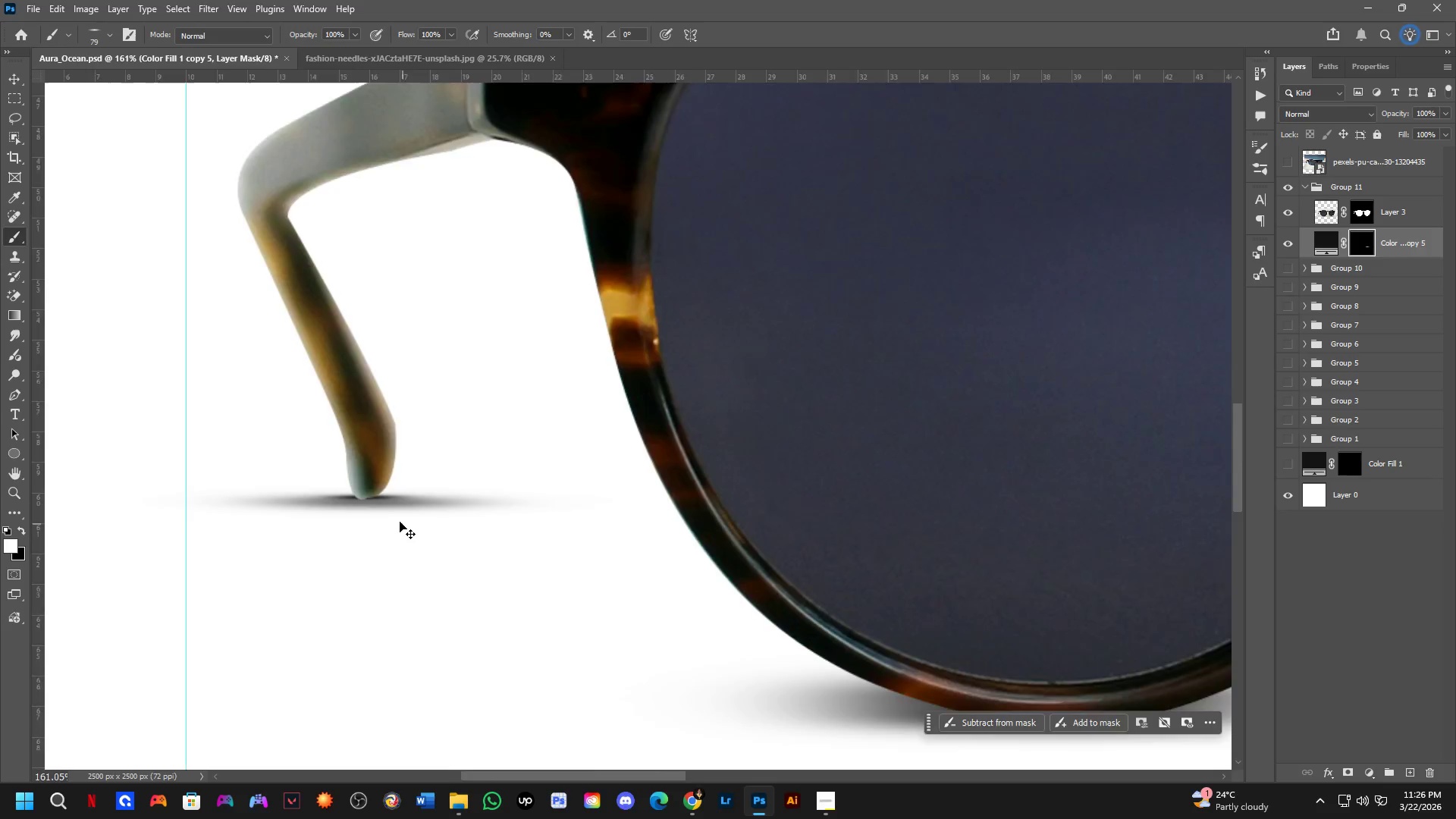 
key(Control+Z)
 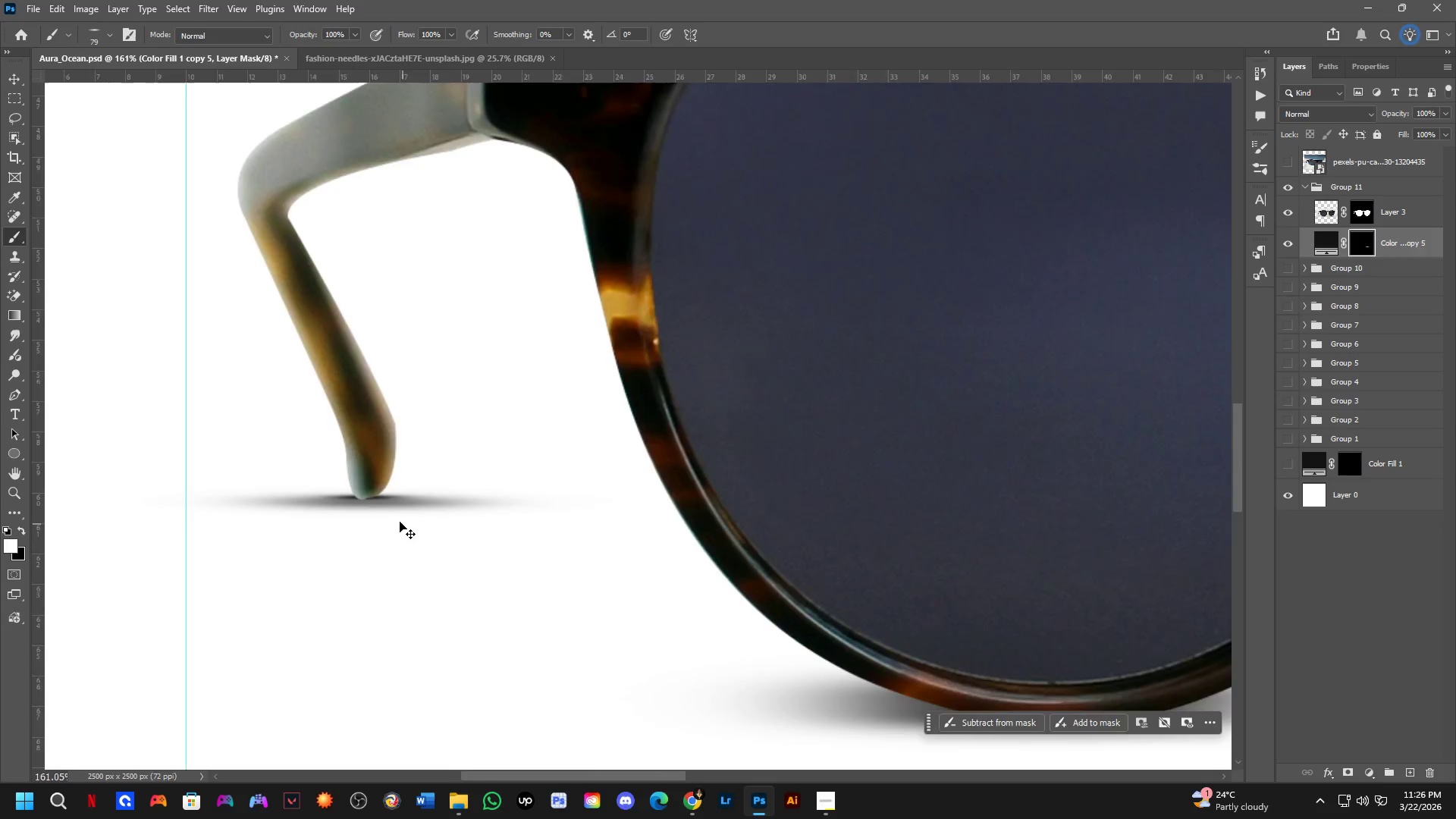 
scroll: coordinate [393, 517], scroll_direction: up, amount: 3.0
 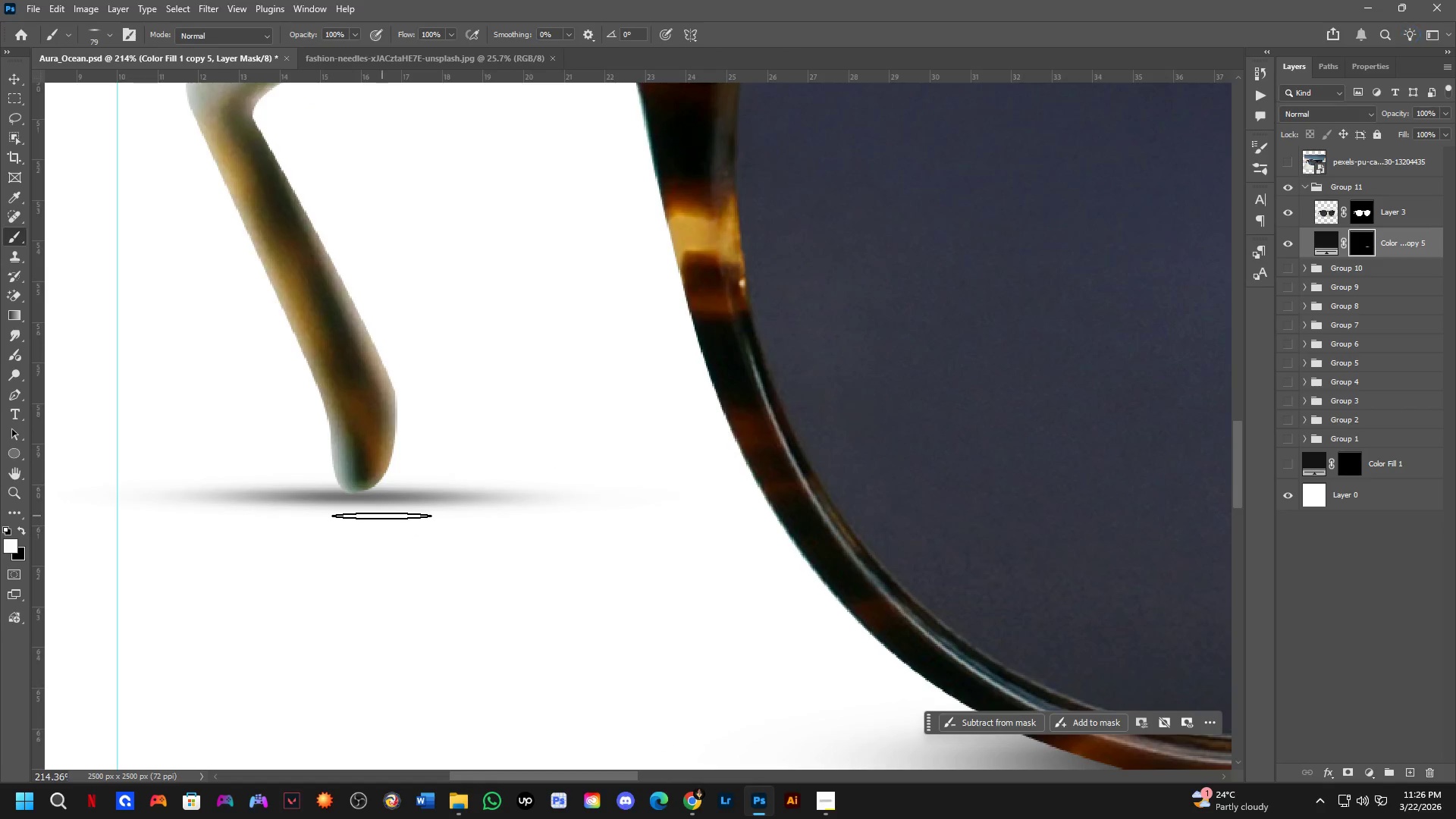 
hold_key(key=AltLeft, duration=0.31)
 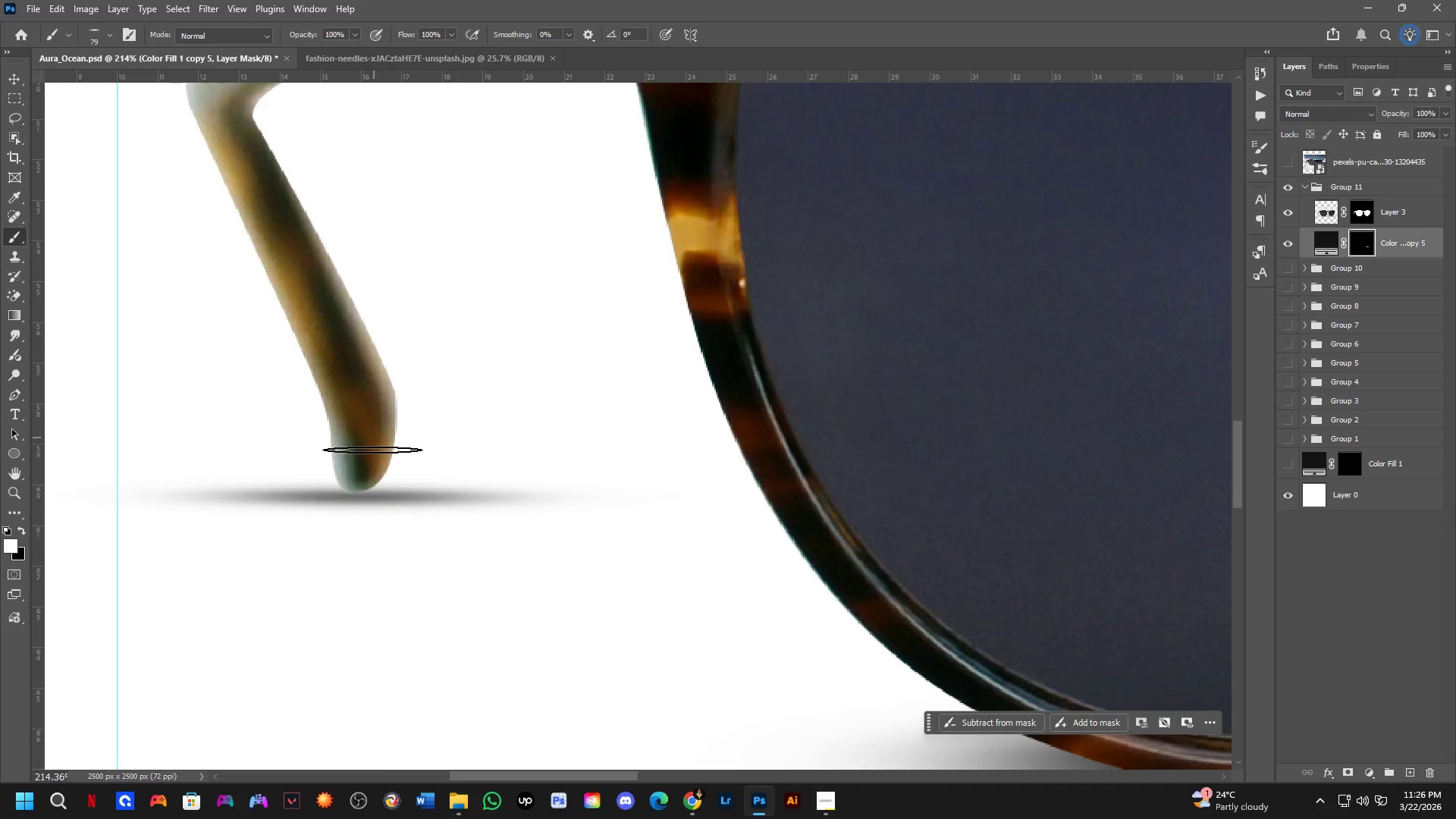 
key(Alt+AltLeft)
 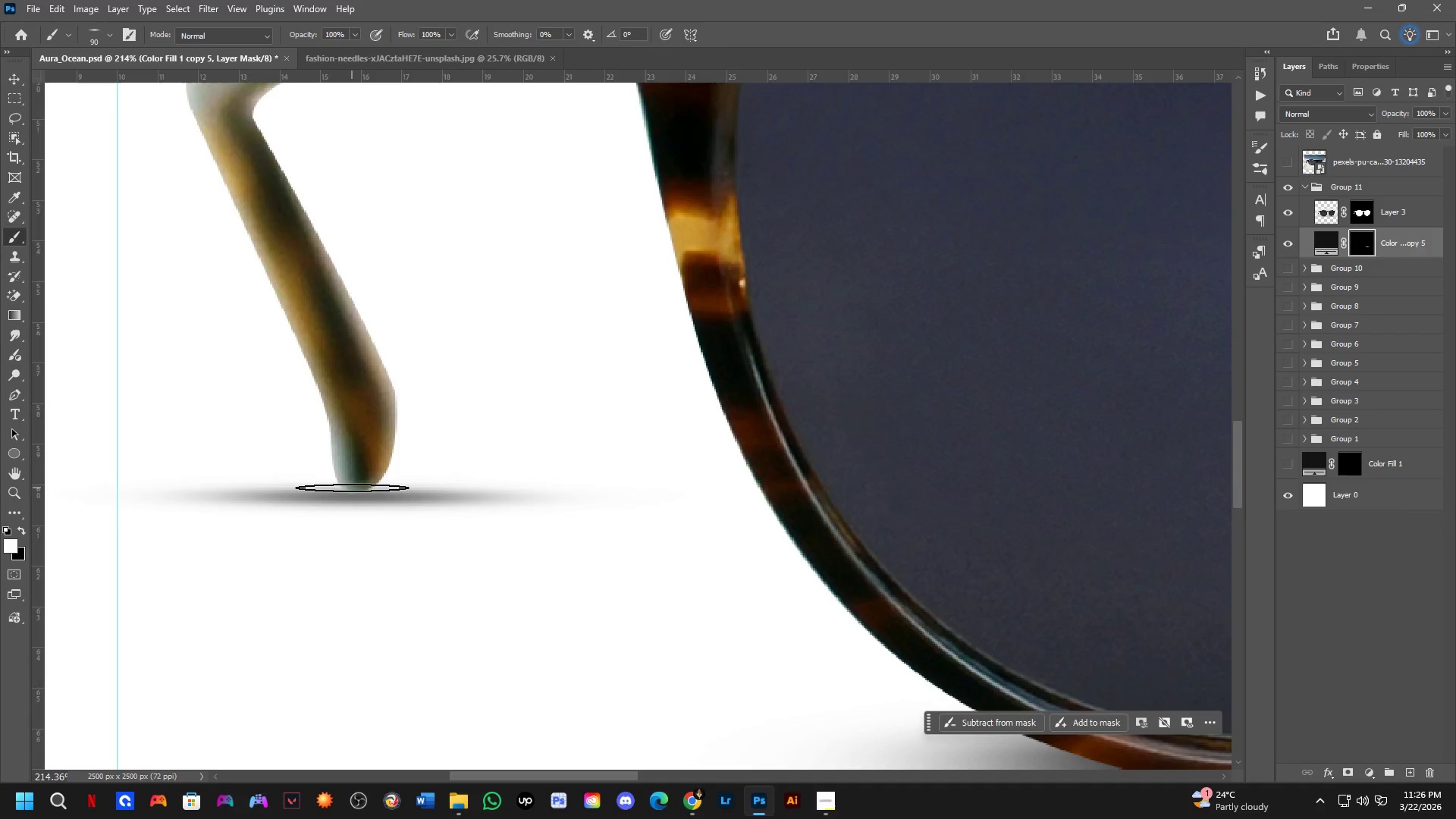 
left_click([352, 495])
 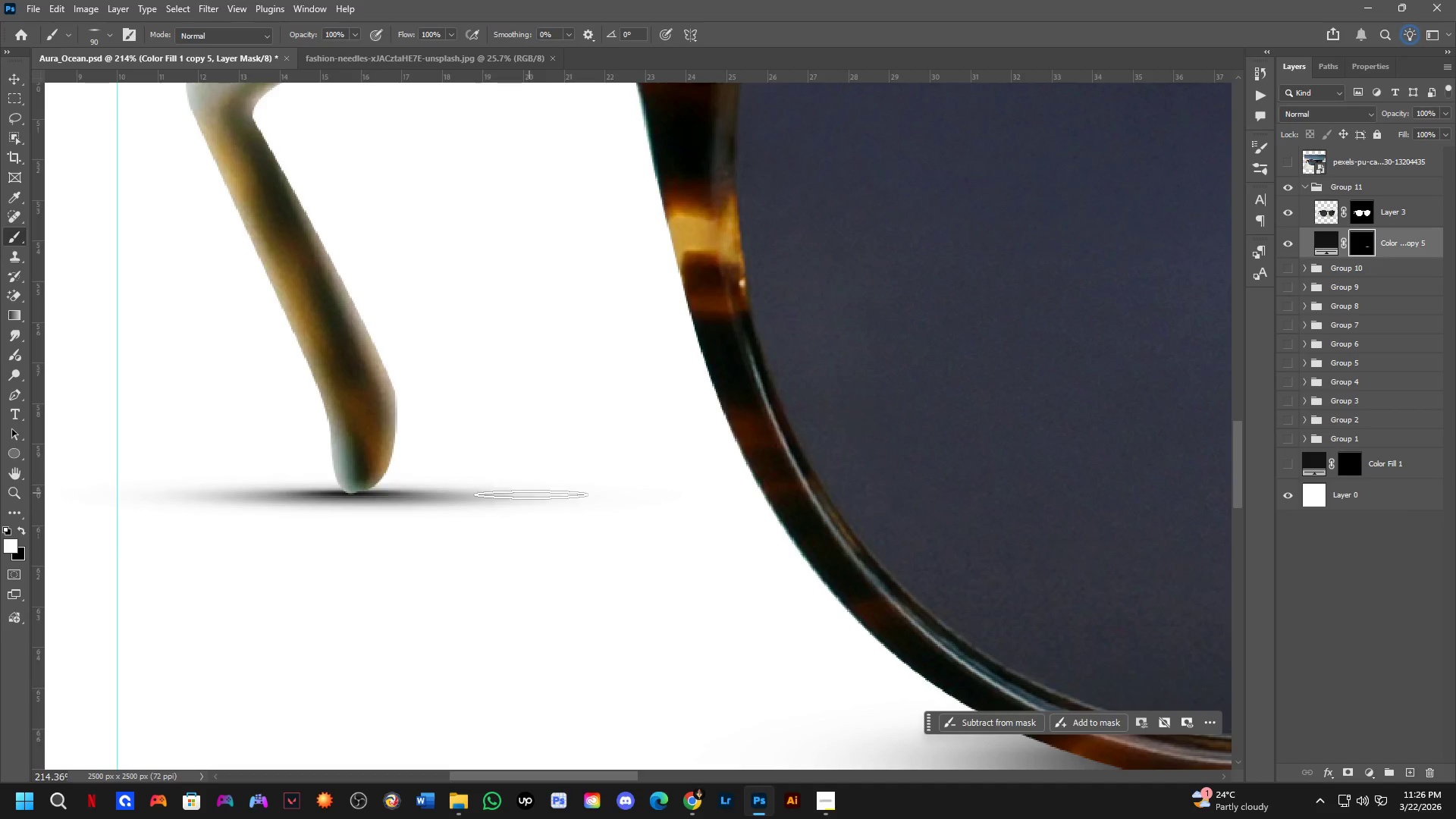 
key(Shift+ShiftLeft)
 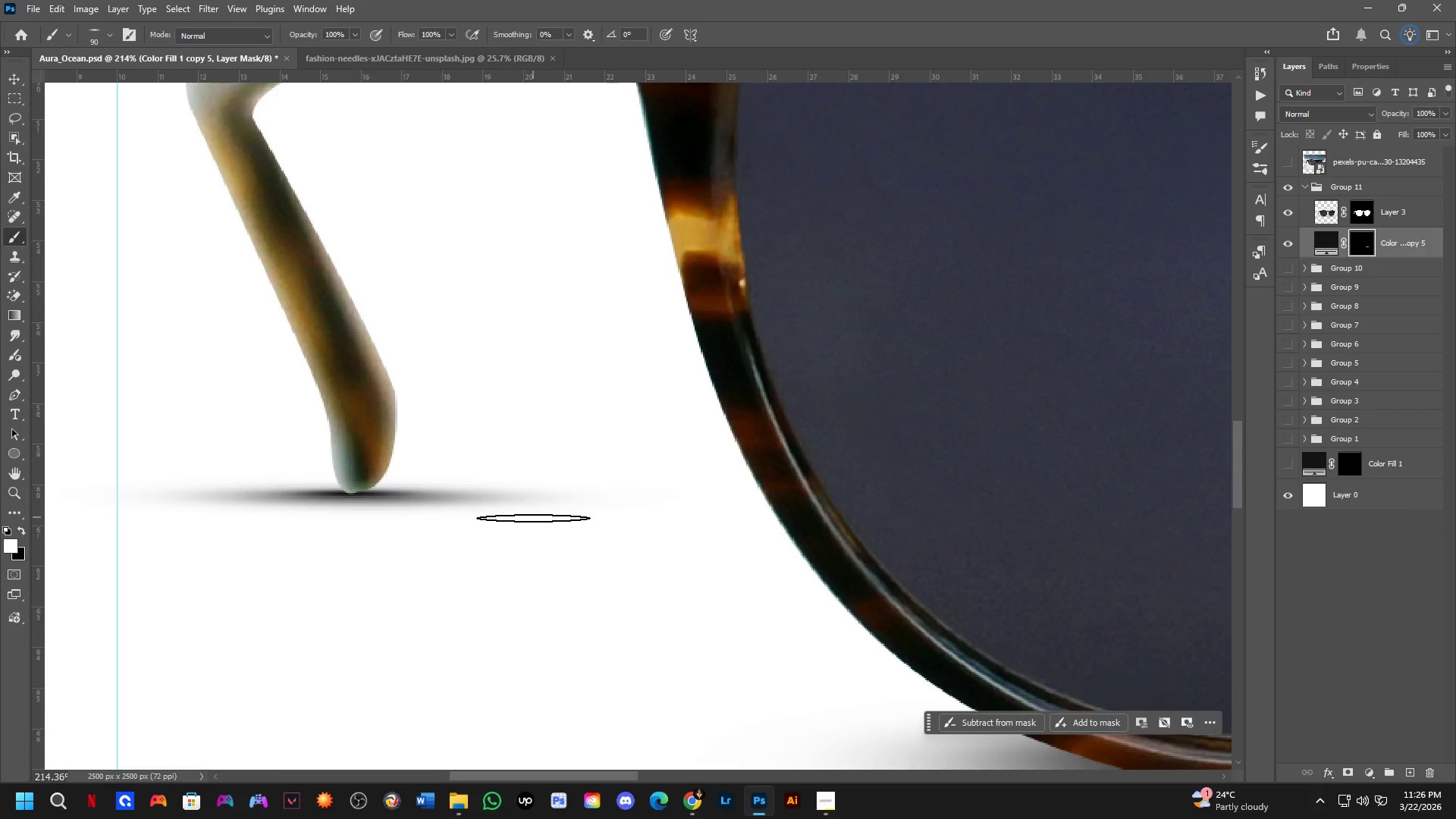 
scroll: coordinate [690, 569], scroll_direction: down, amount: 6.0
 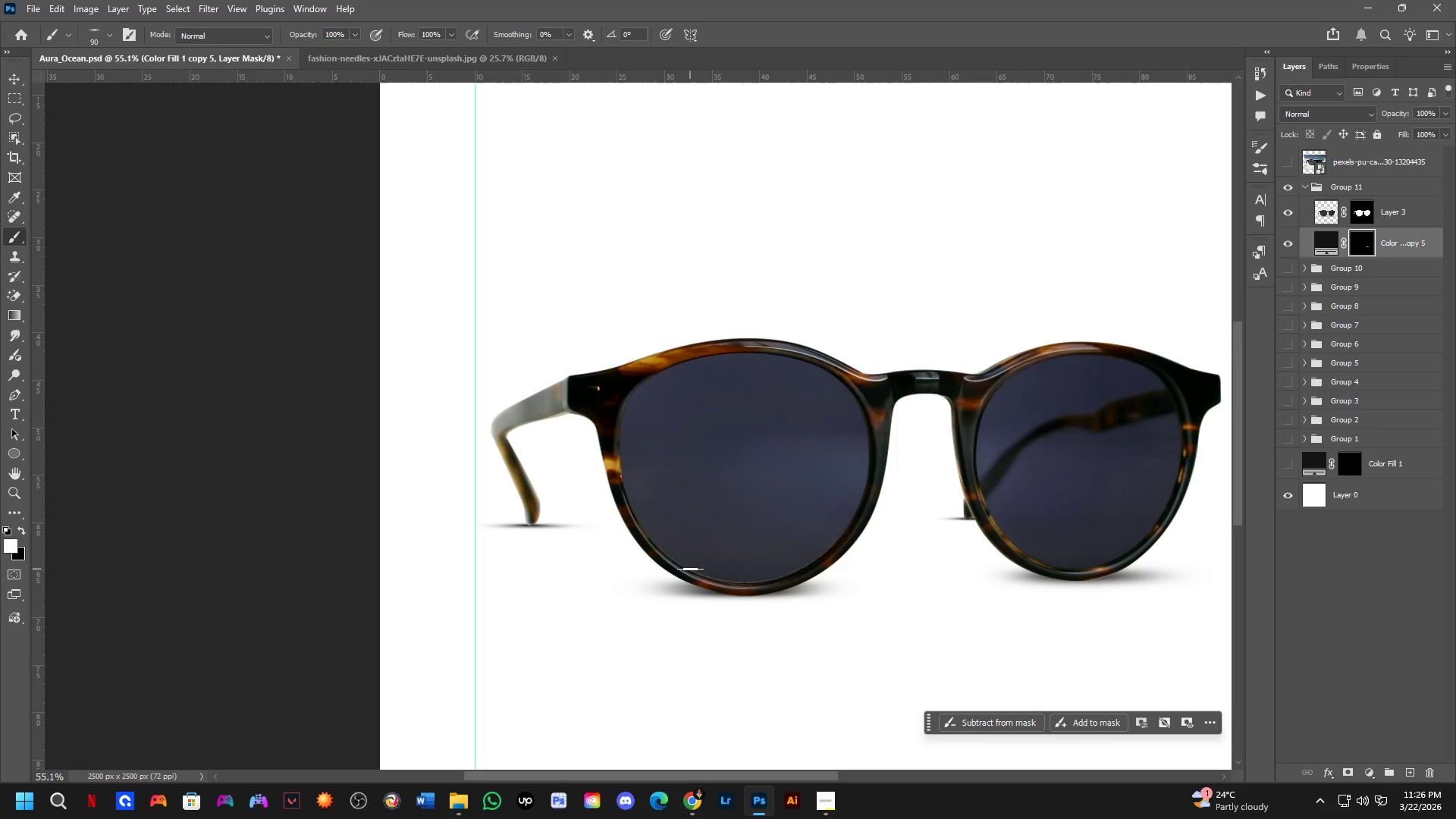 
hold_key(key=Space, duration=0.55)
 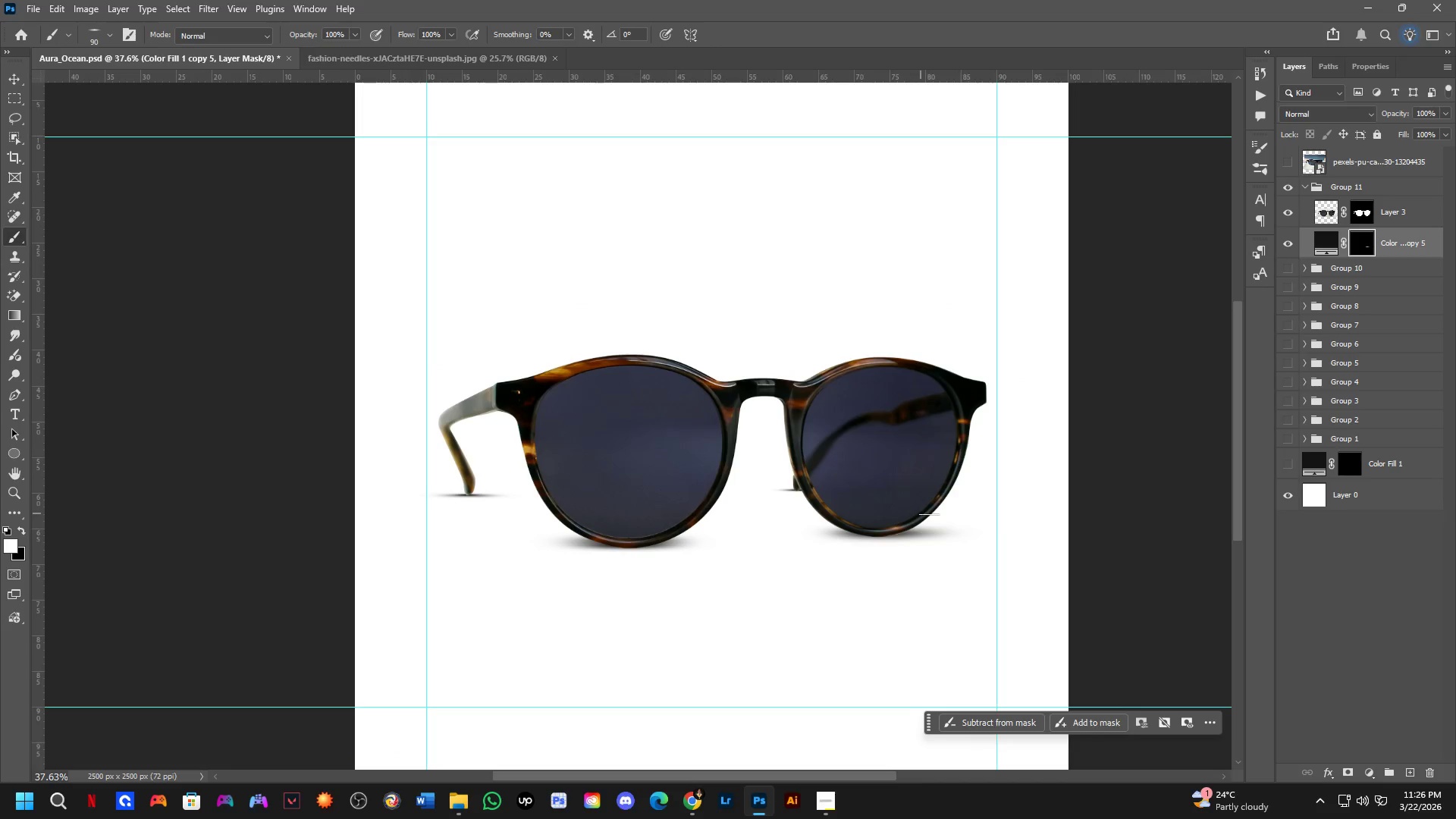 
left_click_drag(start_coordinate=[835, 564], to_coordinate=[695, 525])
 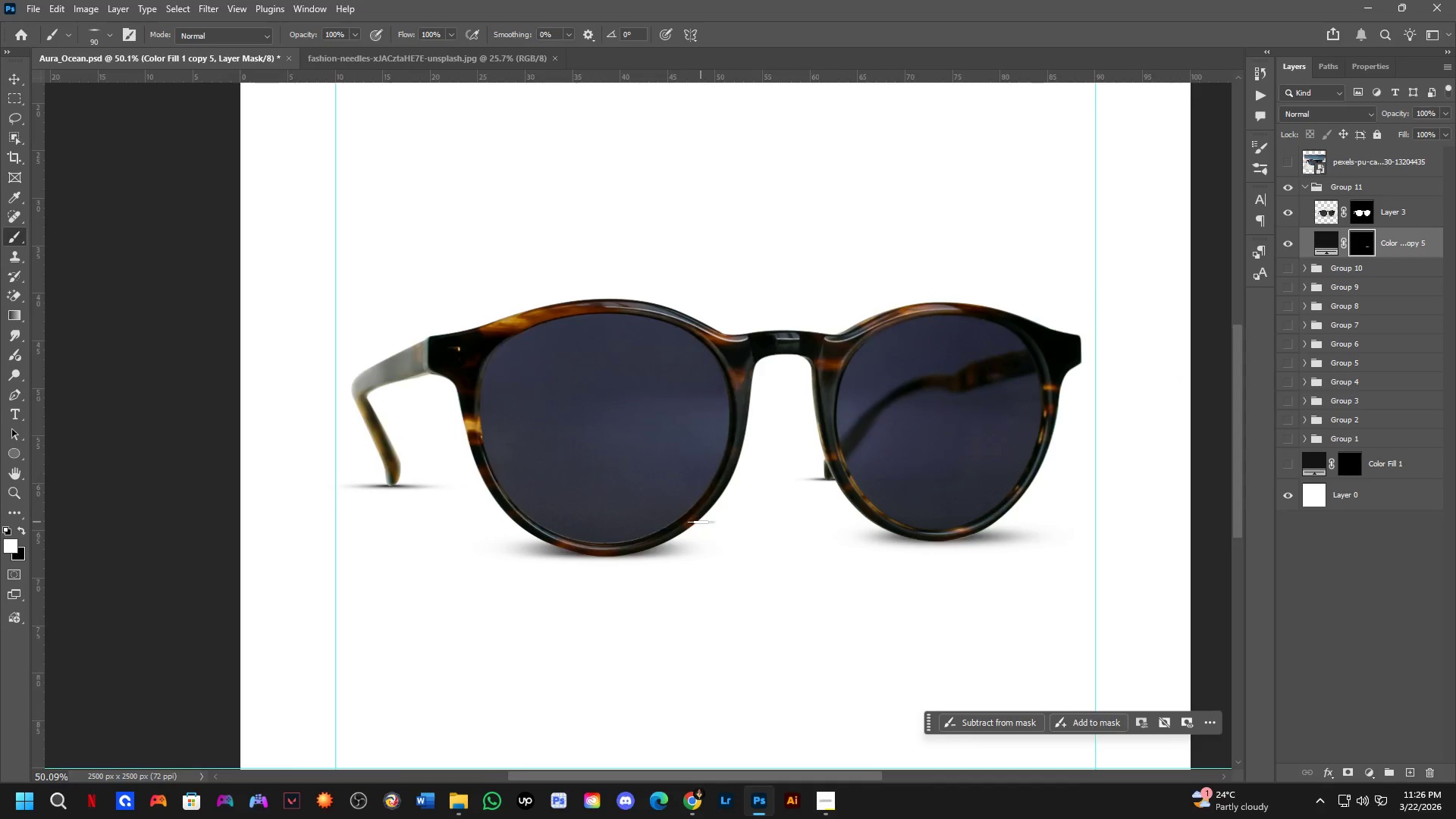 
scroll: coordinate [701, 522], scroll_direction: down, amount: 3.0
 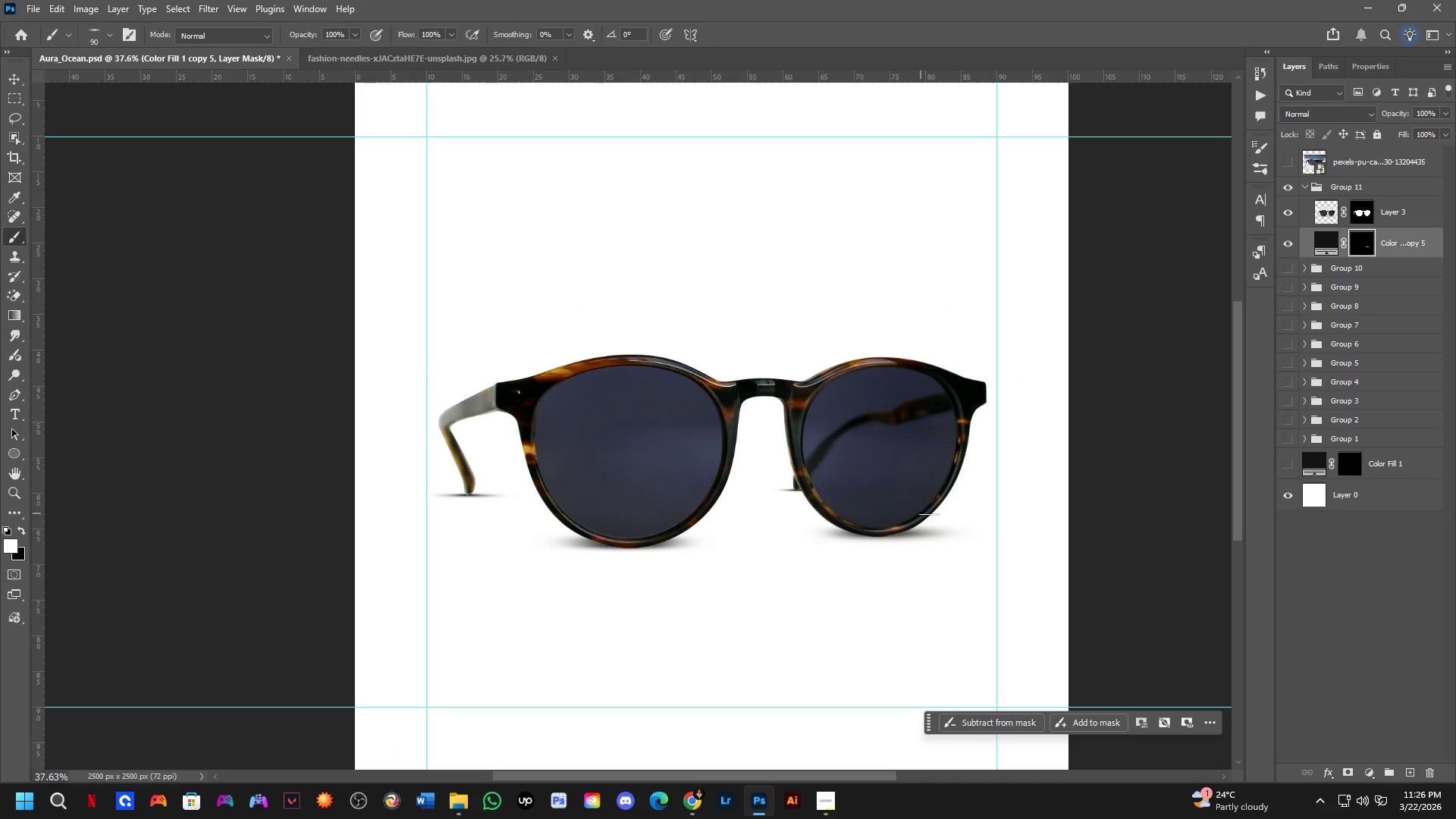 
hold_key(key=Space, duration=0.53)
 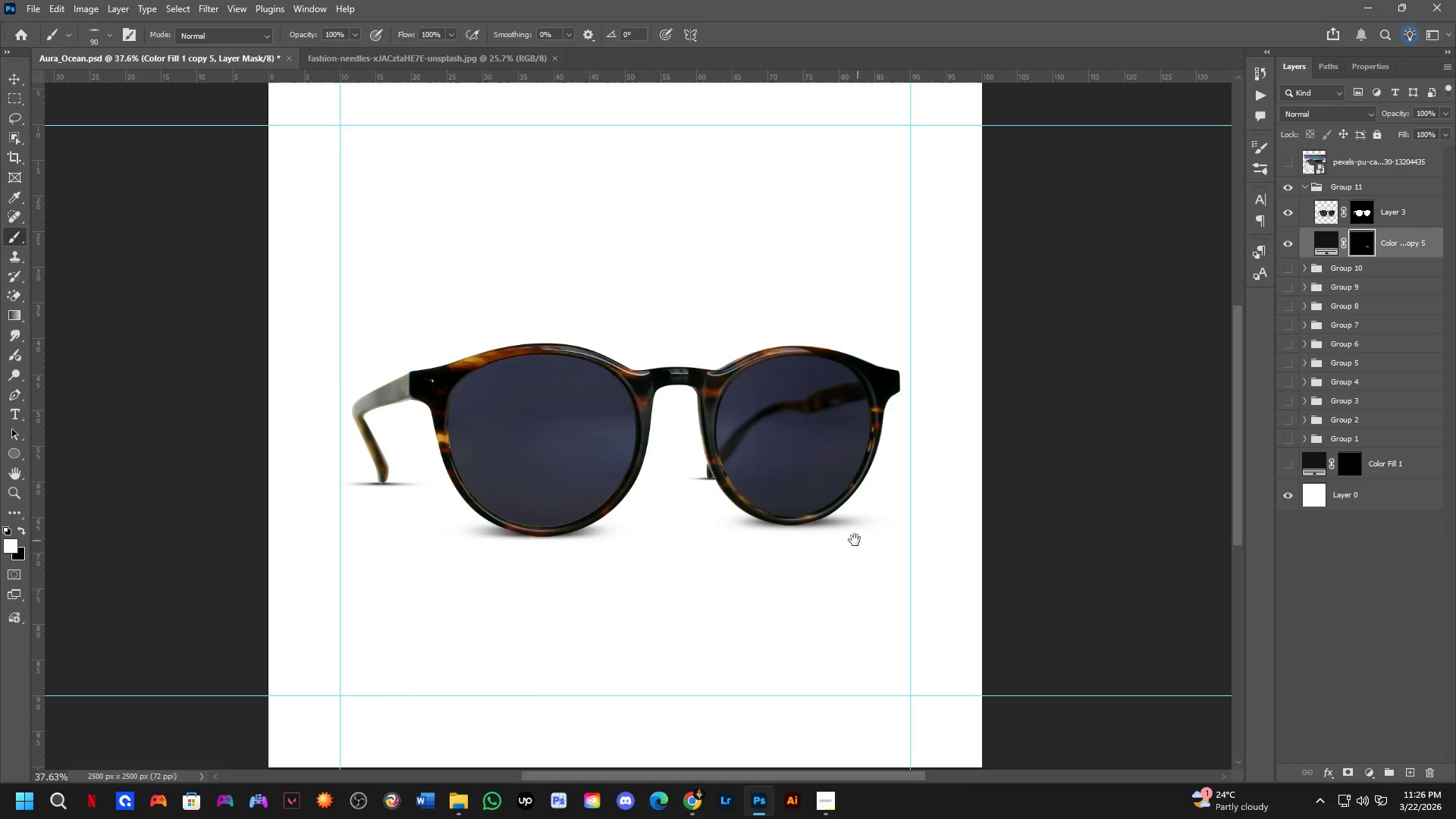 
left_click_drag(start_coordinate=[943, 519], to_coordinate=[895, 515])
 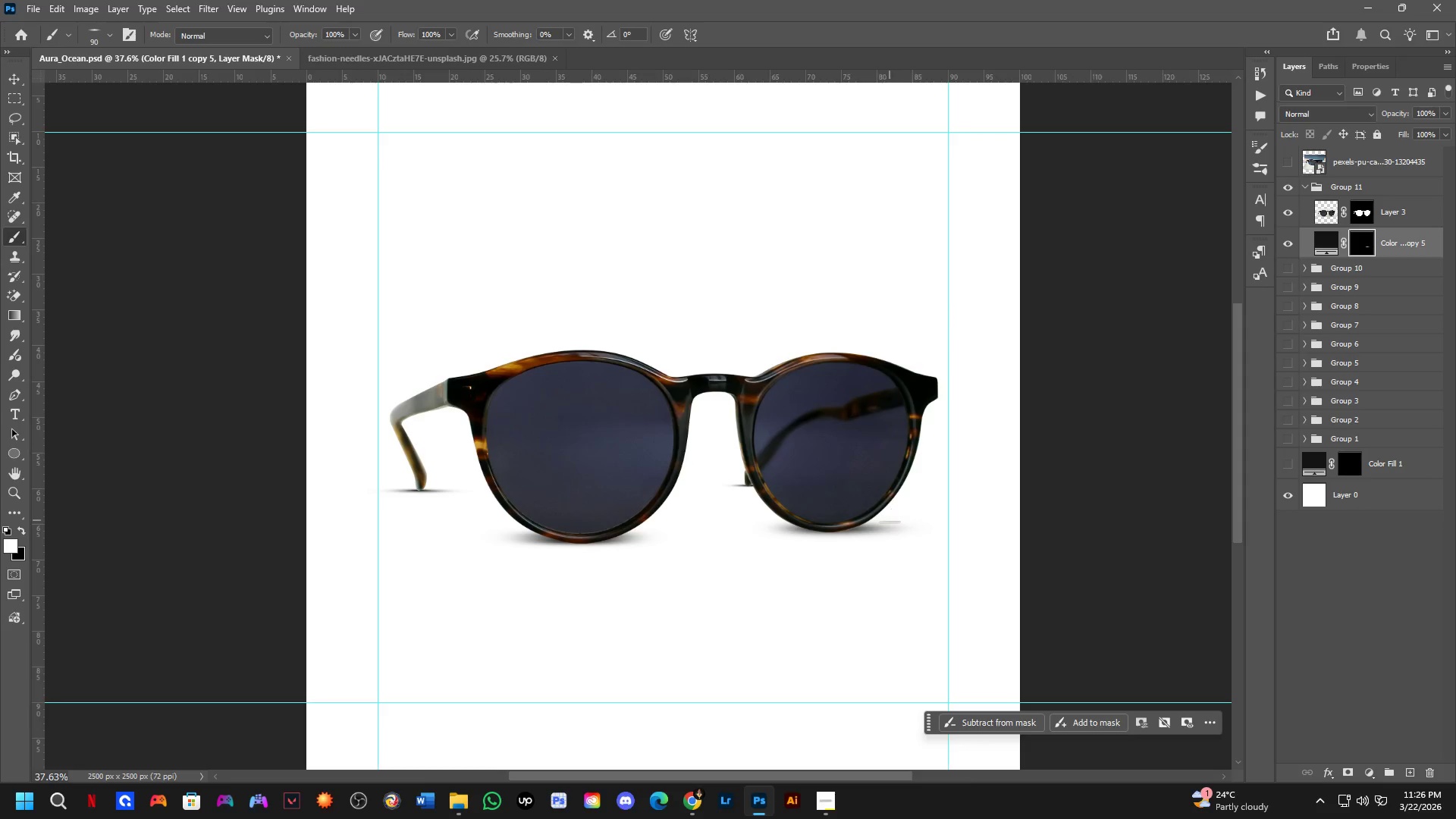 
hold_key(key=Space, duration=0.62)
 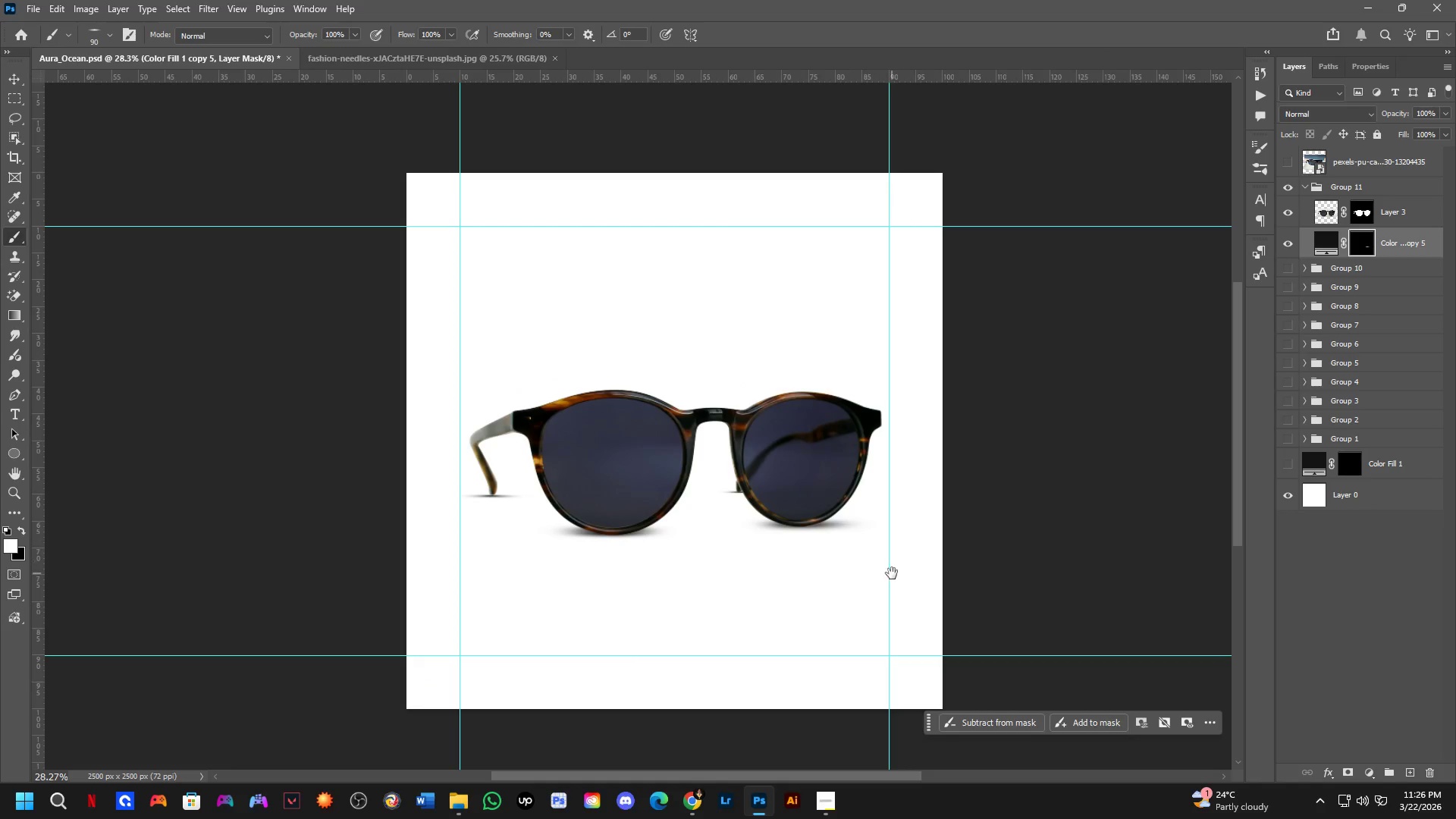 
left_click_drag(start_coordinate=[897, 548], to_coordinate=[853, 539])
 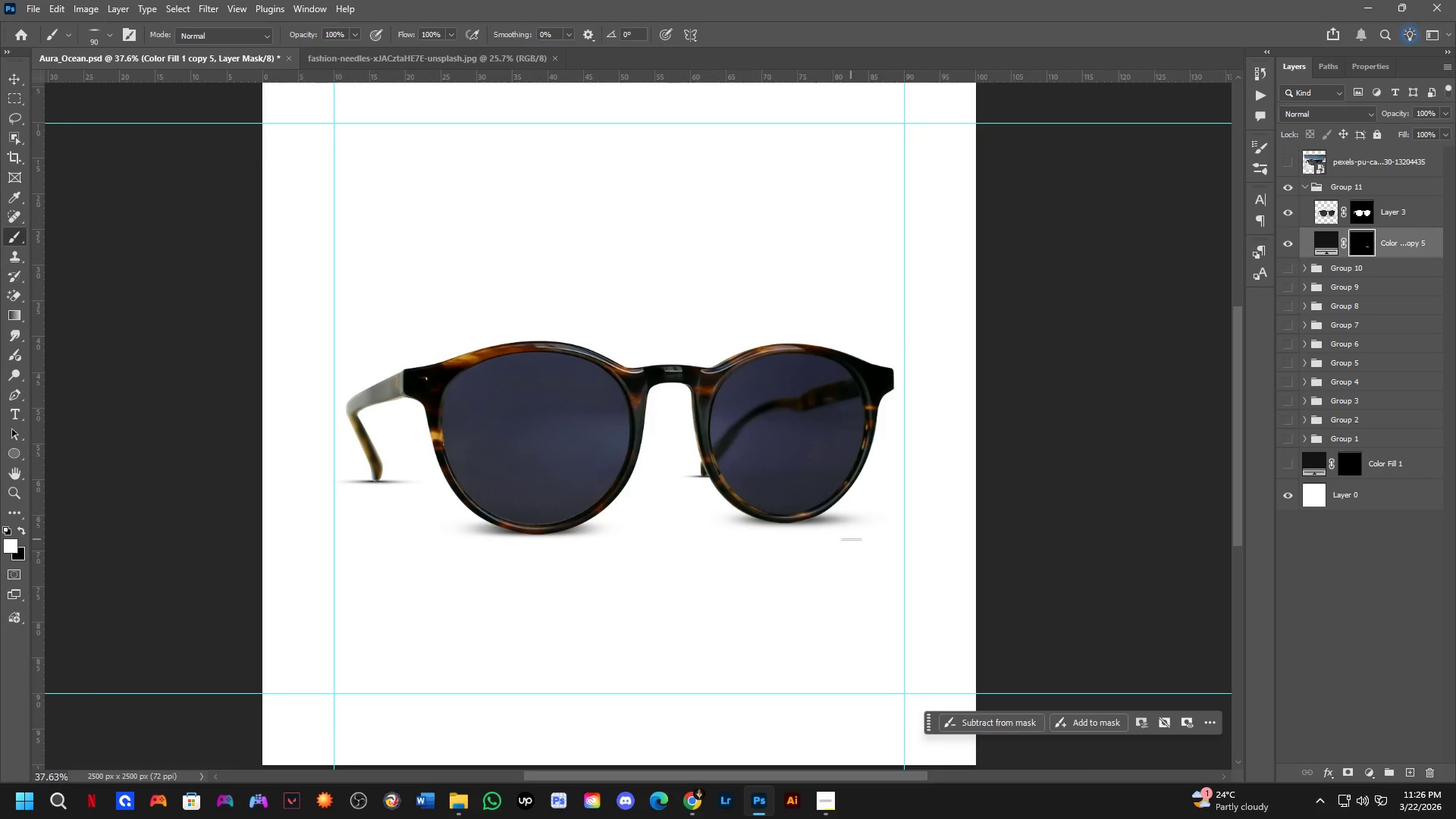 
scroll: coordinate [842, 539], scroll_direction: down, amount: 3.0
 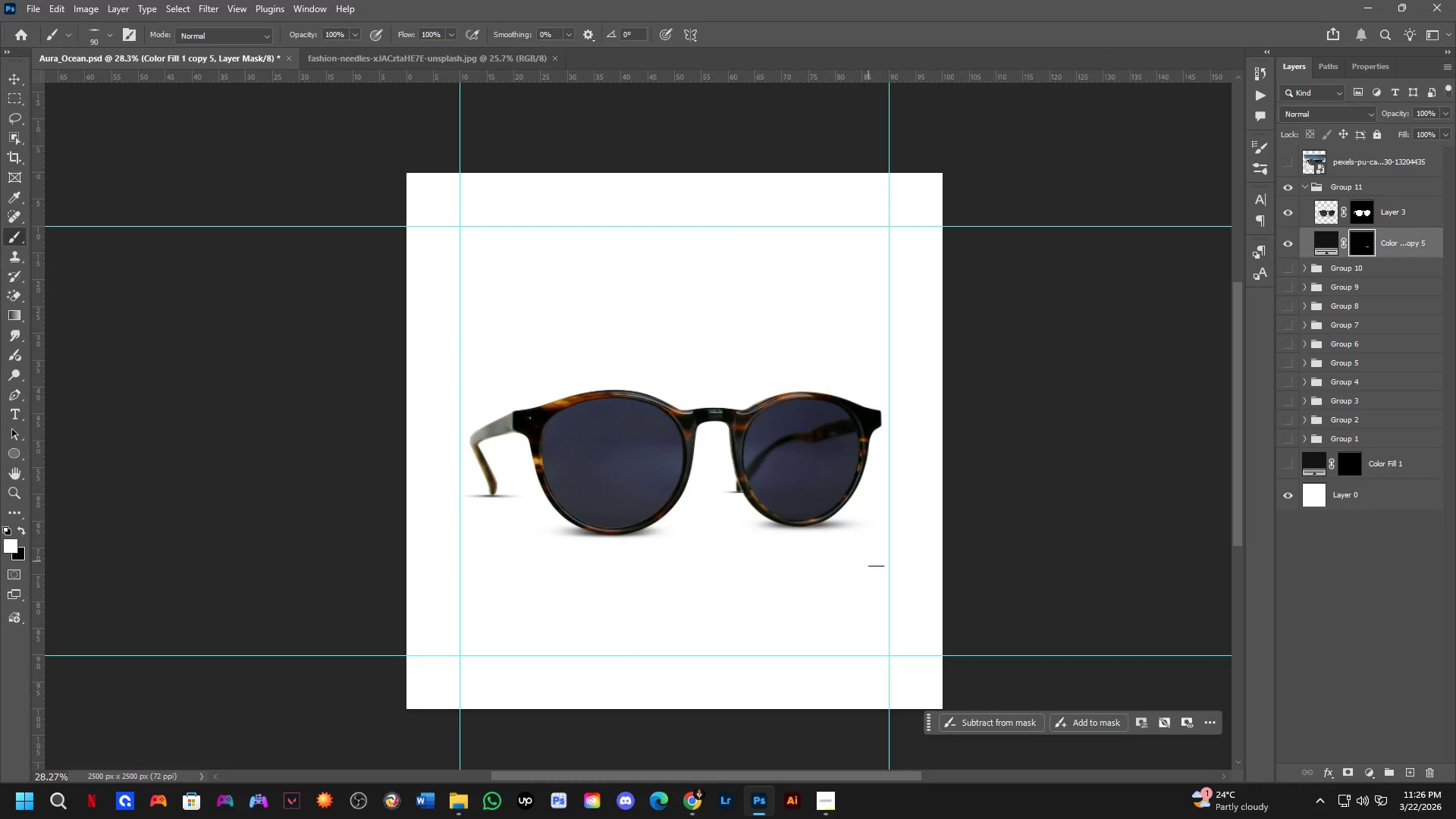 
hold_key(key=Space, duration=0.5)
 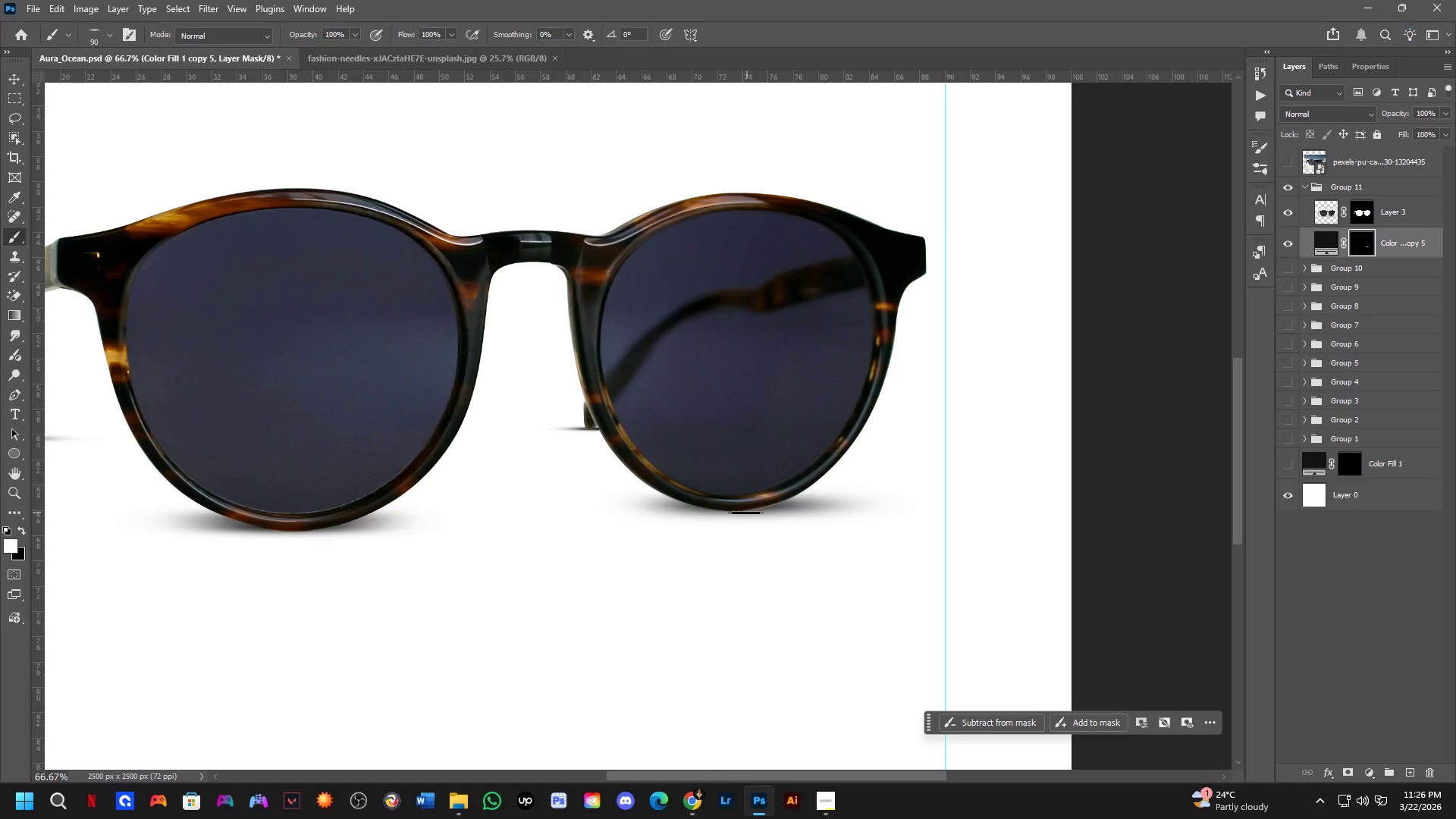 
left_click_drag(start_coordinate=[892, 573], to_coordinate=[837, 558])
 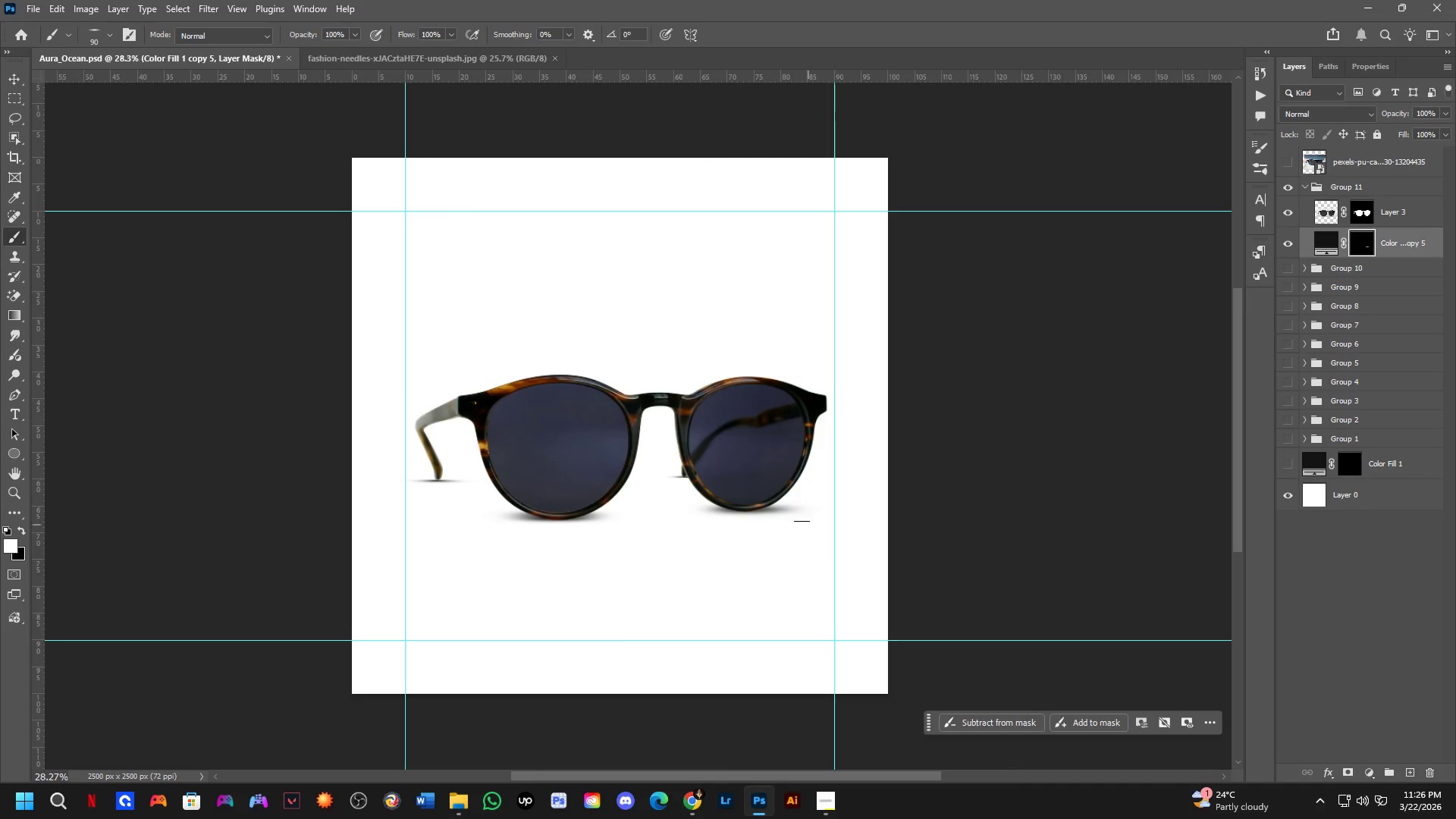 
key(Shift+ShiftLeft)
 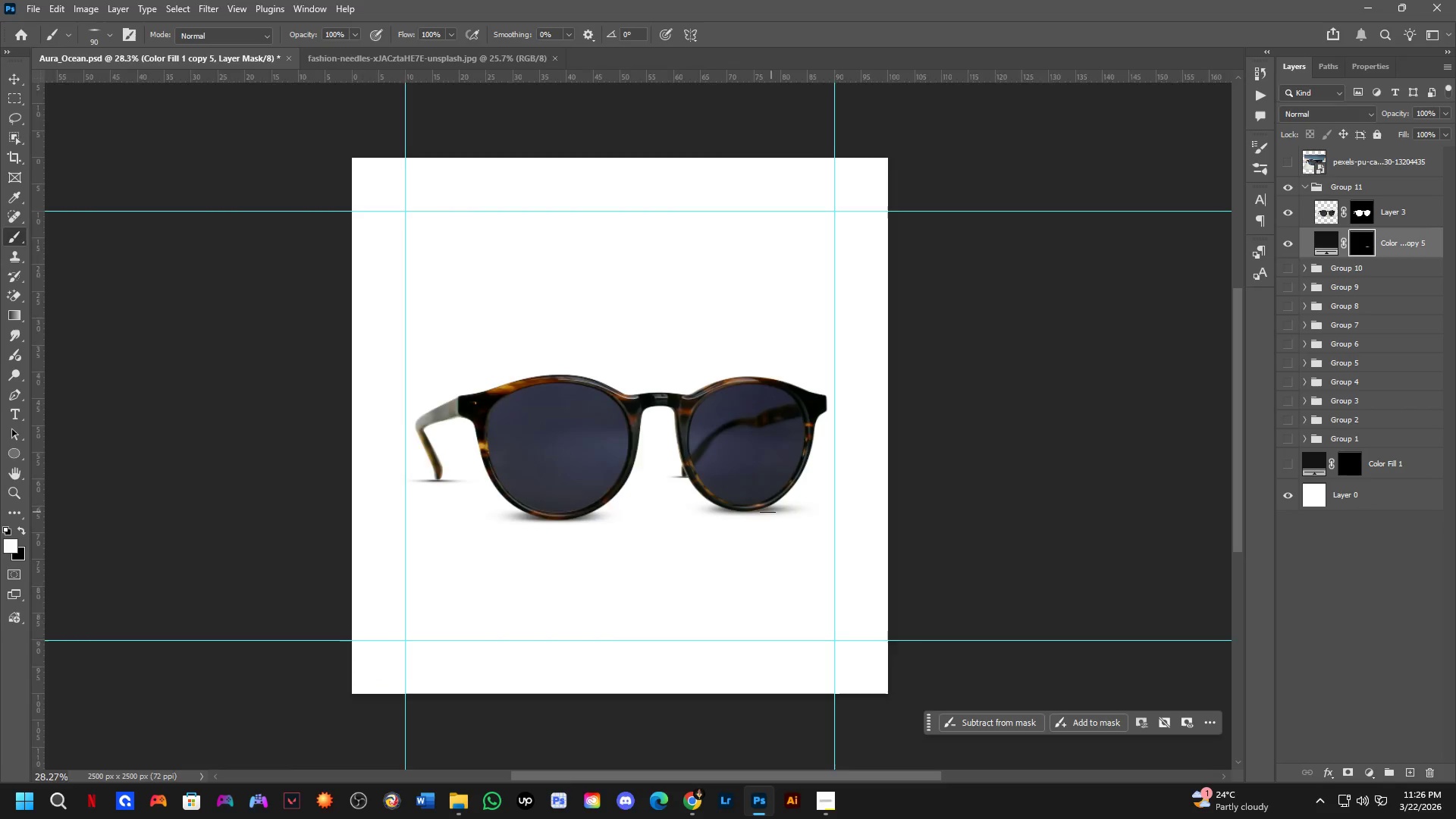 
key(Shift+ShiftLeft)
 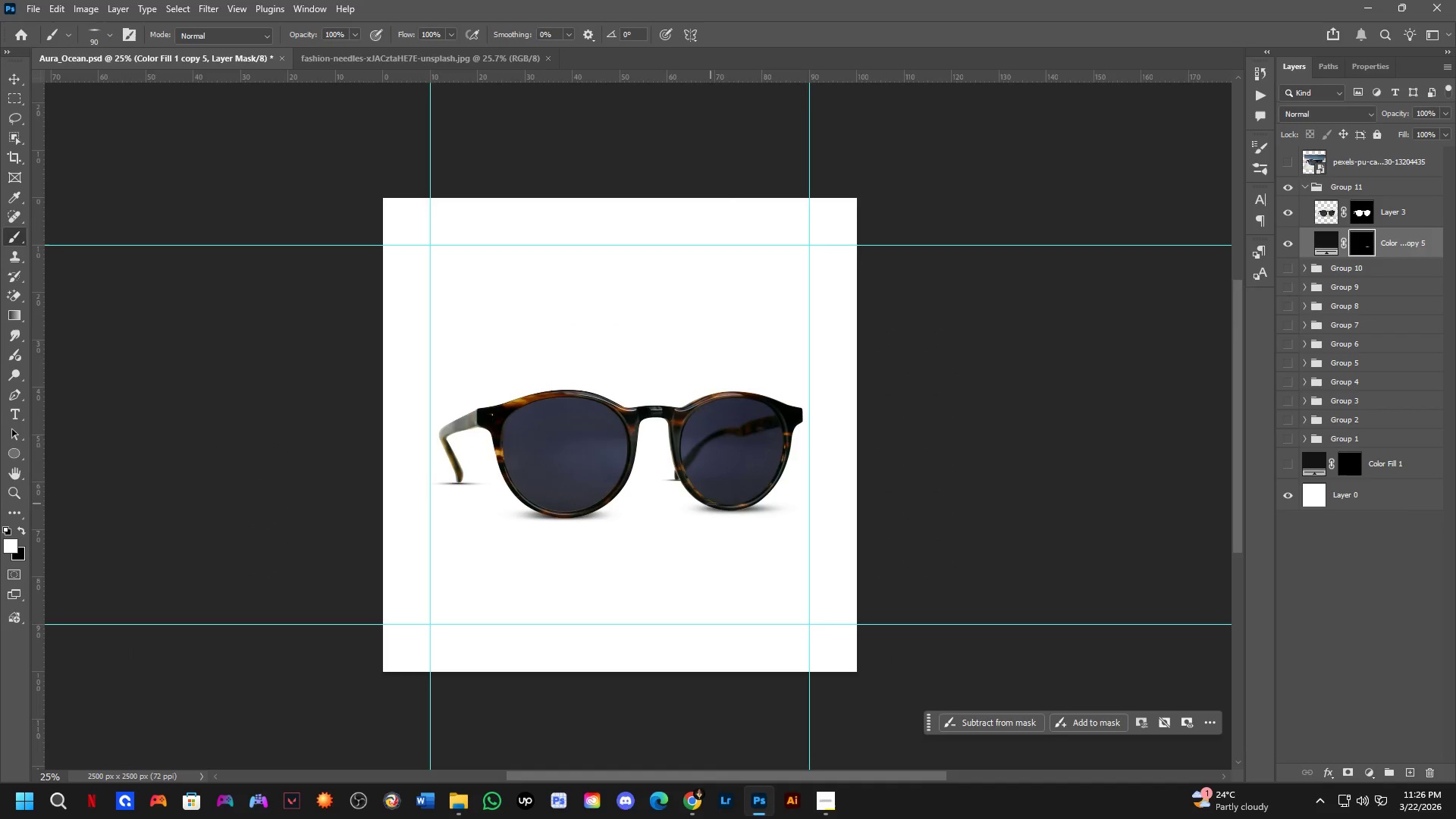 
key(Shift+ShiftLeft)
 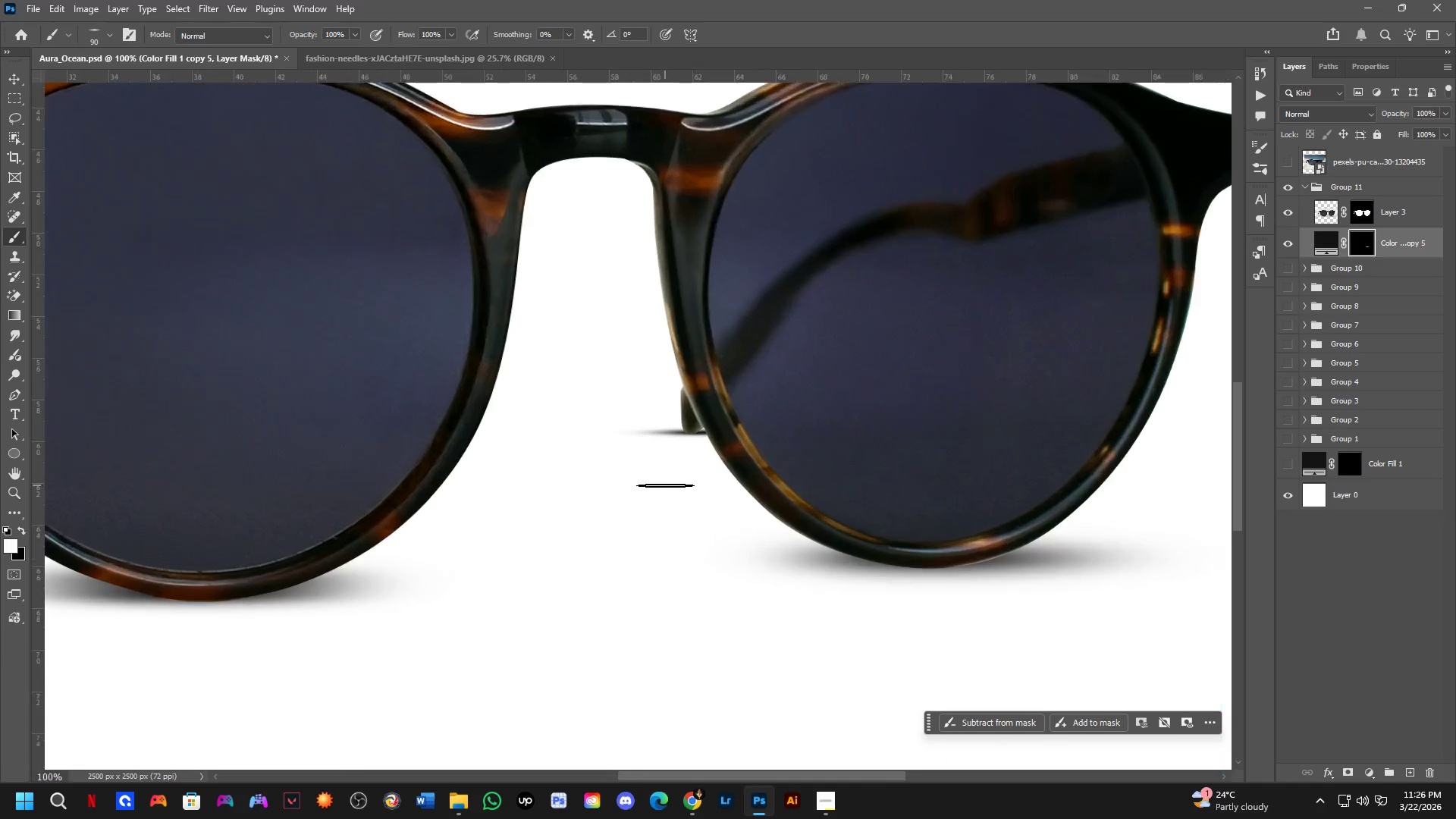 
scroll: coordinate [665, 485], scroll_direction: up, amount: 7.0
 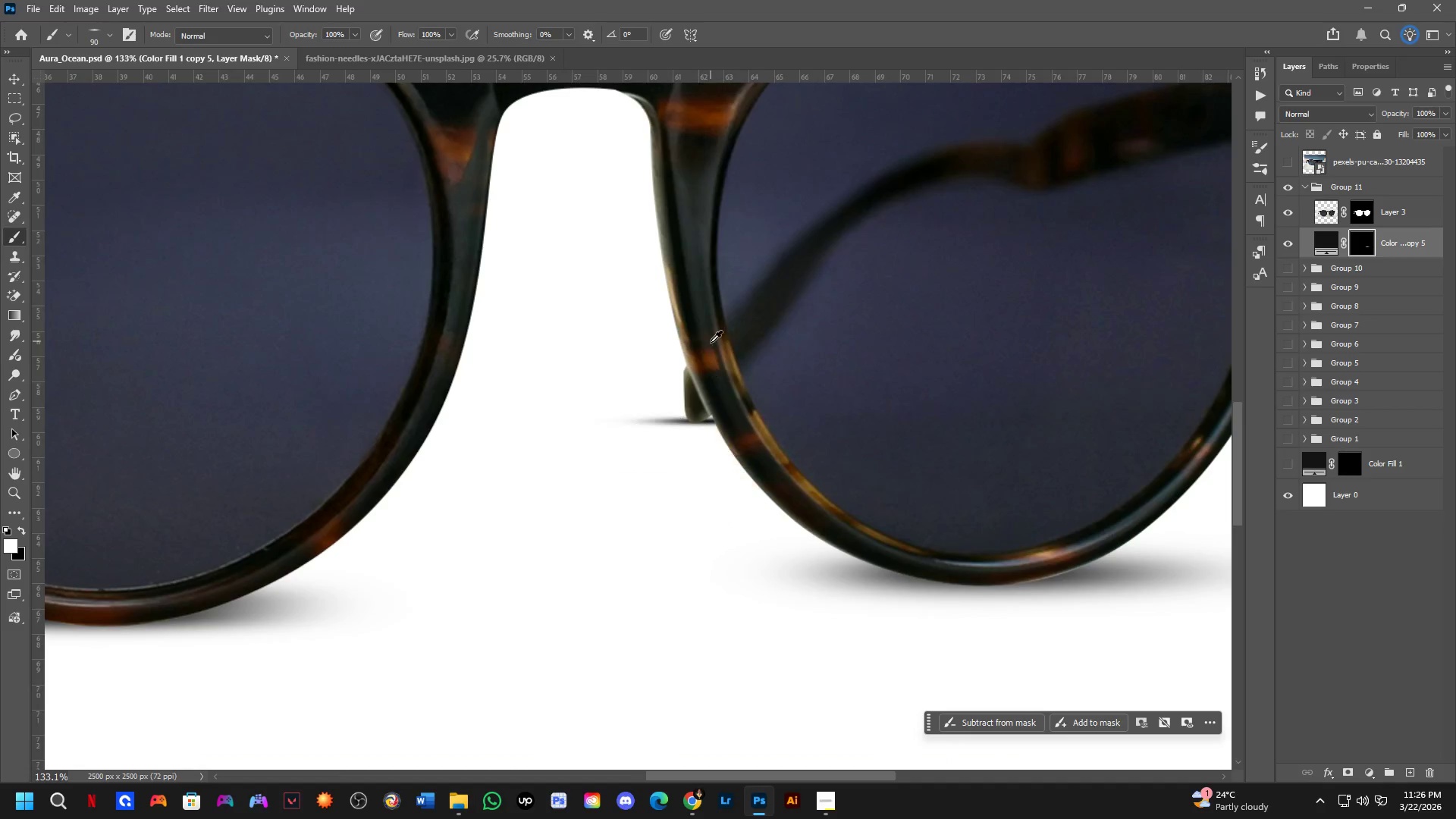 
hold_key(key=AltLeft, duration=0.41)
 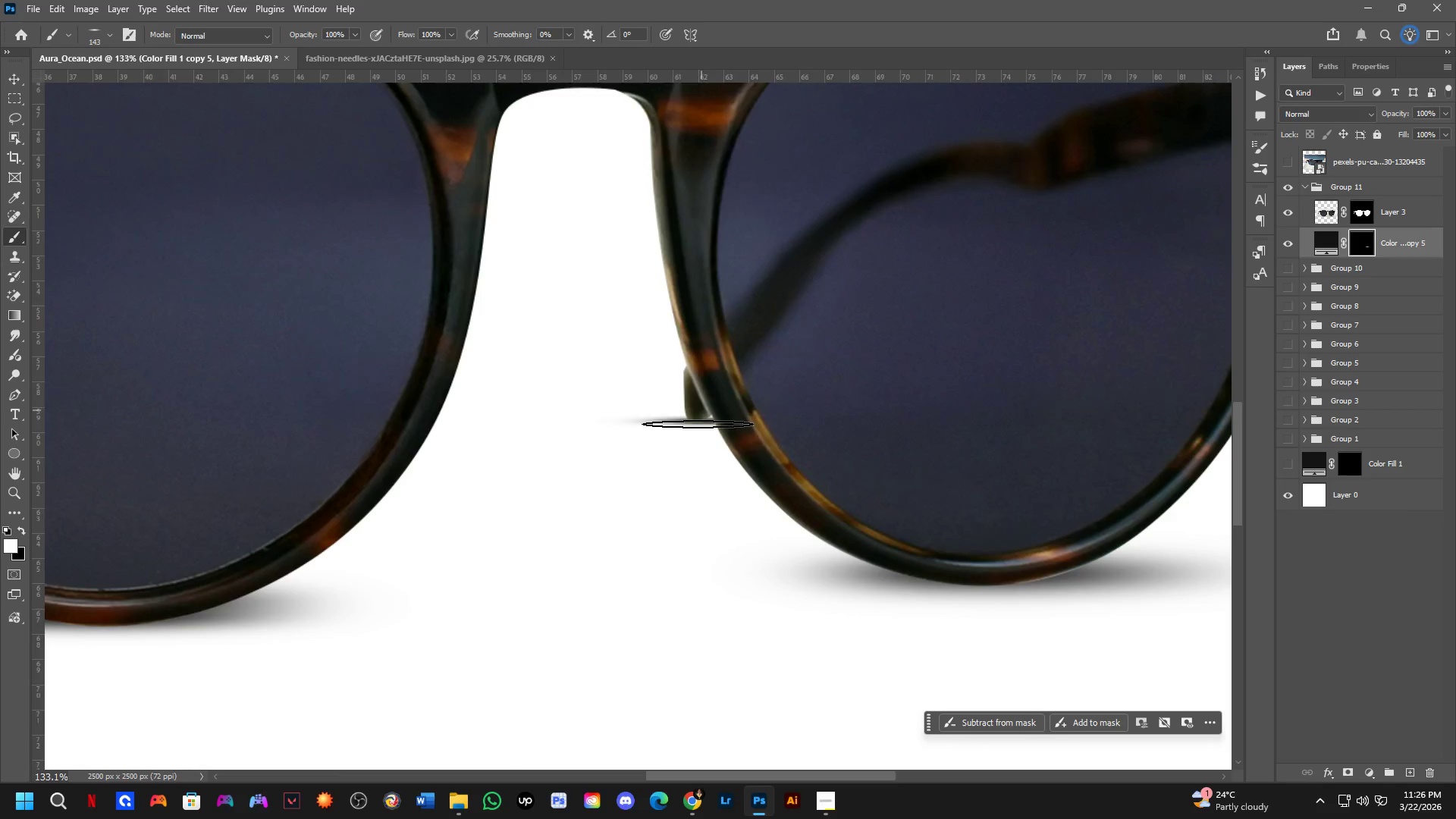 
key(Alt+AltLeft)
 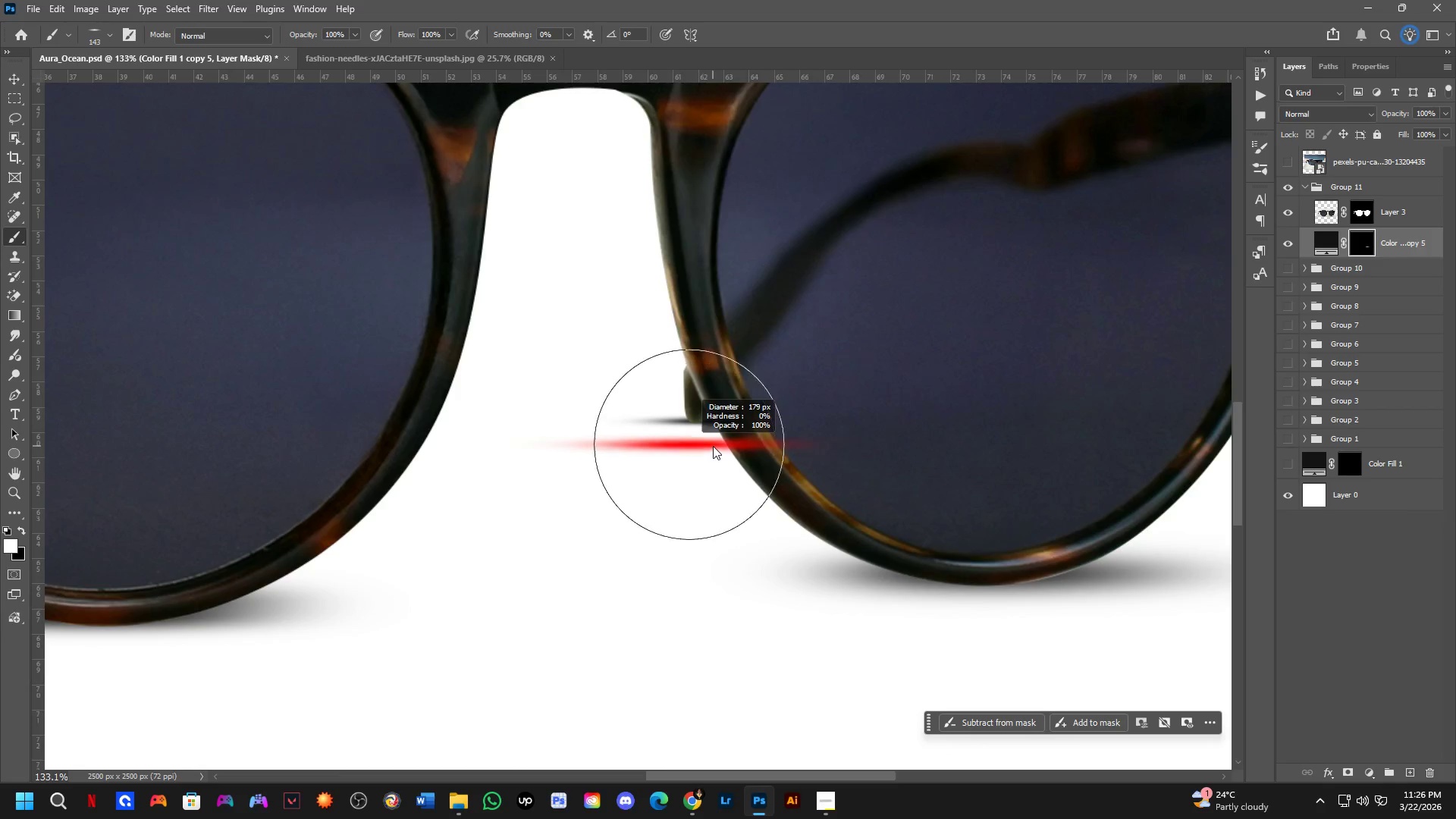 
key(X)
 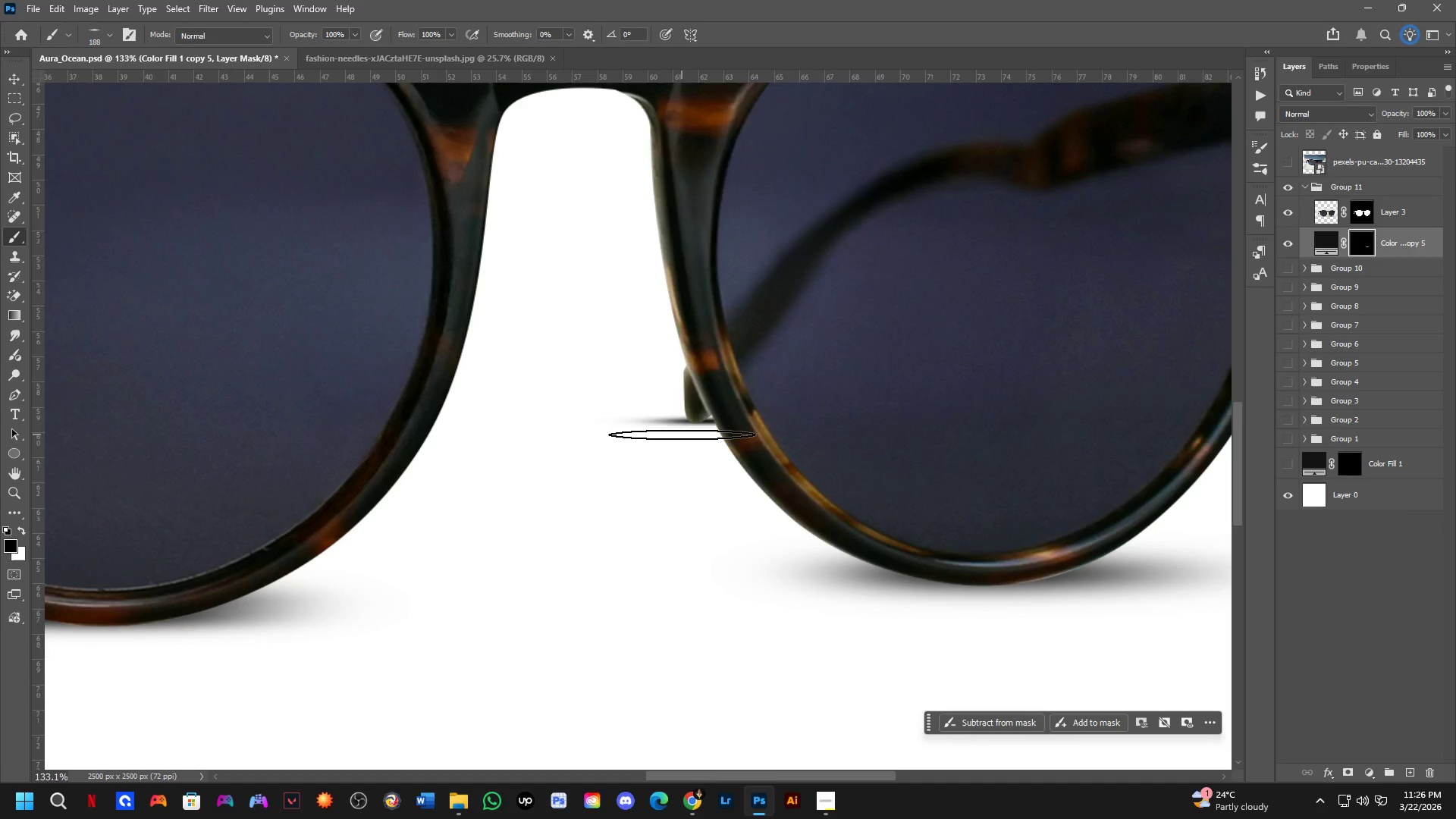 
left_click([682, 434])
 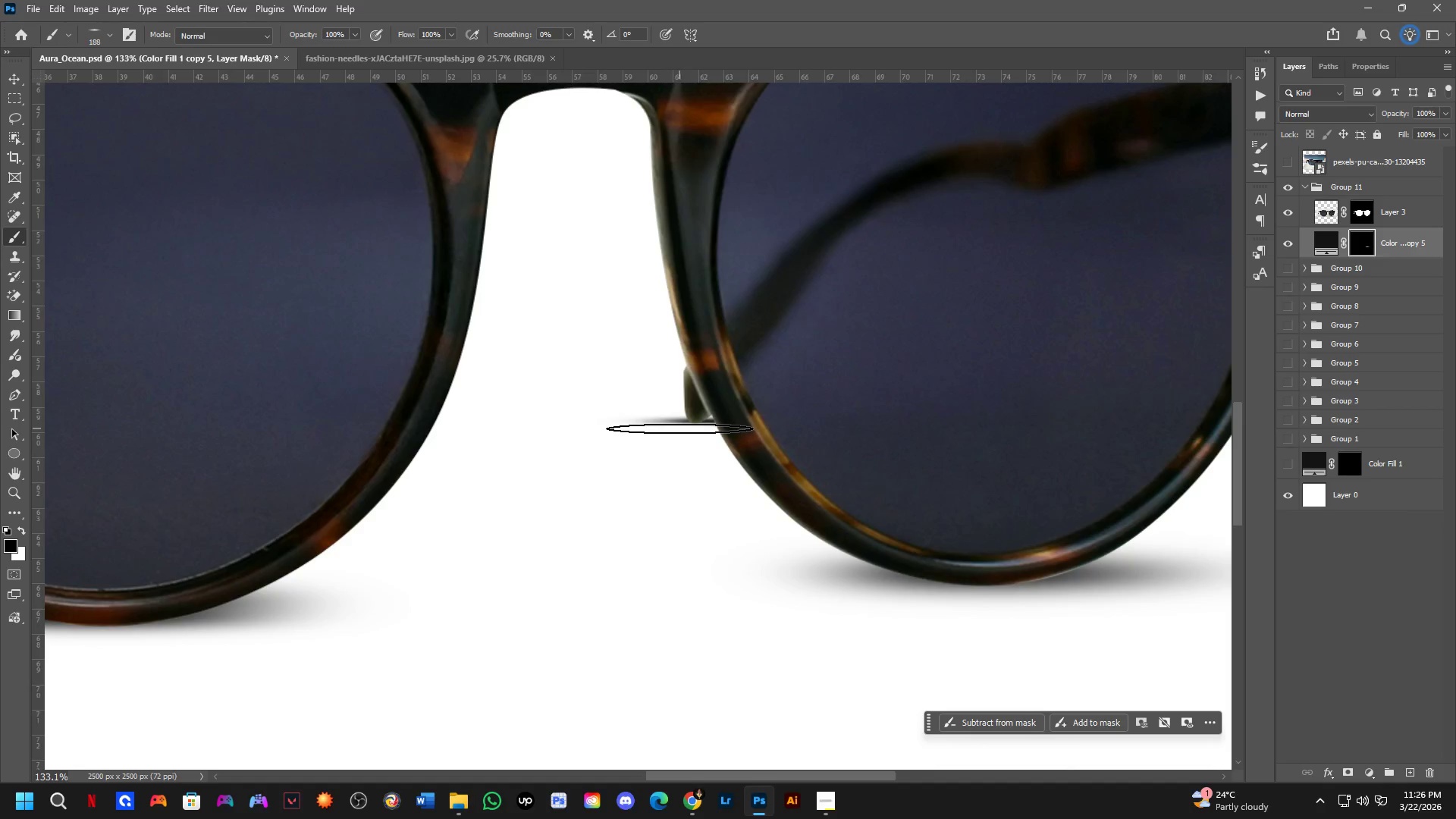 
double_click([678, 427])
 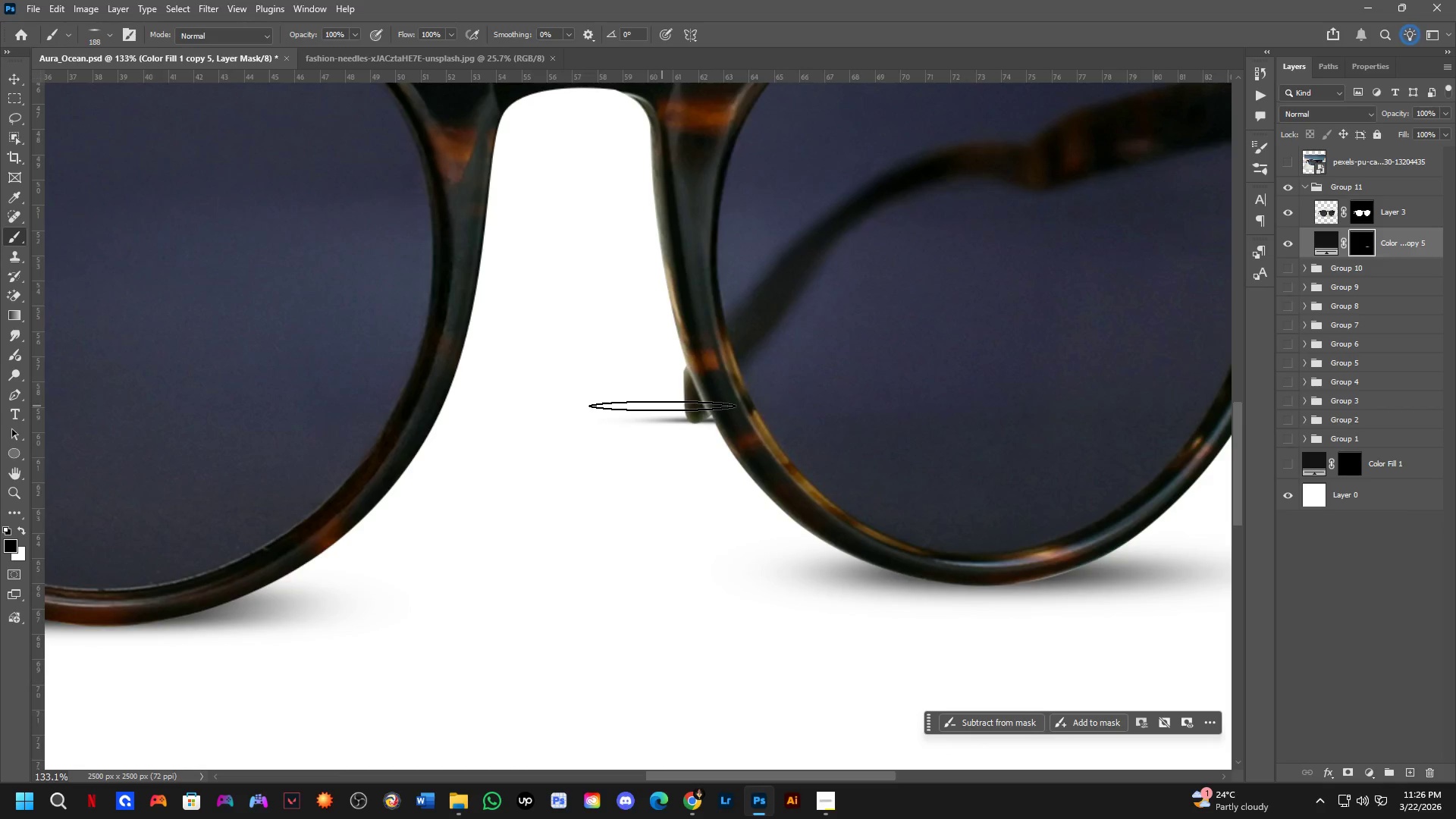 
left_click([664, 409])
 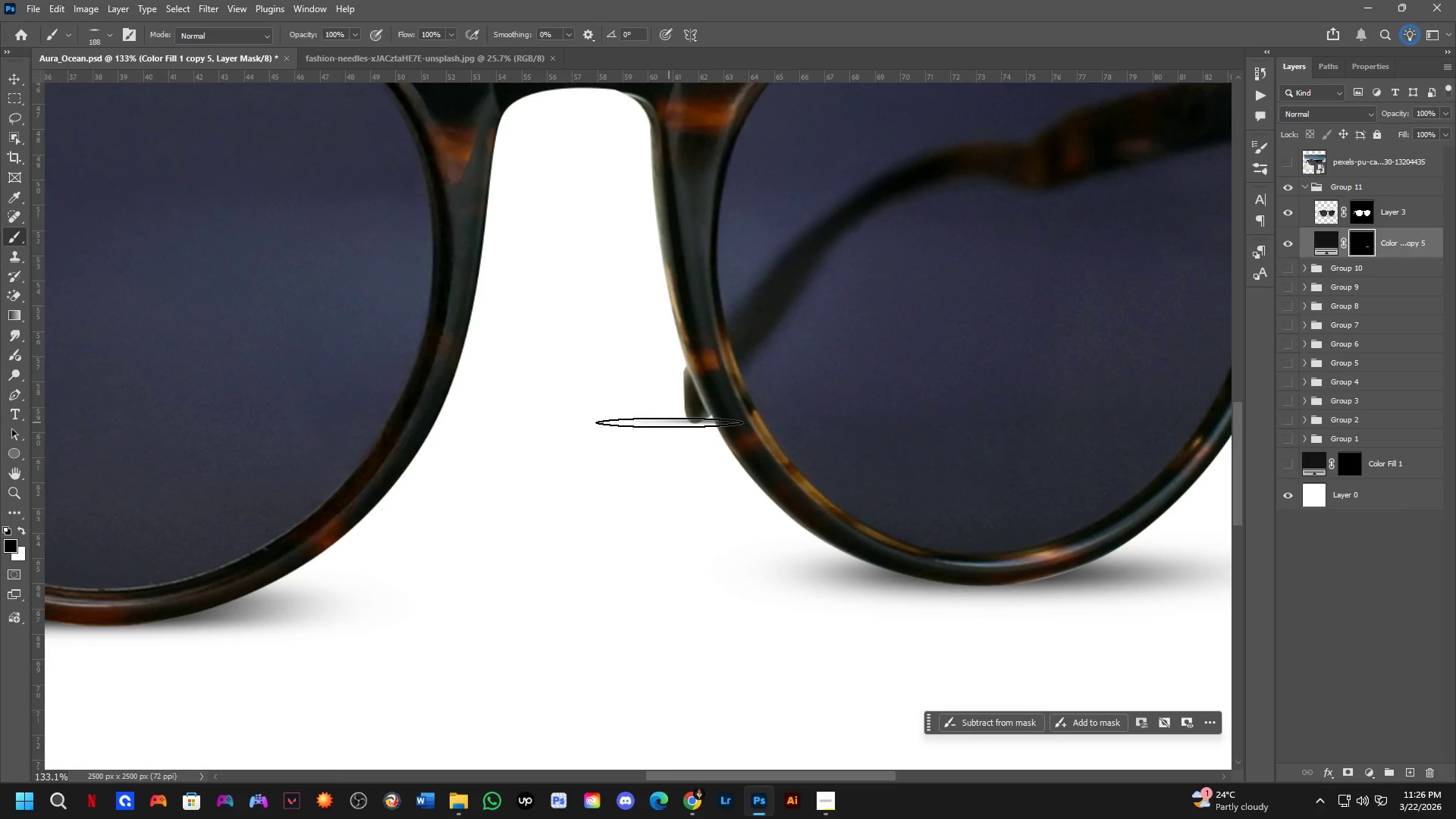 
scroll: coordinate [707, 453], scroll_direction: up, amount: 5.0
 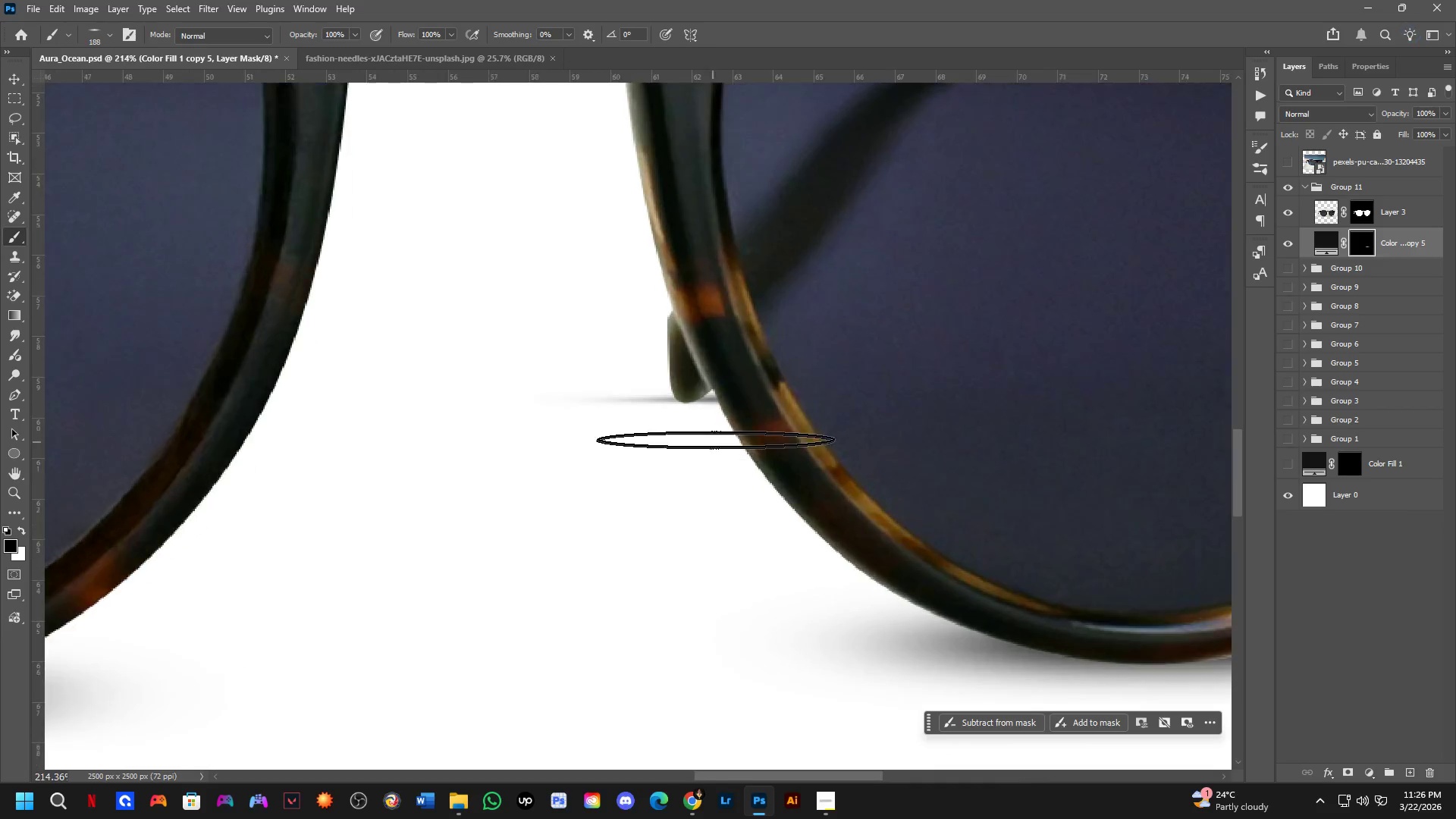 
hold_key(key=AltLeft, duration=0.64)
 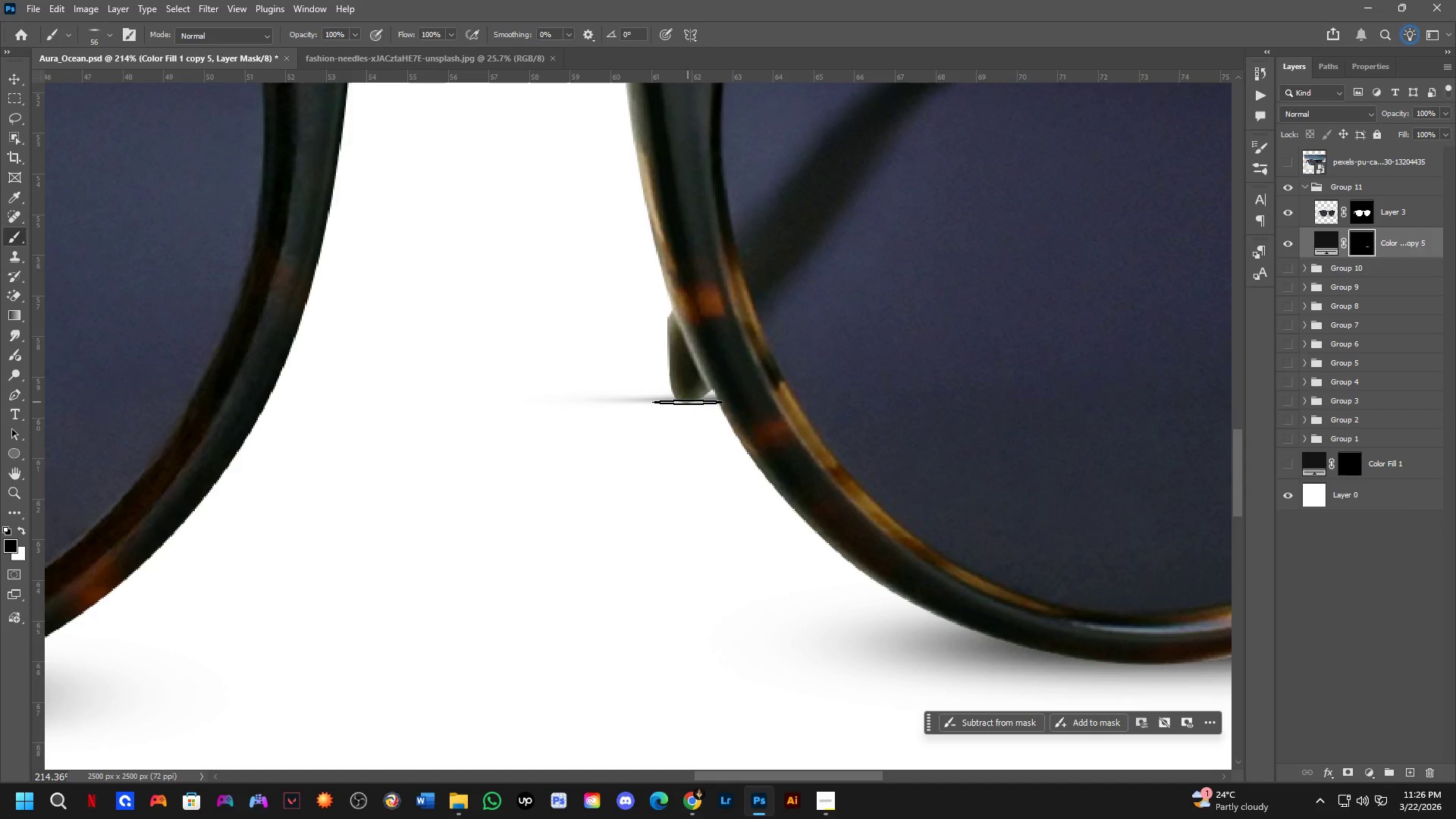 
left_click([690, 401])
 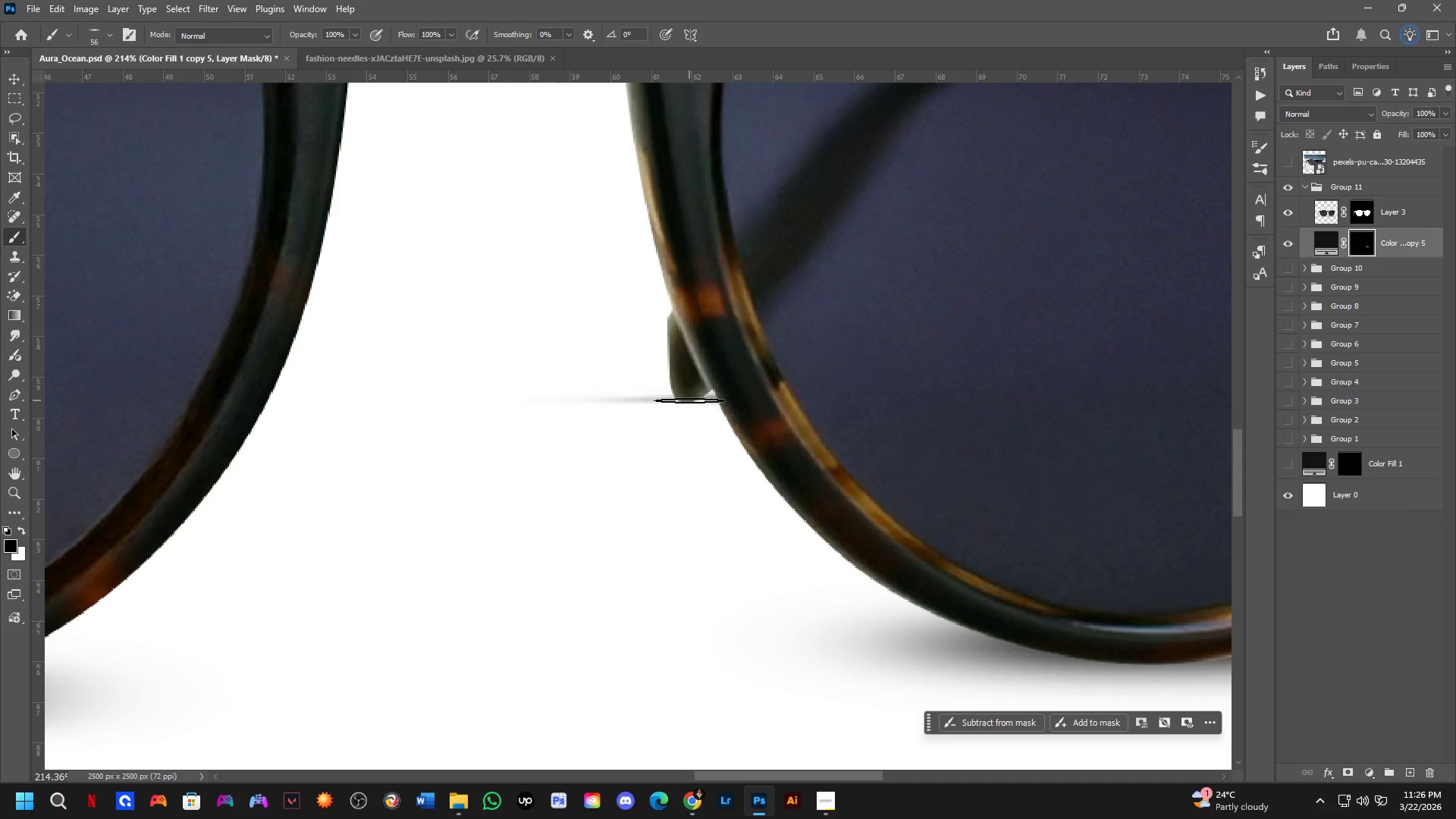 
key(Control+ControlLeft)
 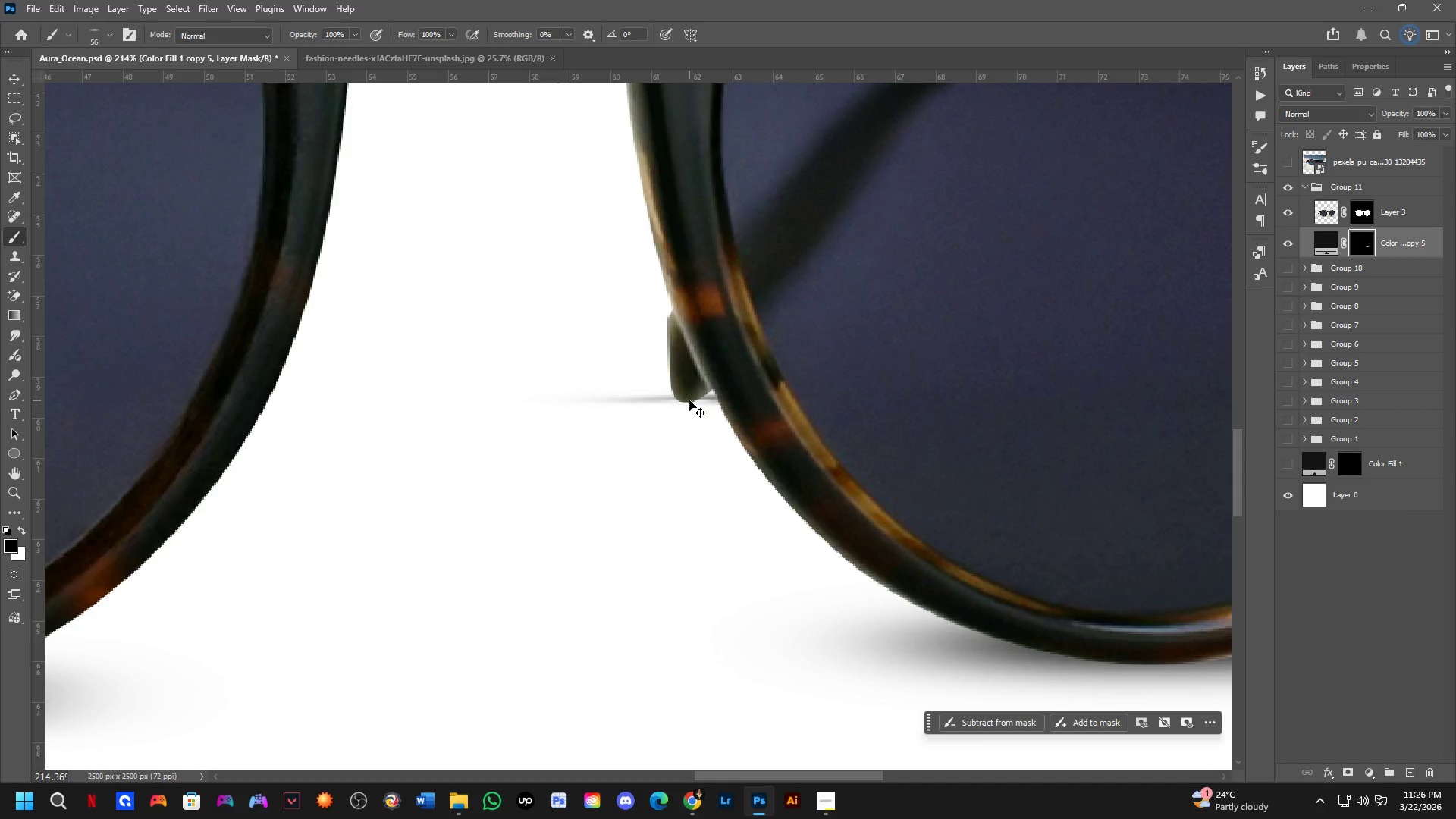 
key(Control+Z)
 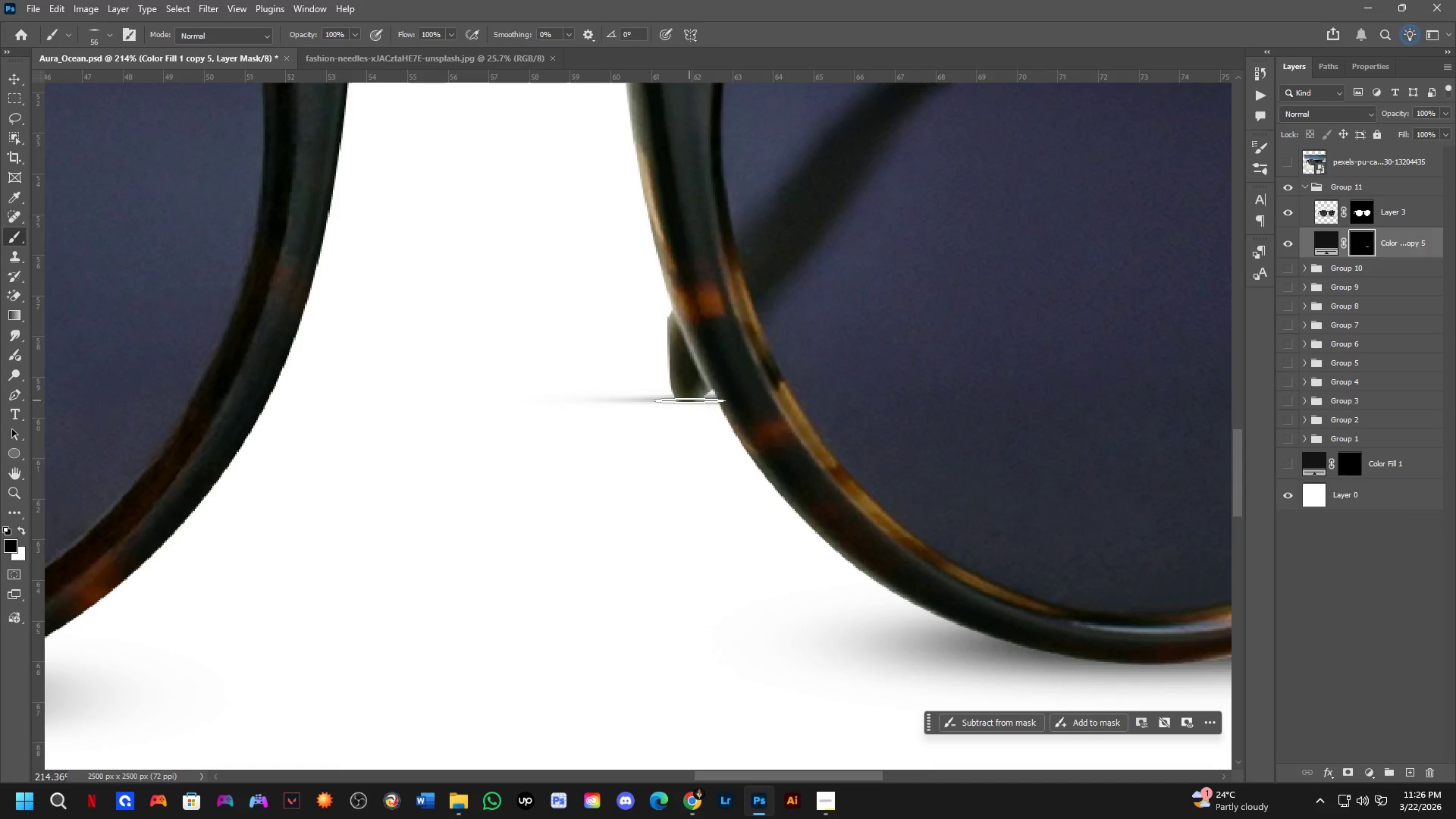 
key(X)
 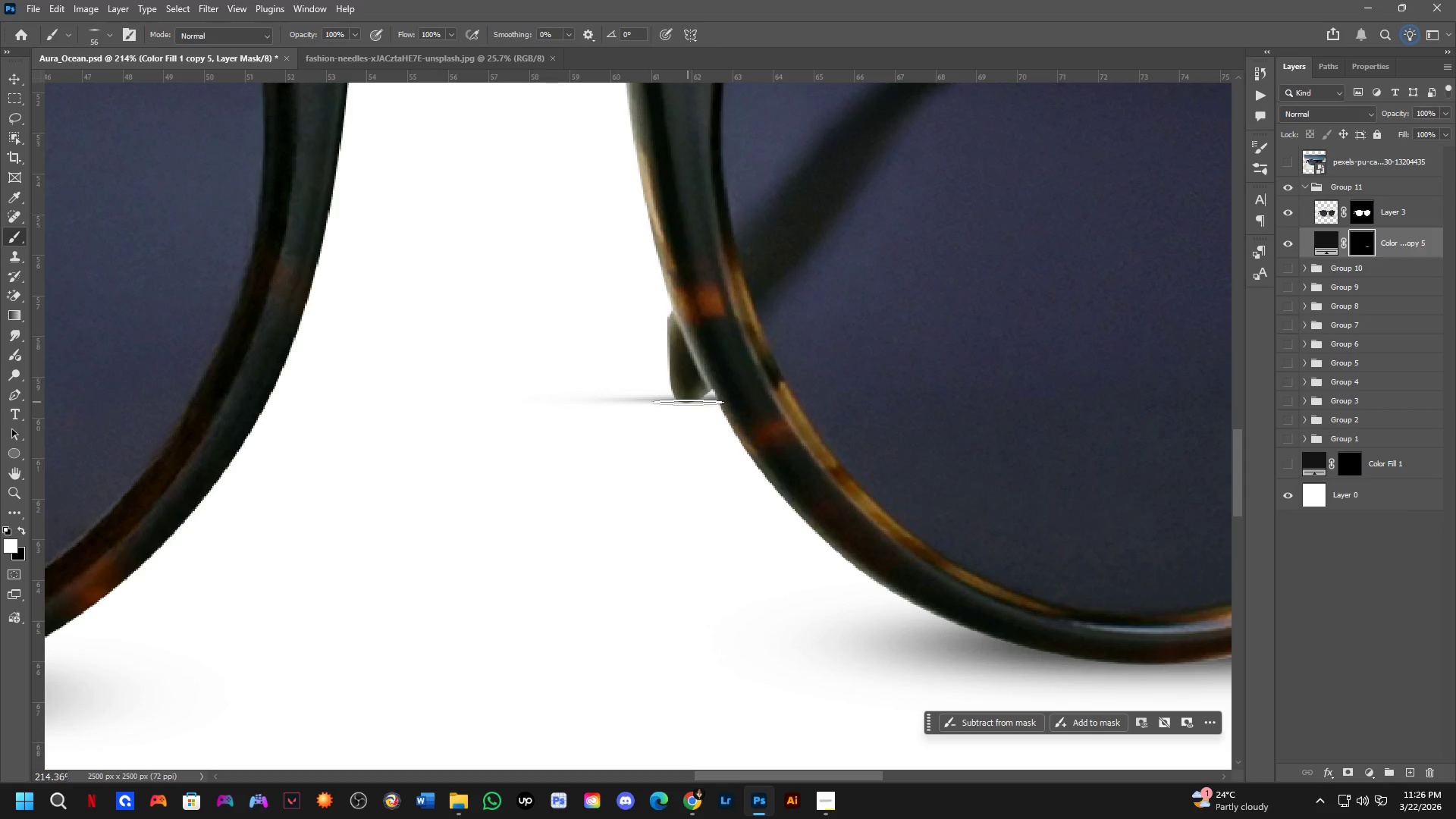 
left_click([686, 402])
 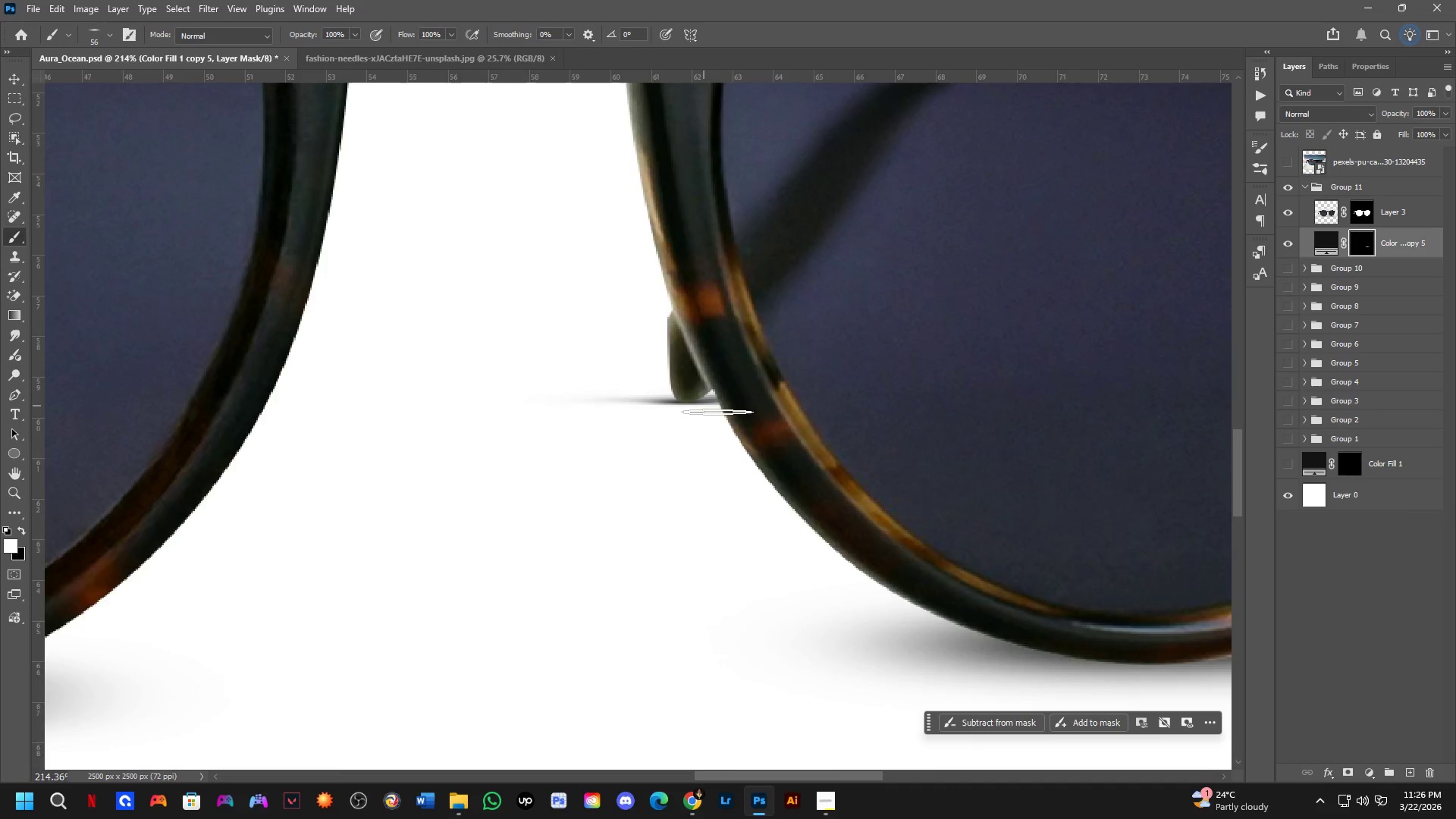 
key(Shift+ShiftLeft)
 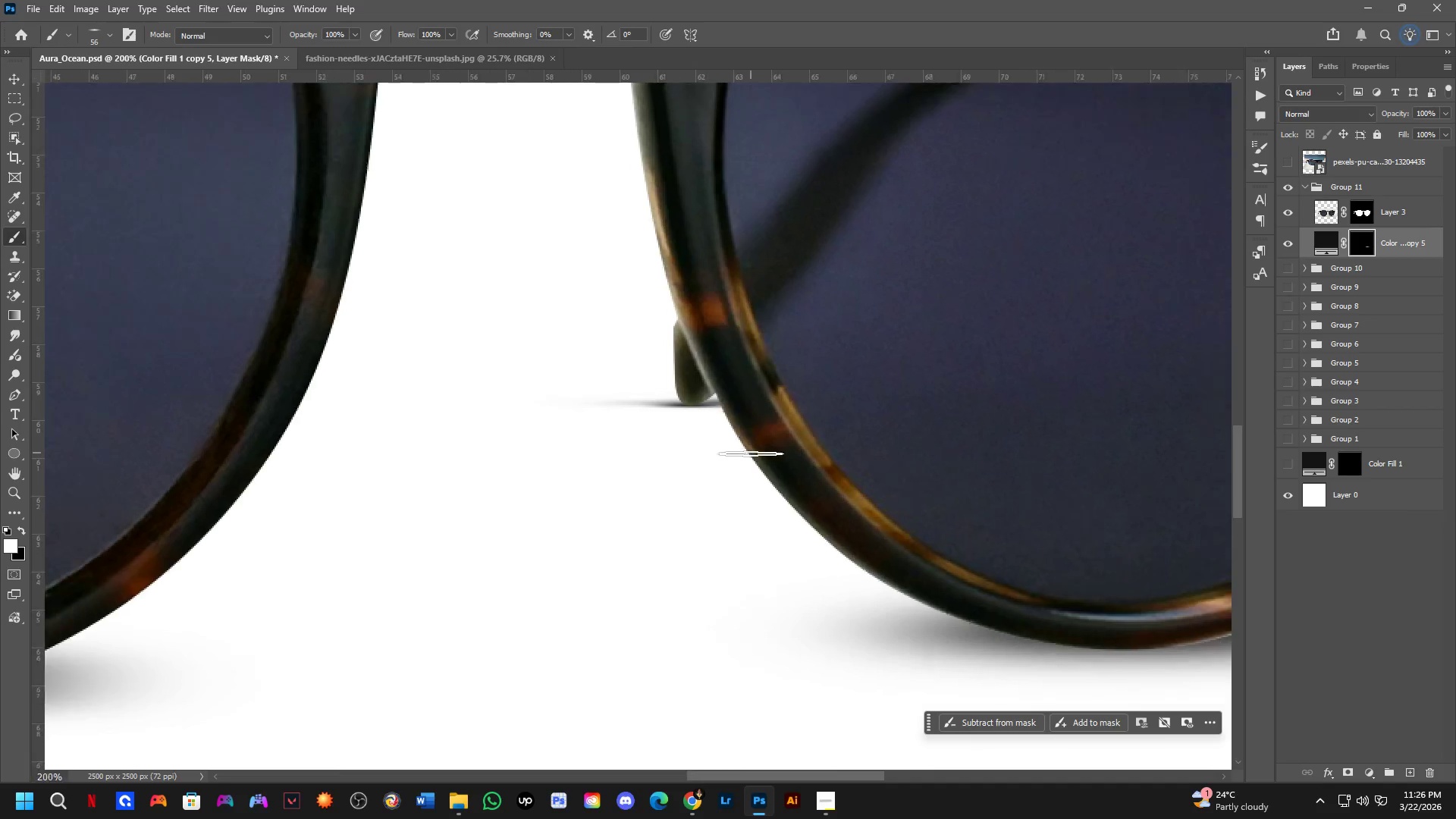 
scroll: coordinate [753, 483], scroll_direction: down, amount: 5.0
 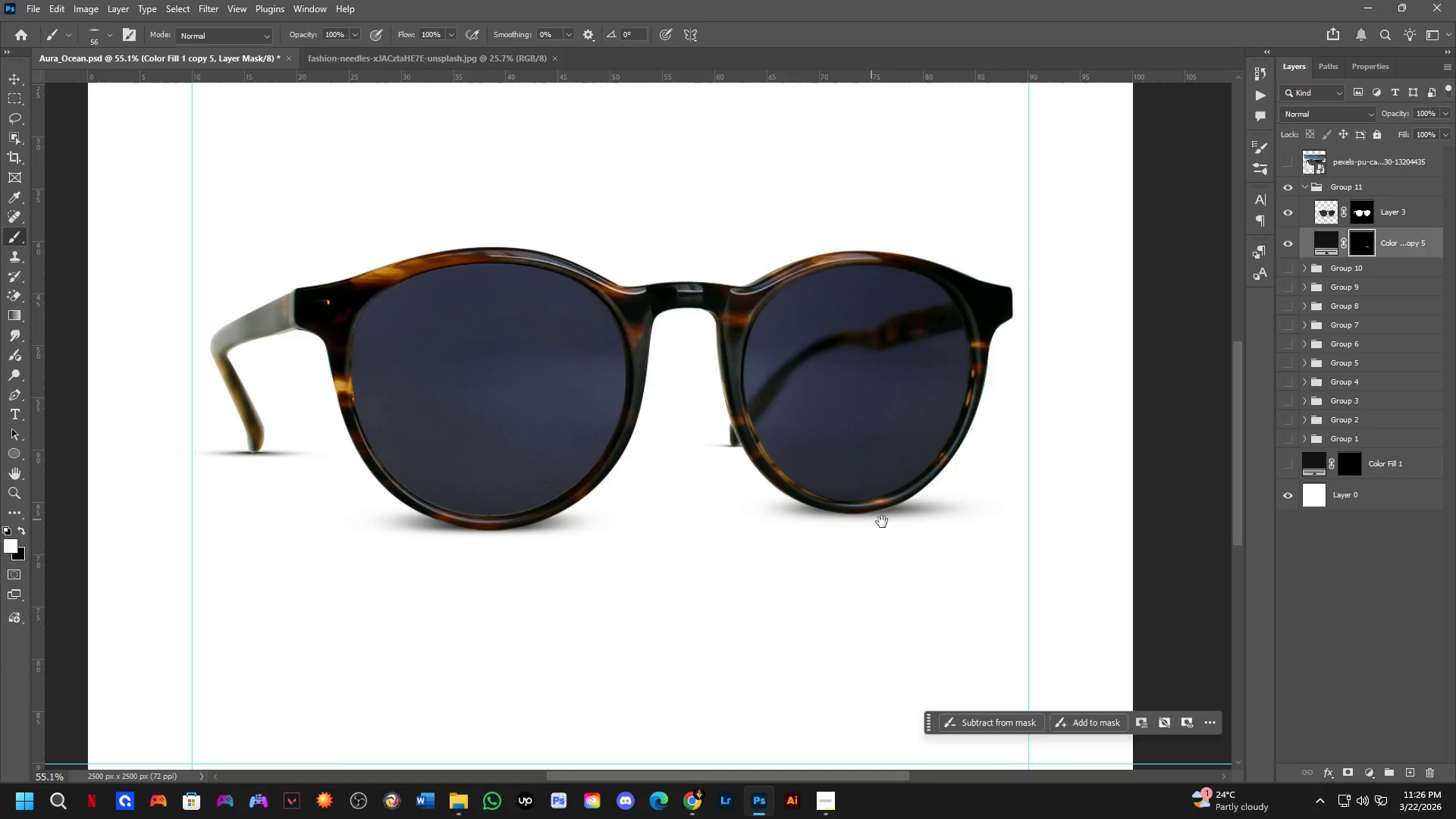 
hold_key(key=Space, duration=0.45)
 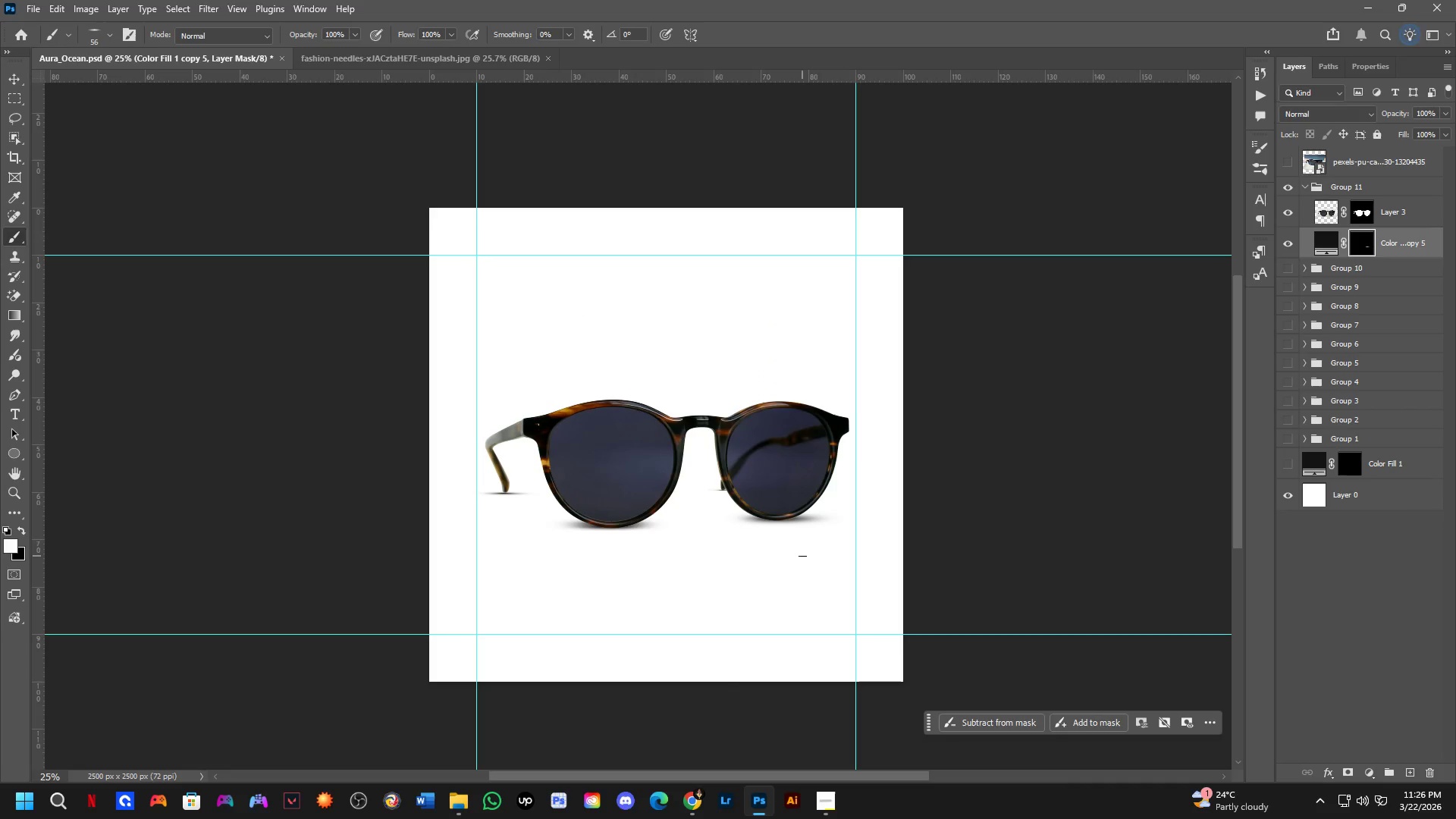 
left_click_drag(start_coordinate=[882, 522], to_coordinate=[858, 522])
 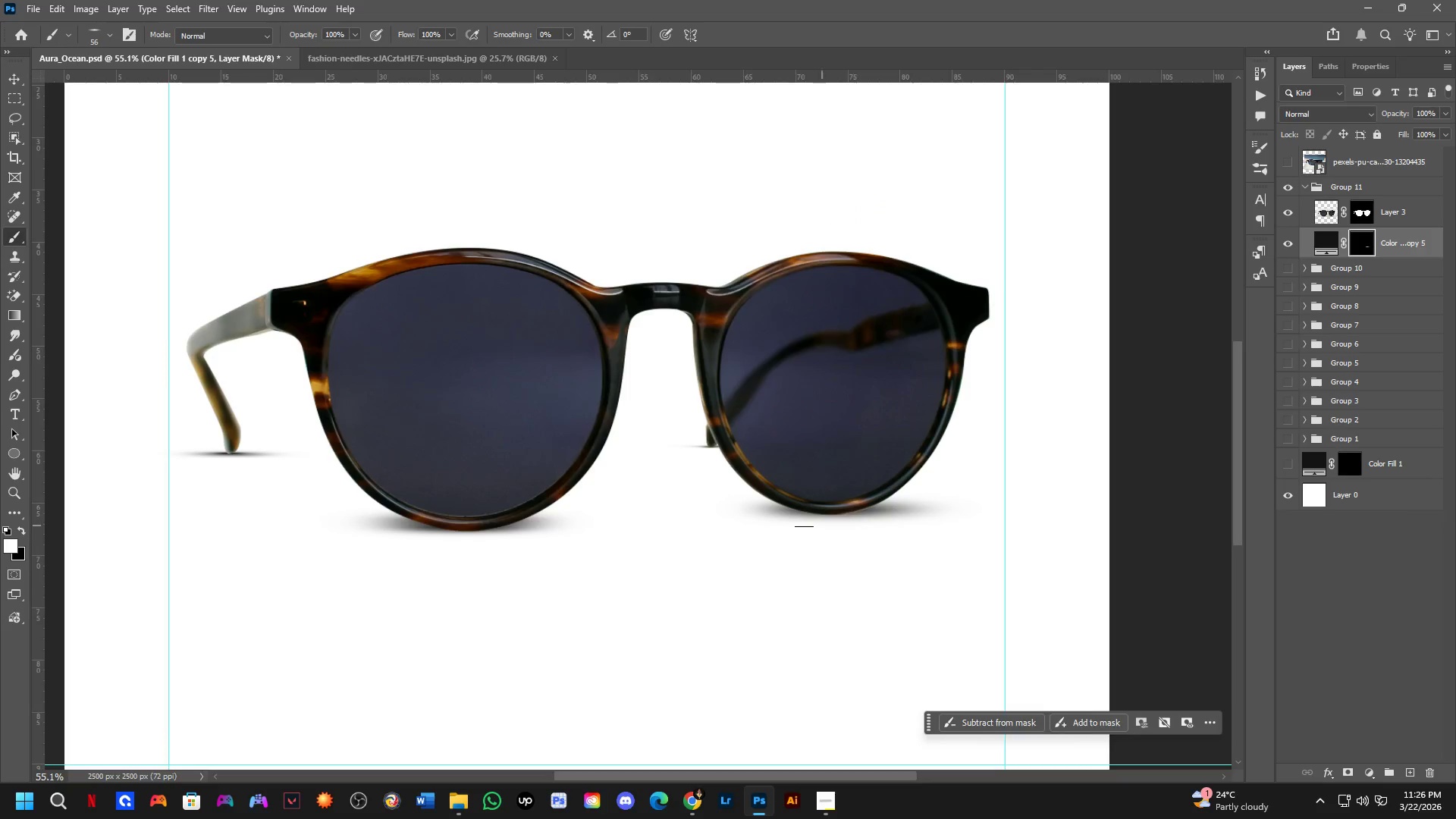 
key(Shift+ShiftLeft)
 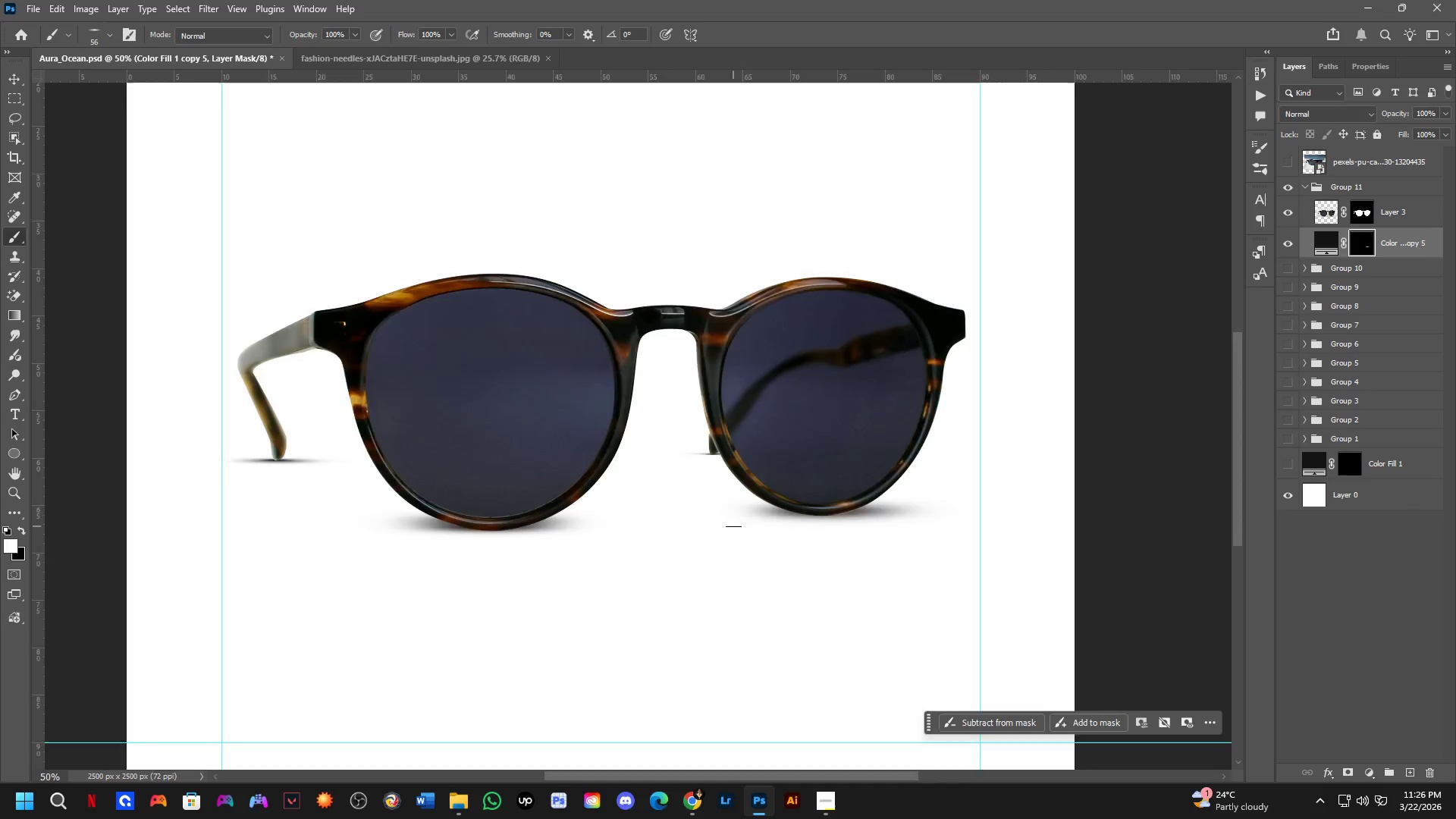 
scroll: coordinate [732, 526], scroll_direction: down, amount: 3.0
 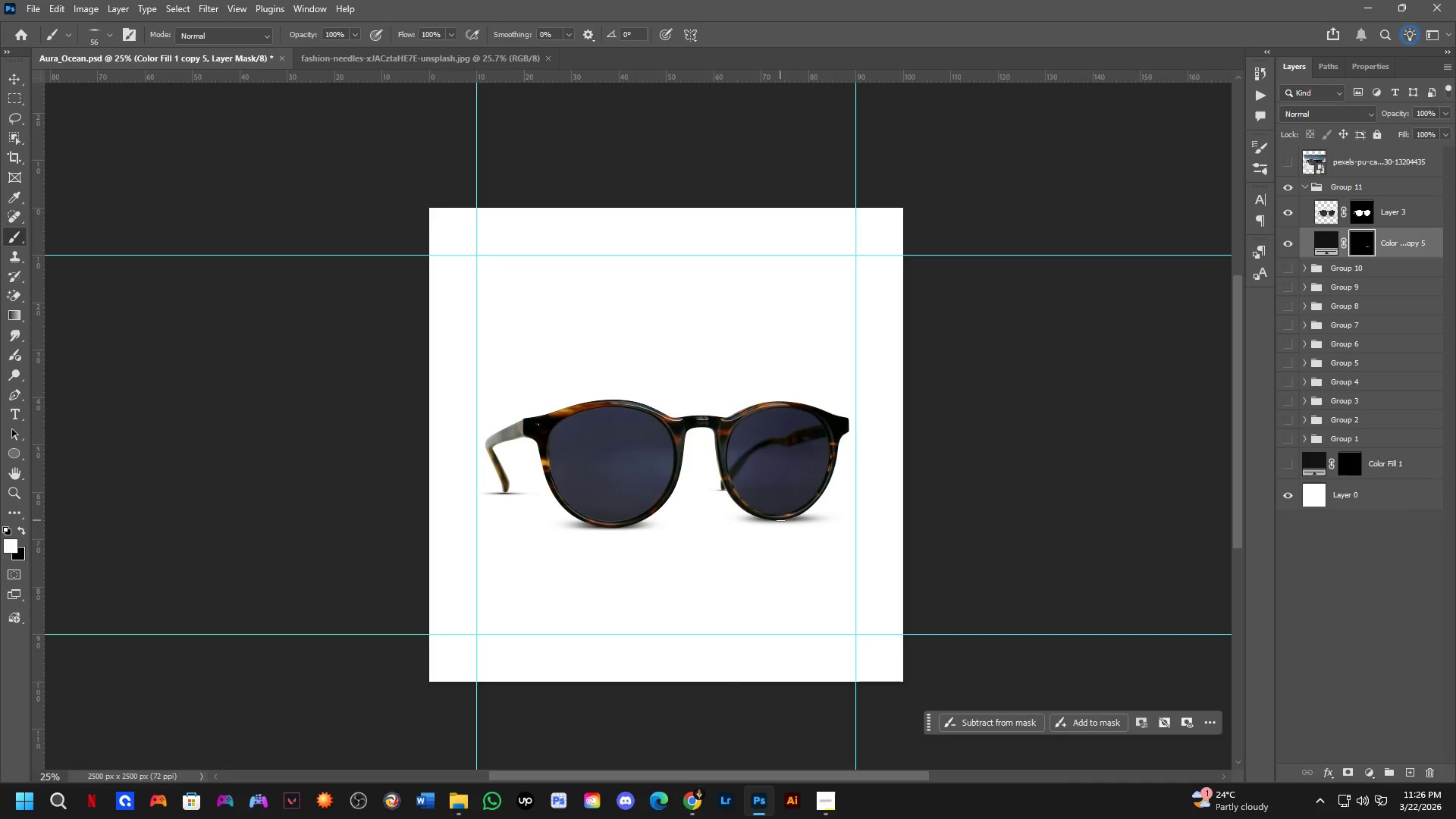 
wait(6.06)
 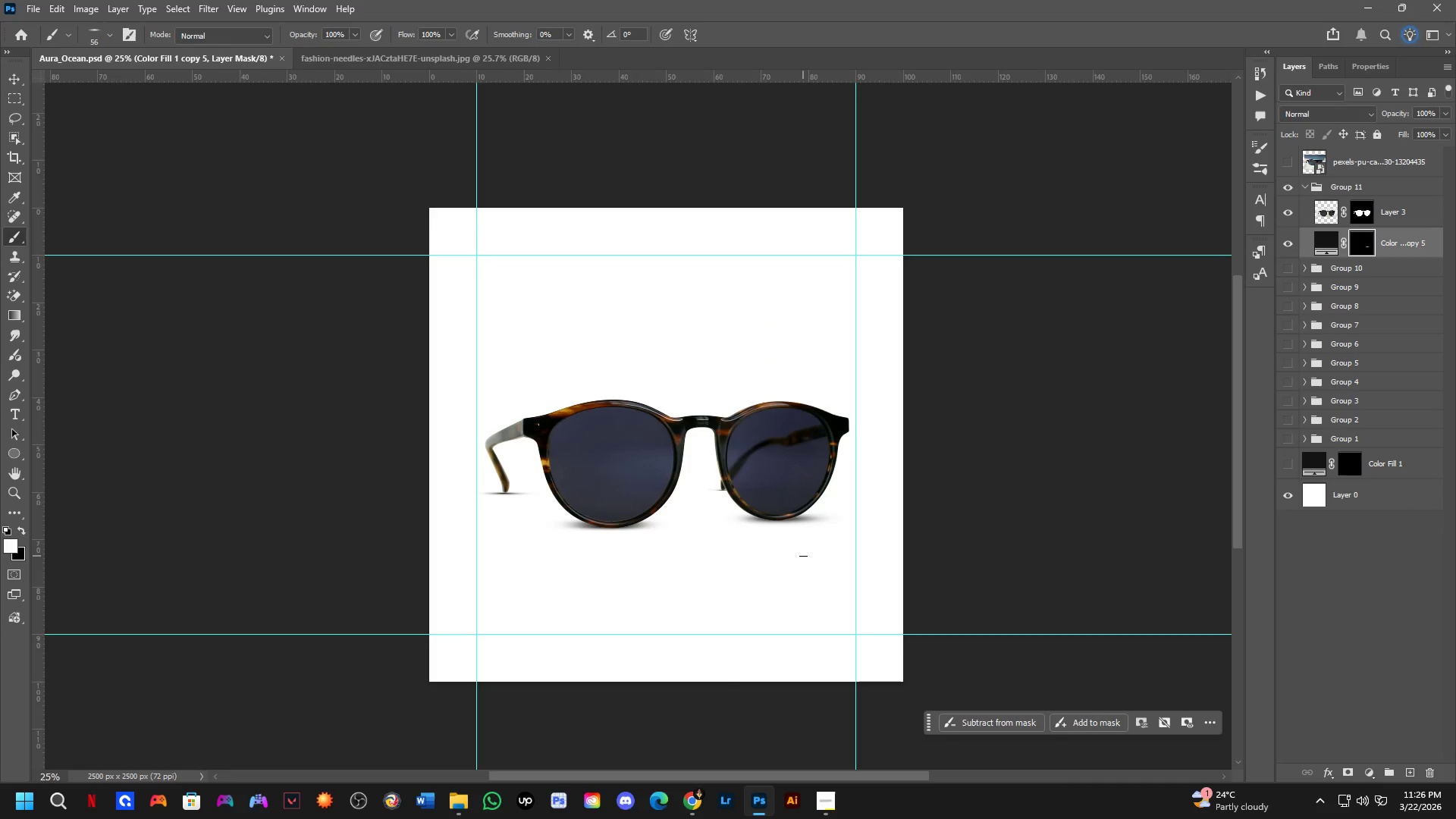 
hold_key(key=ShiftLeft, duration=0.64)
scroll: coordinate [711, 500], scroll_direction: up, amount: 6.0
 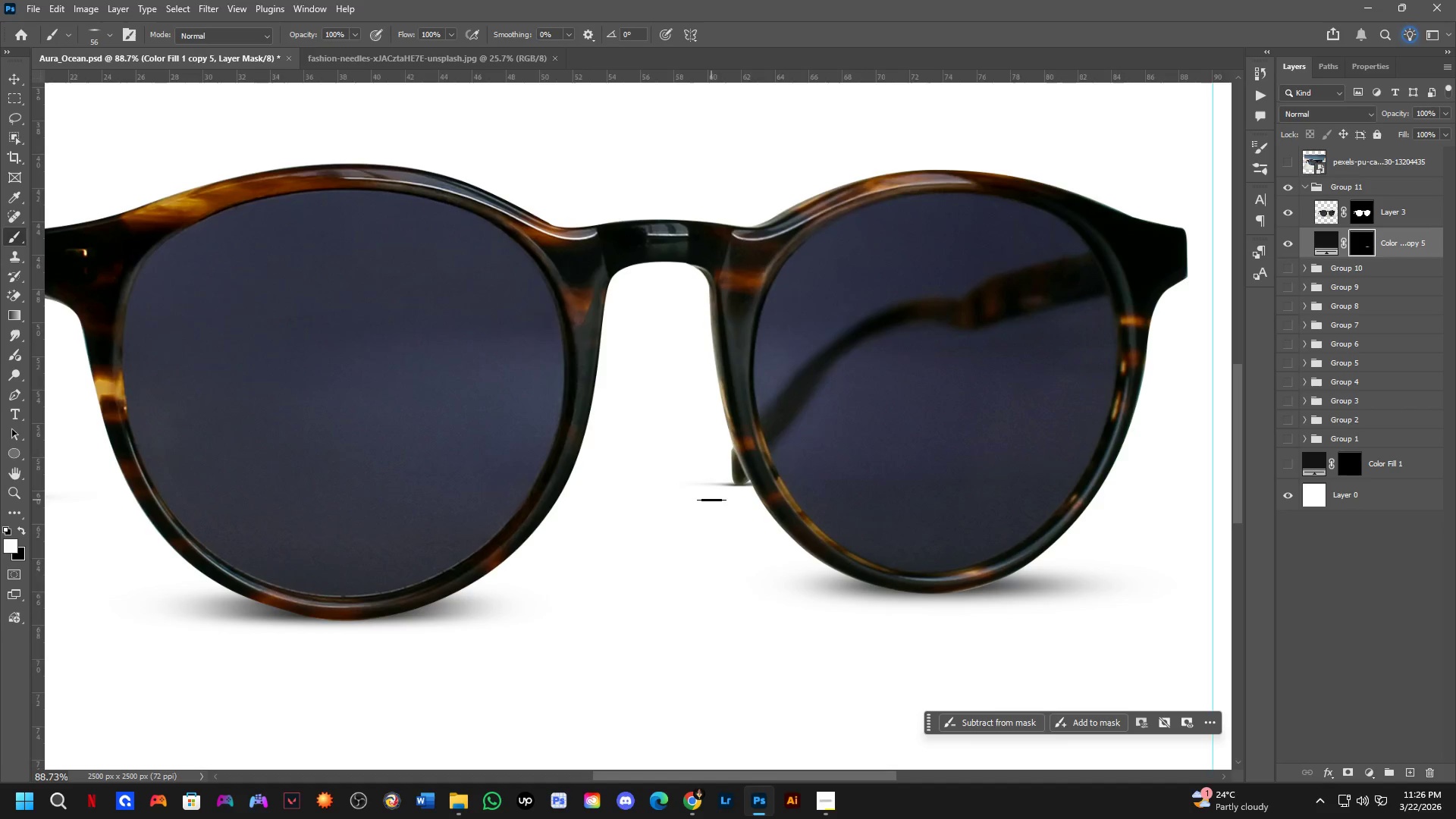 
hold_key(key=AltLeft, duration=0.88)
 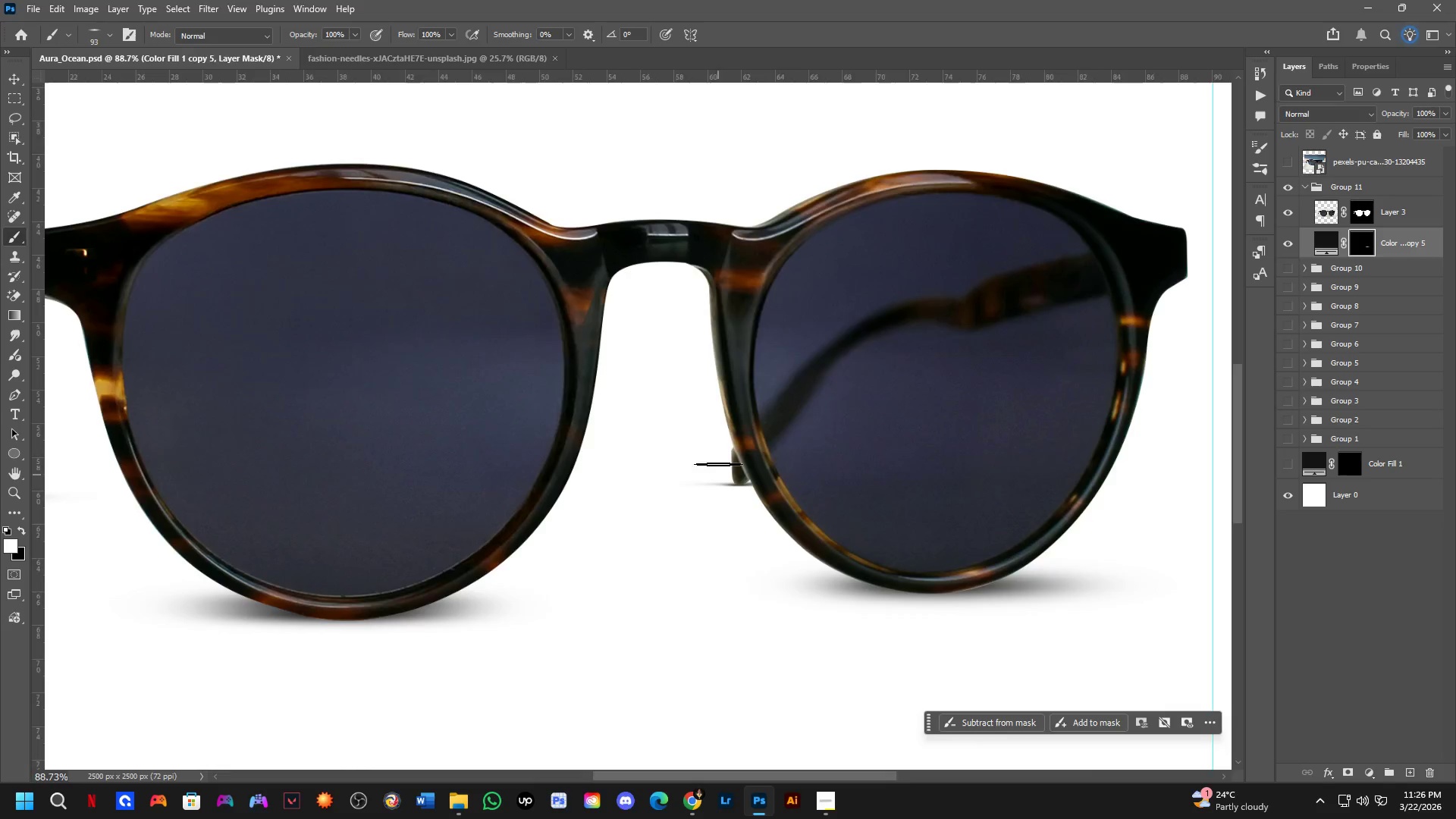 
key(Shift+ShiftLeft)
 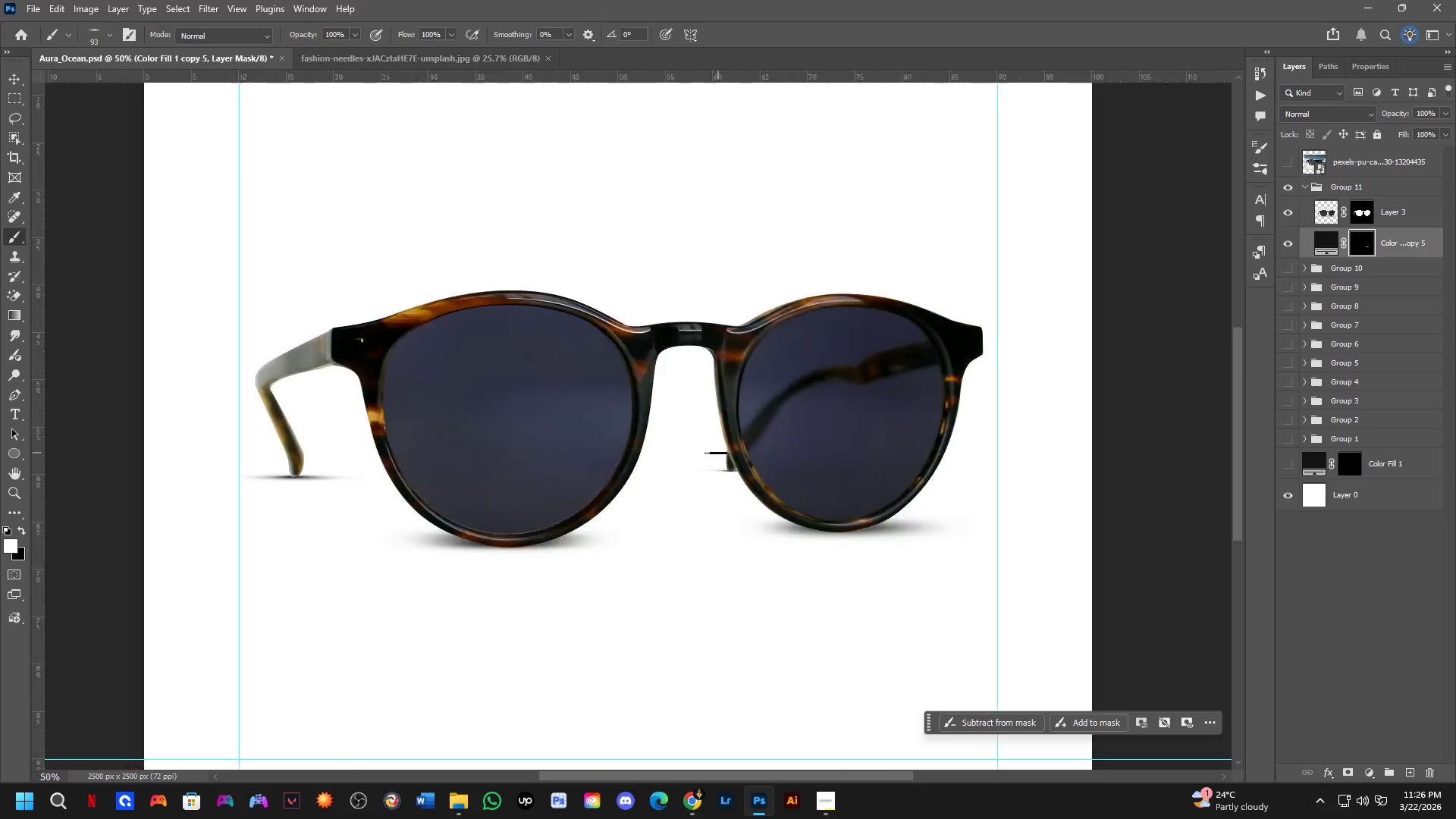 
scroll: coordinate [718, 454], scroll_direction: down, amount: 7.0
 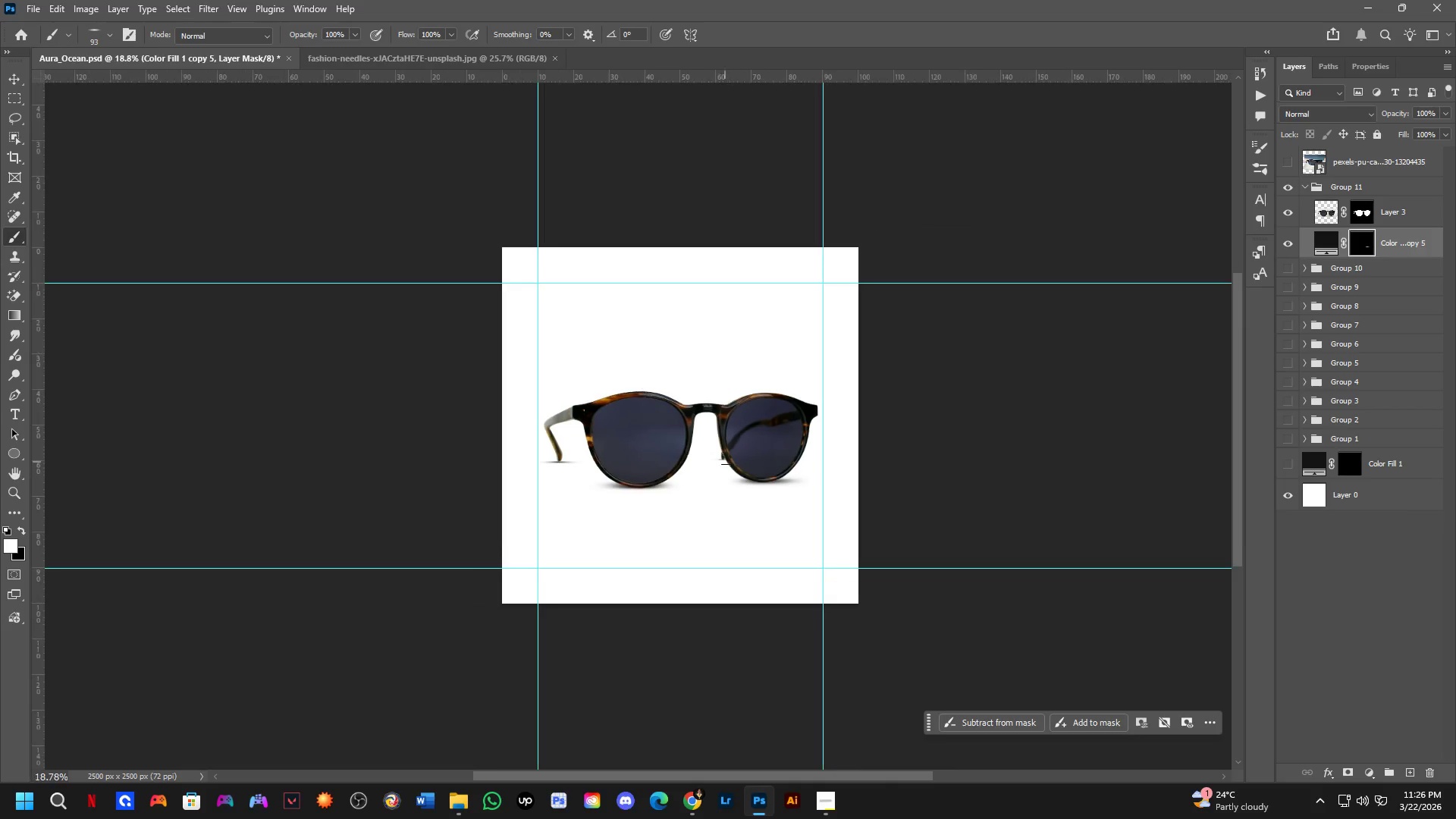 
hold_key(key=Space, duration=0.47)
 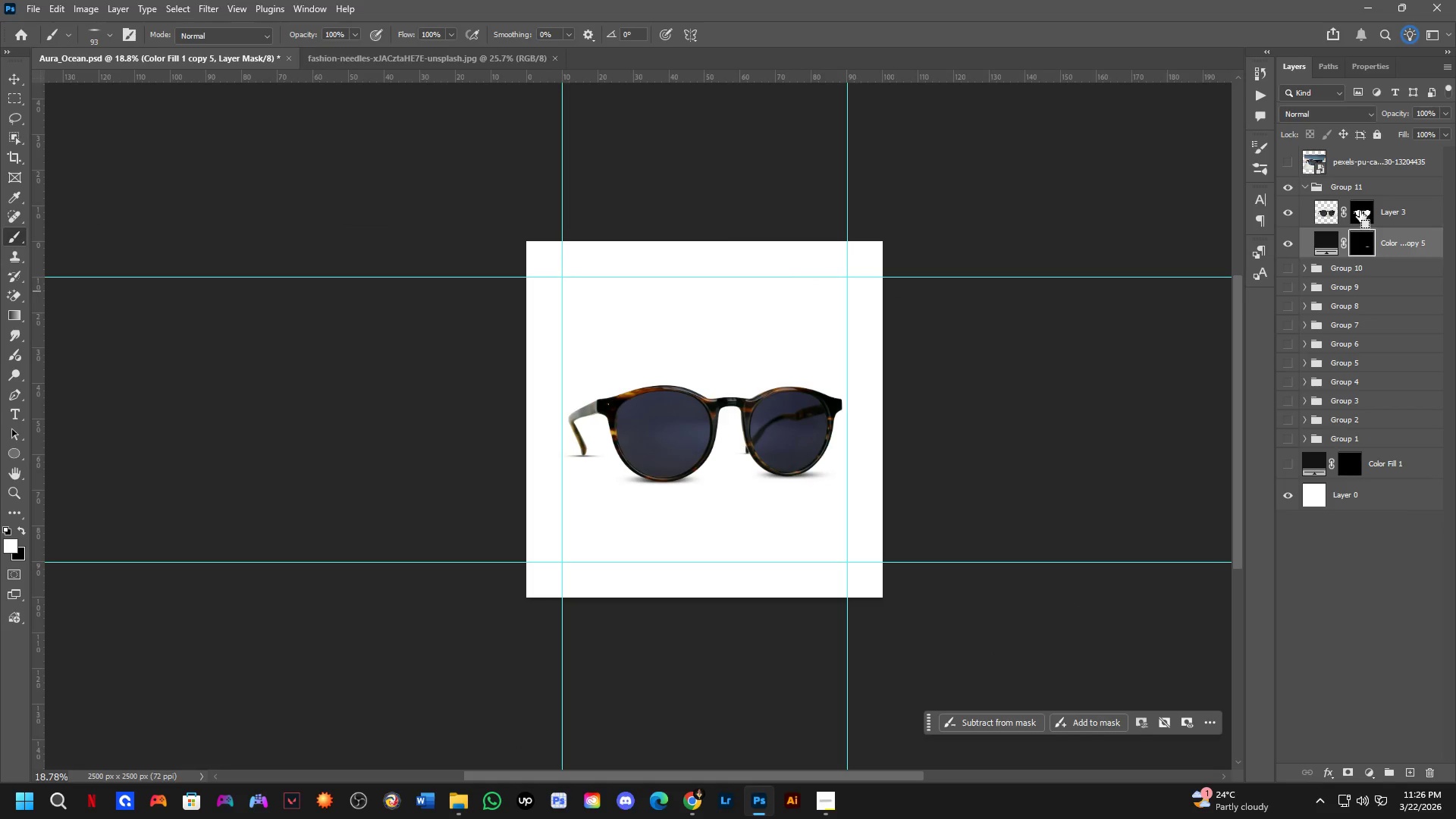 
left_click_drag(start_coordinate=[733, 472], to_coordinate=[757, 466])
 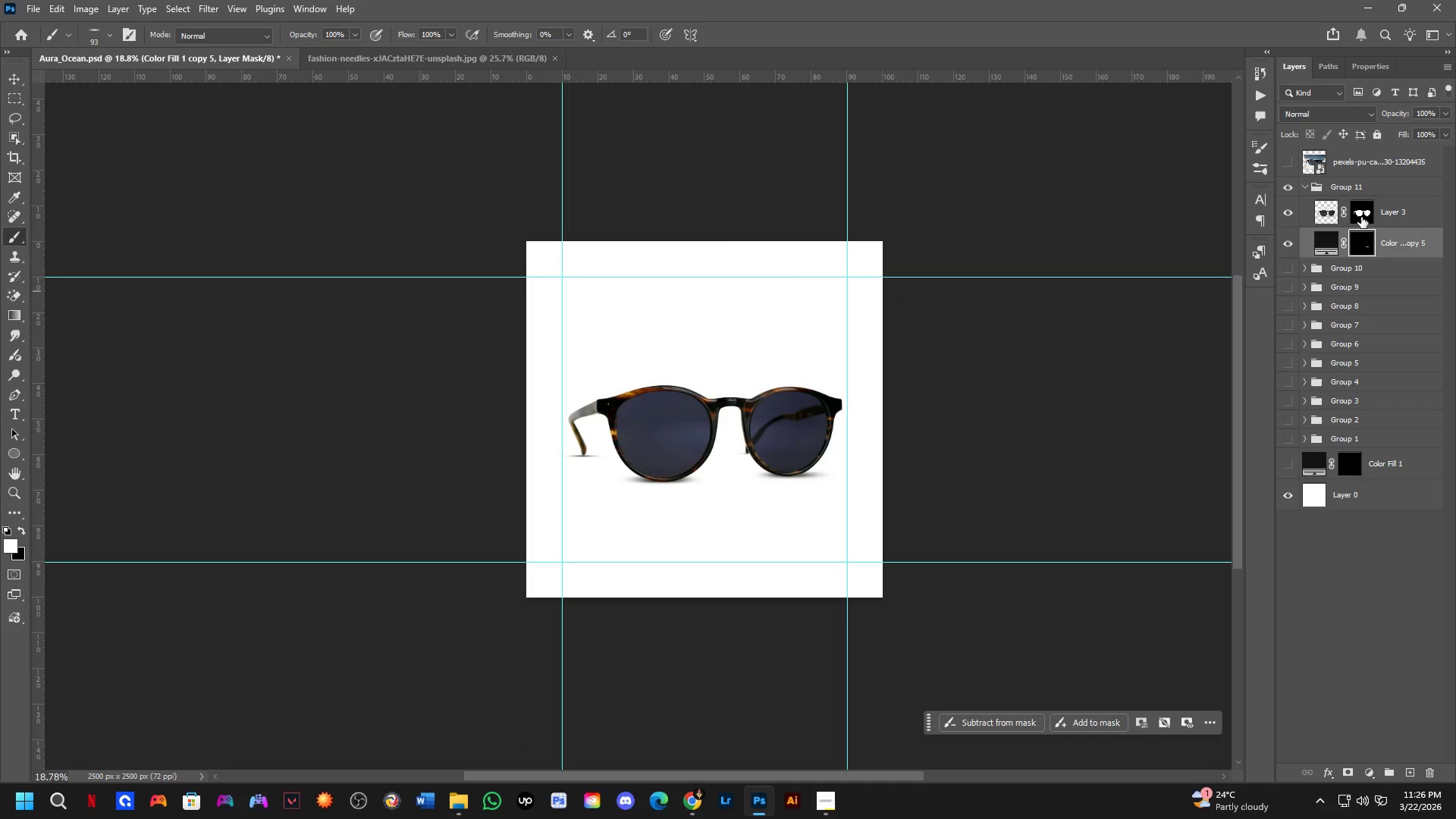 
key(Control+ControlLeft)
 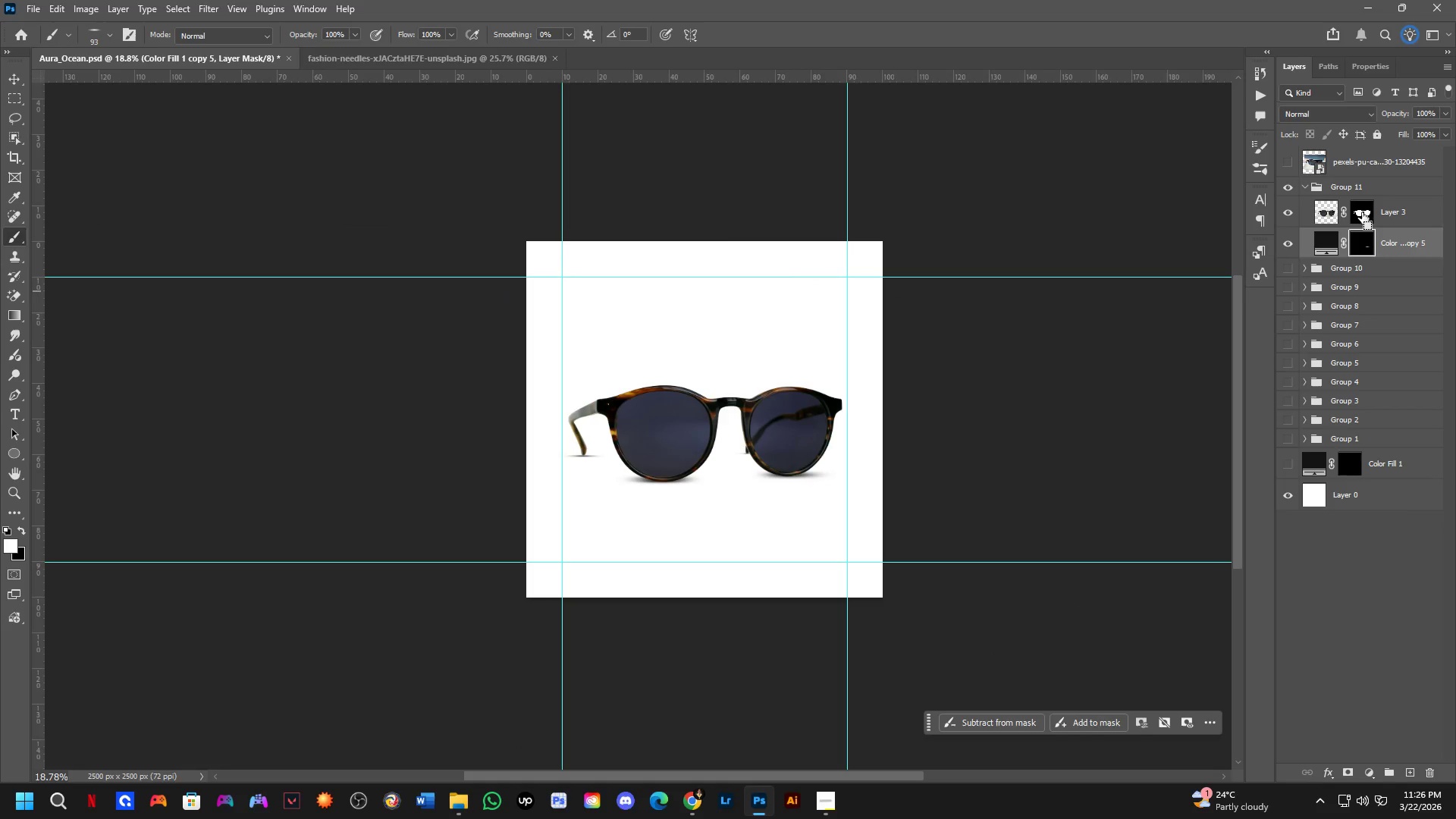 
key(Control+S)
 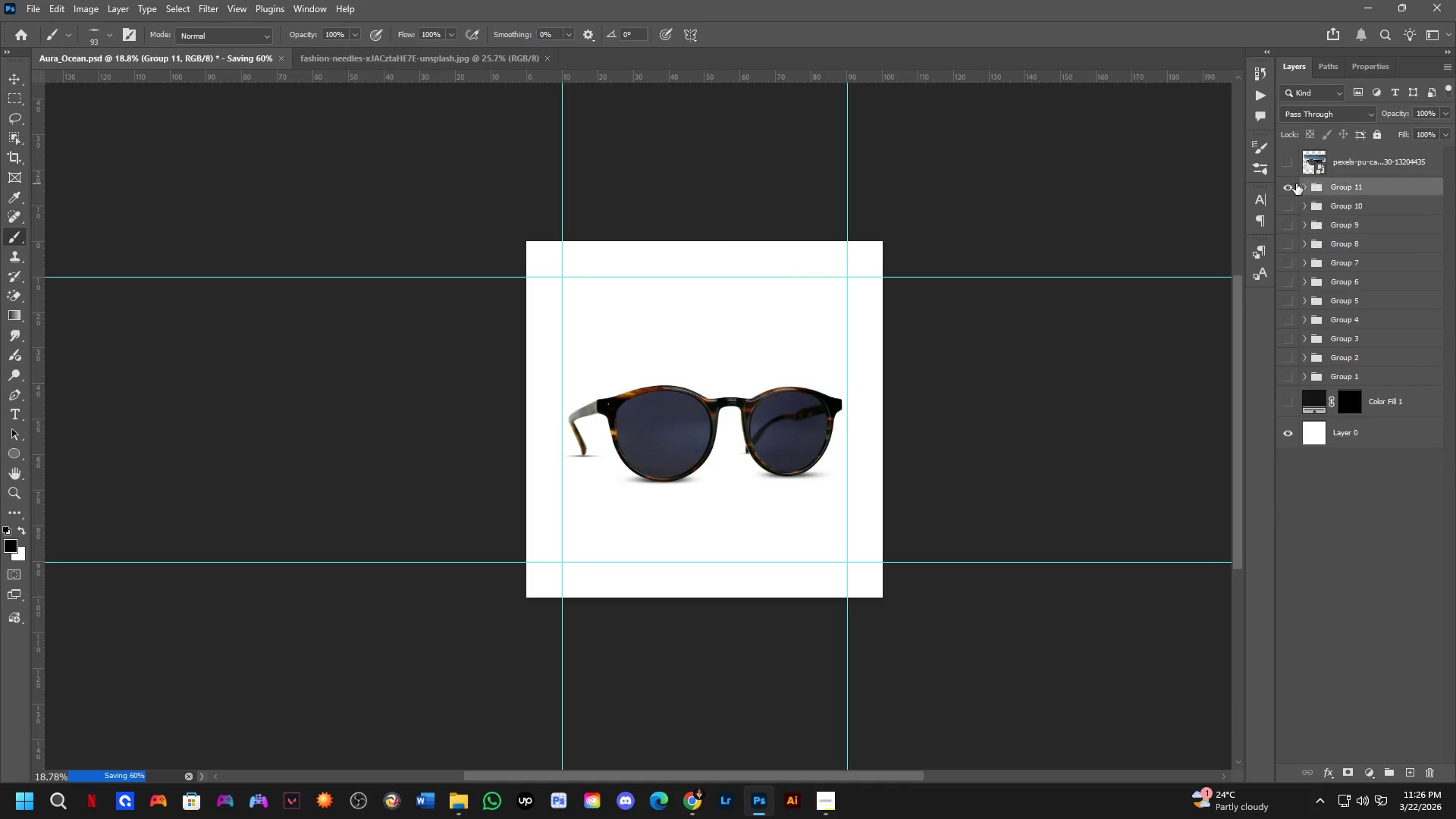 
double_click([1290, 184])
 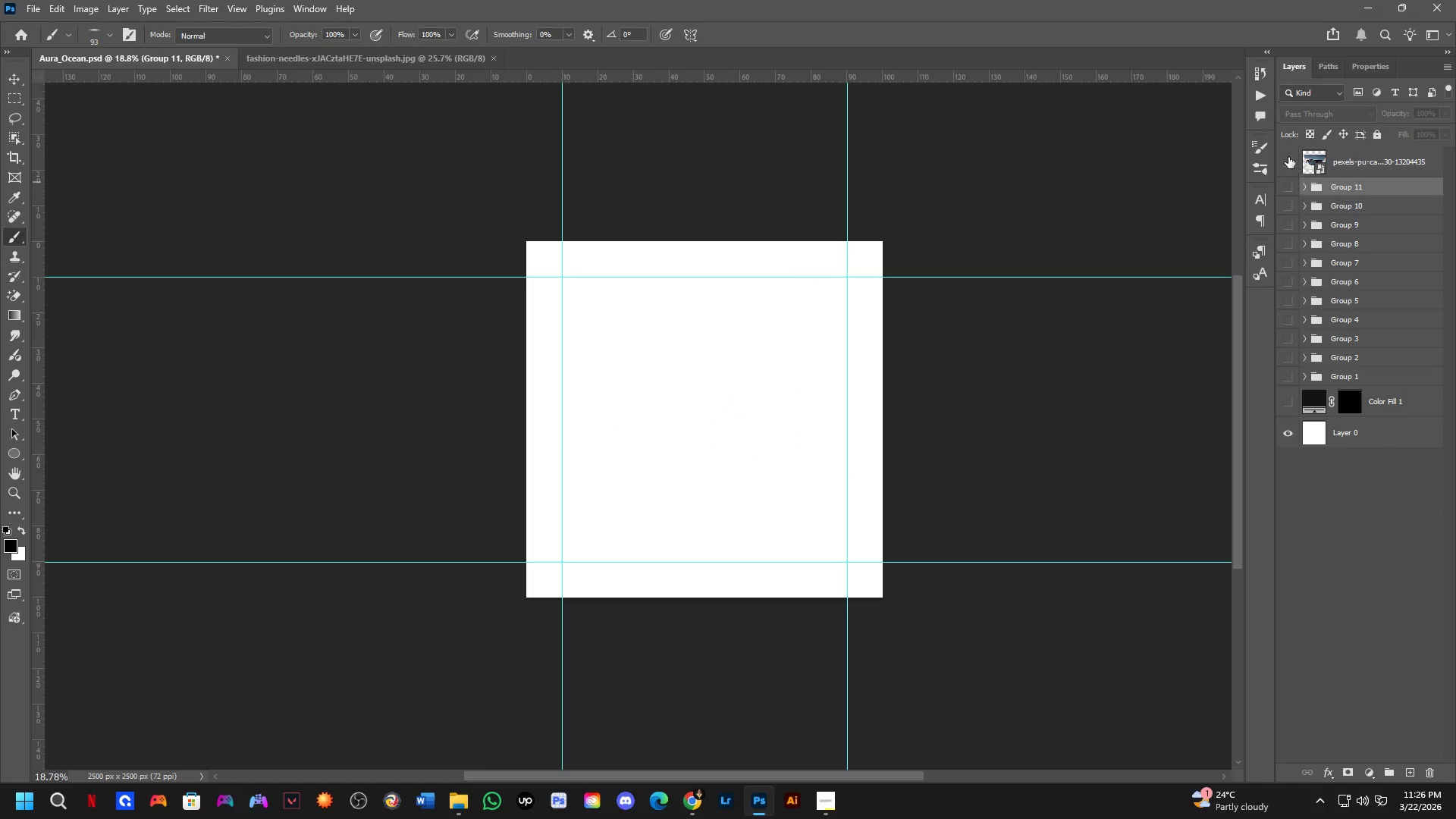 
left_click([1288, 157])
 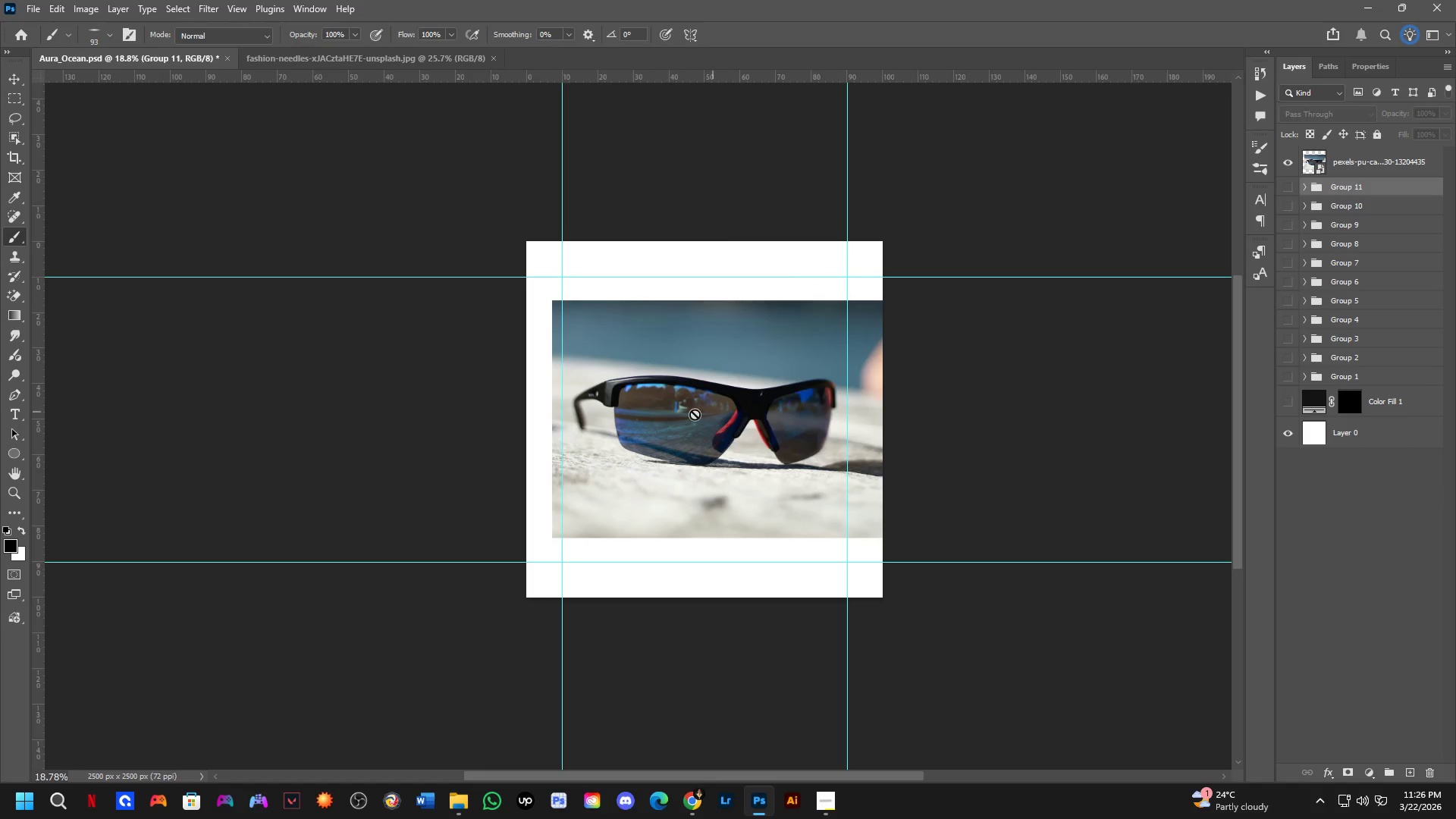 
key(Shift+ShiftLeft)
 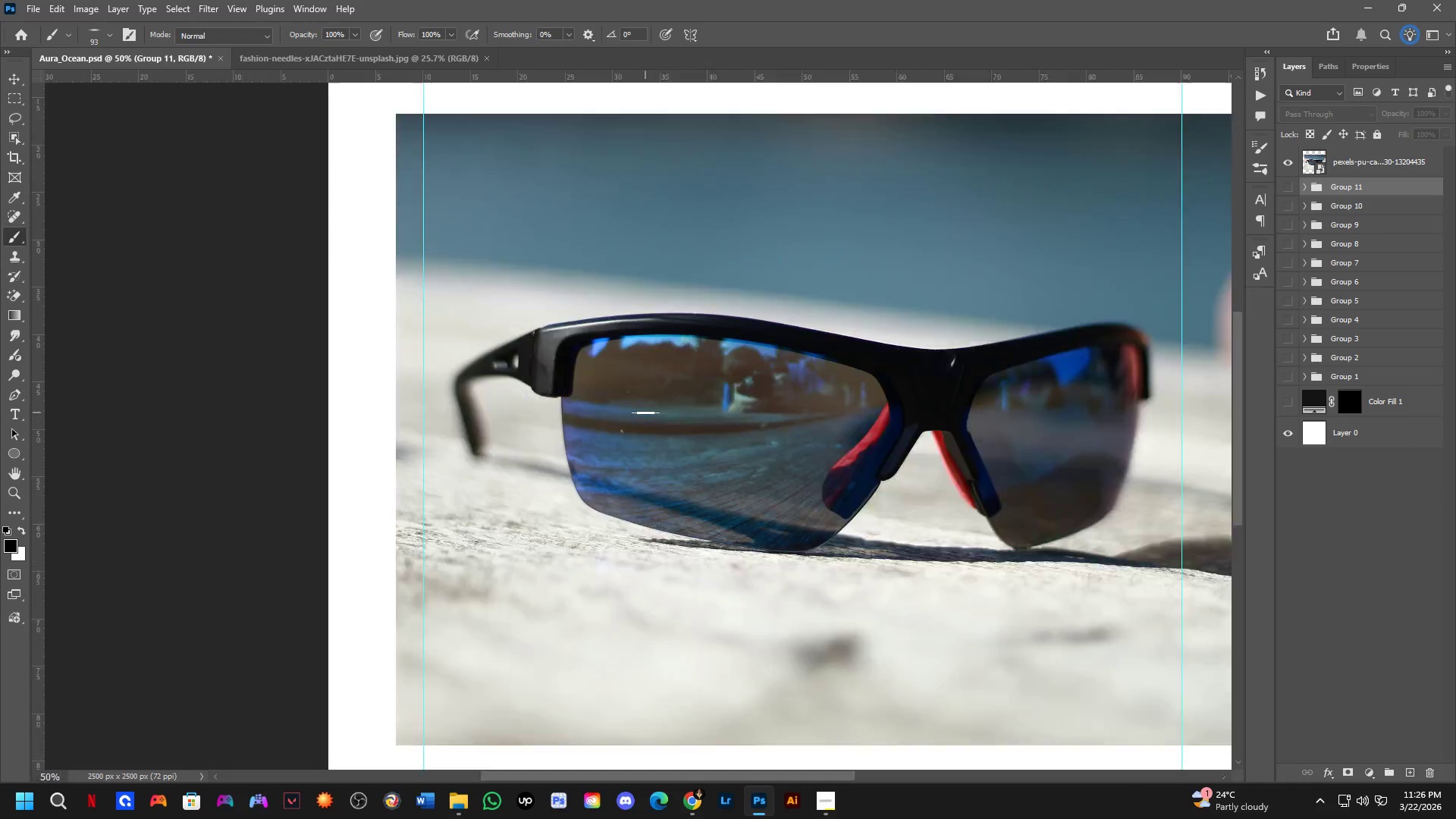 
scroll: coordinate [645, 413], scroll_direction: up, amount: 4.0
 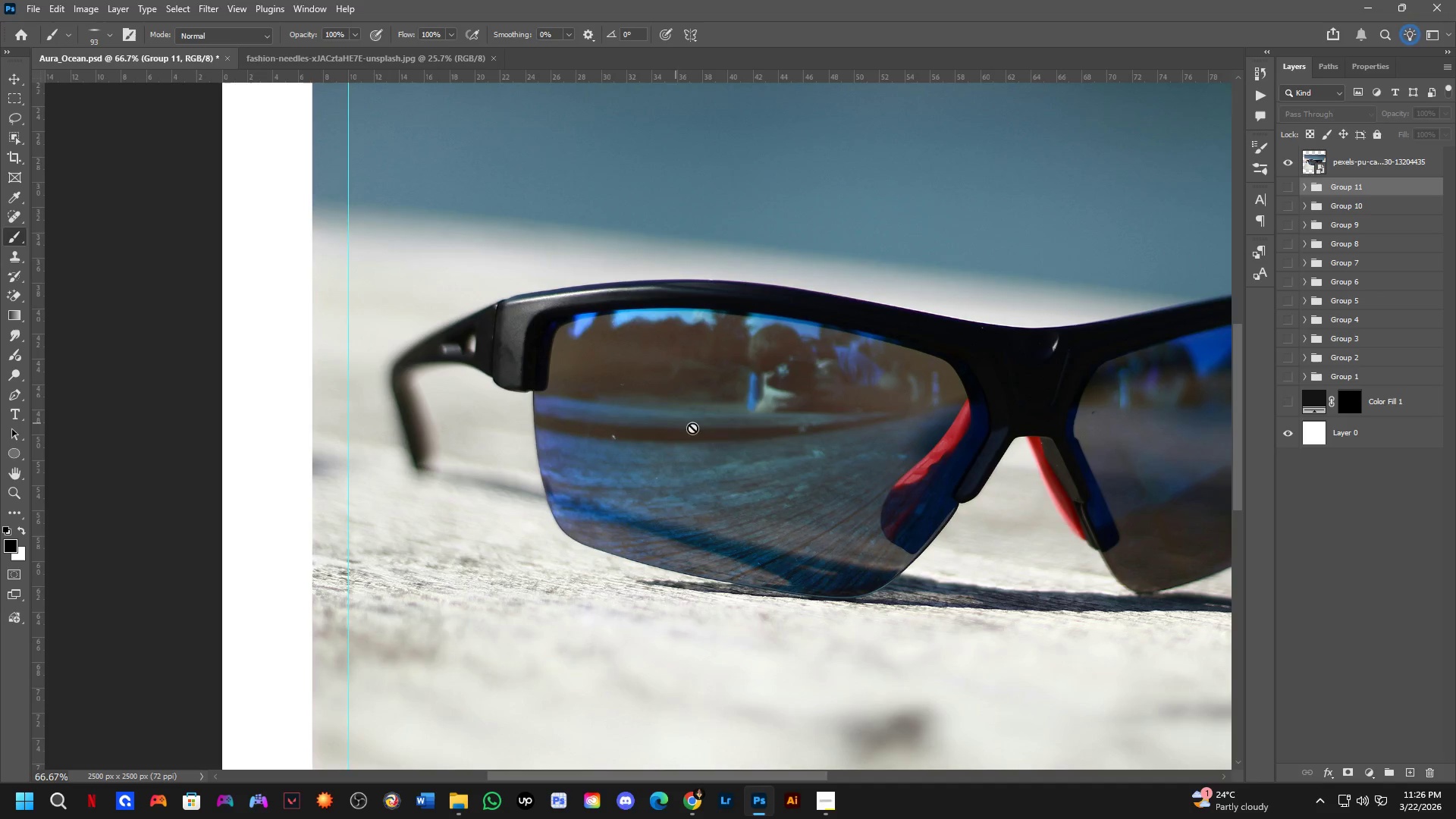 
hold_key(key=Space, duration=0.53)
 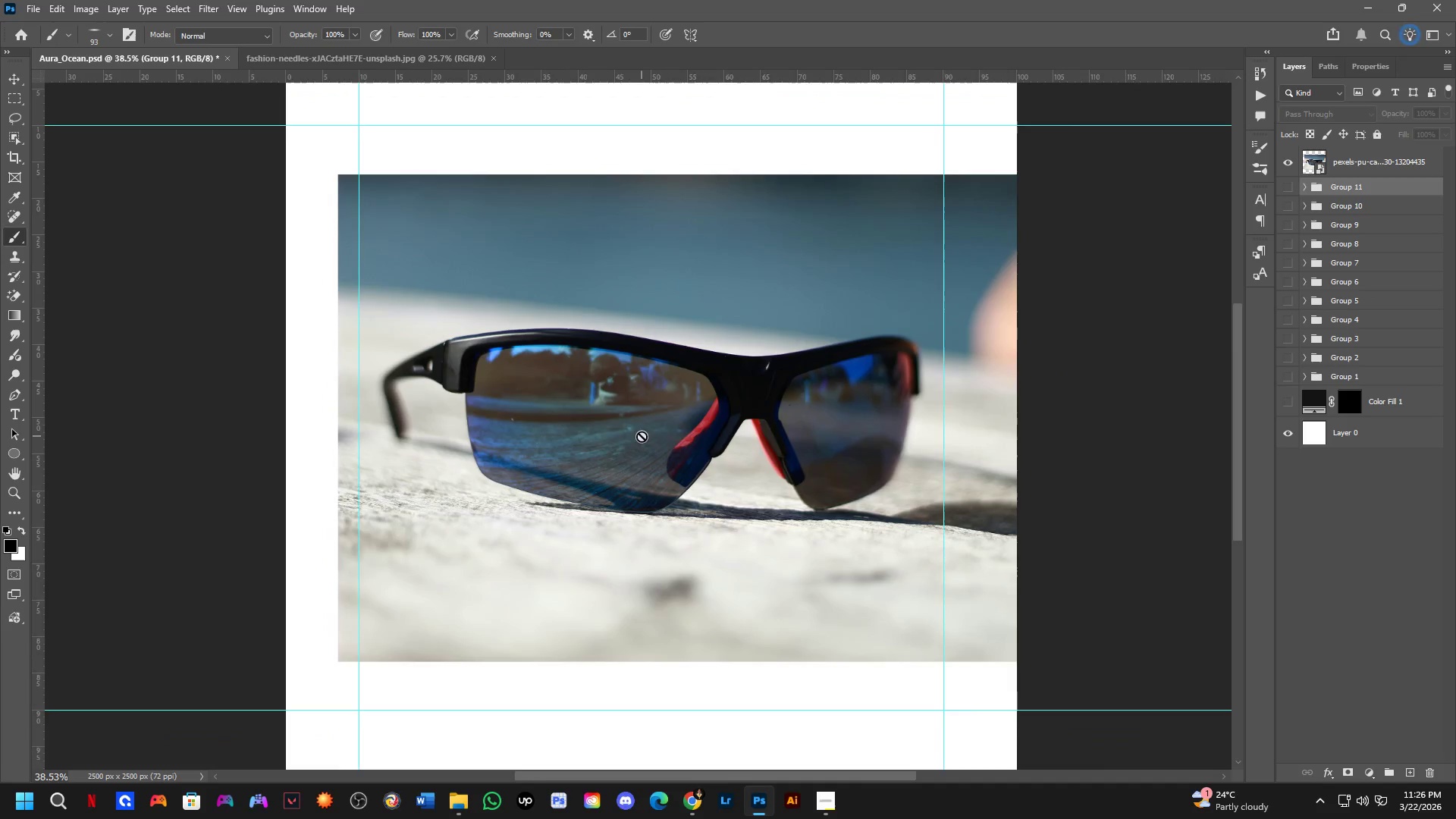 
left_click_drag(start_coordinate=[824, 467], to_coordinate=[651, 440])
 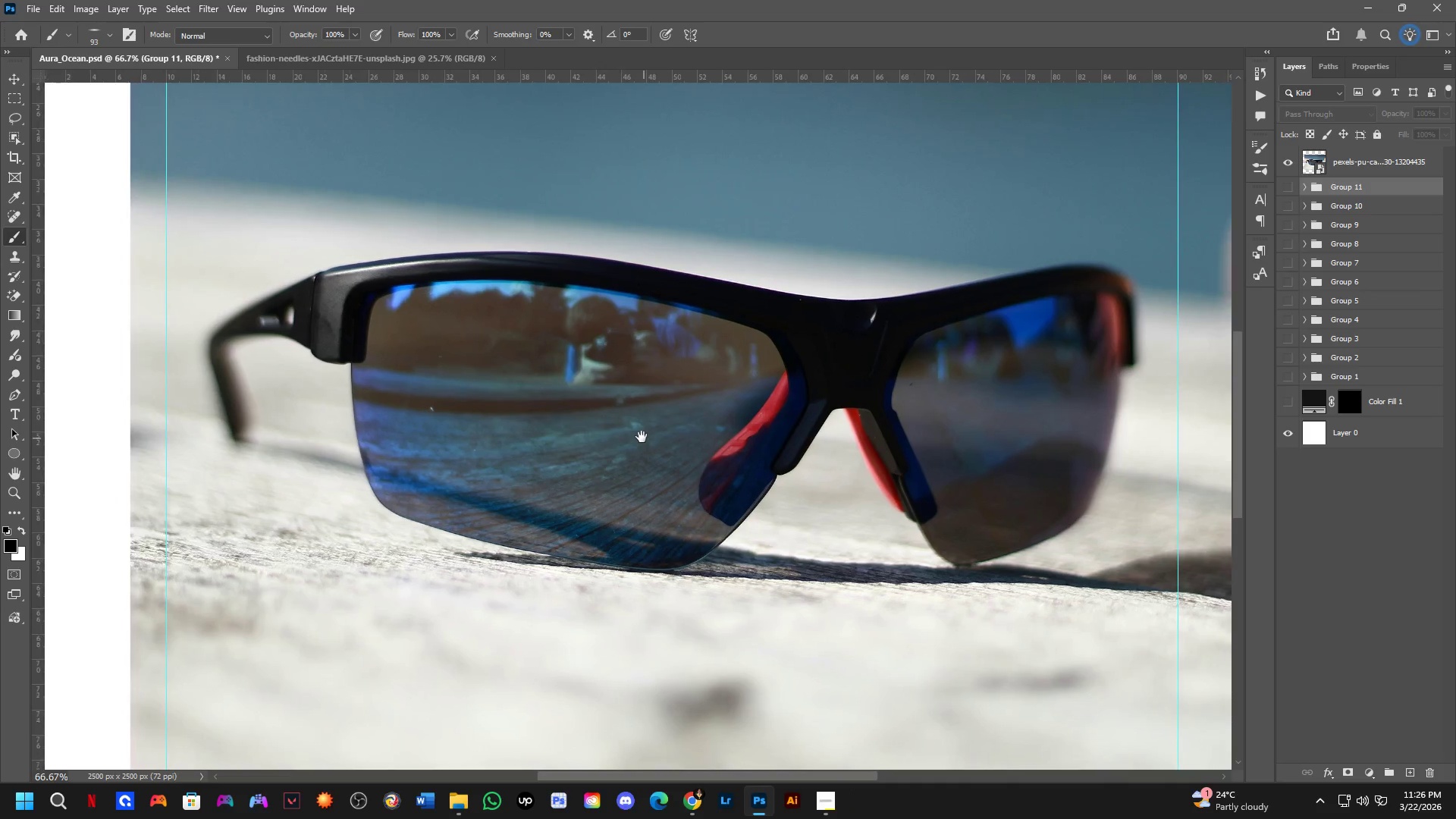 
scroll: coordinate [642, 436], scroll_direction: down, amount: 6.0
 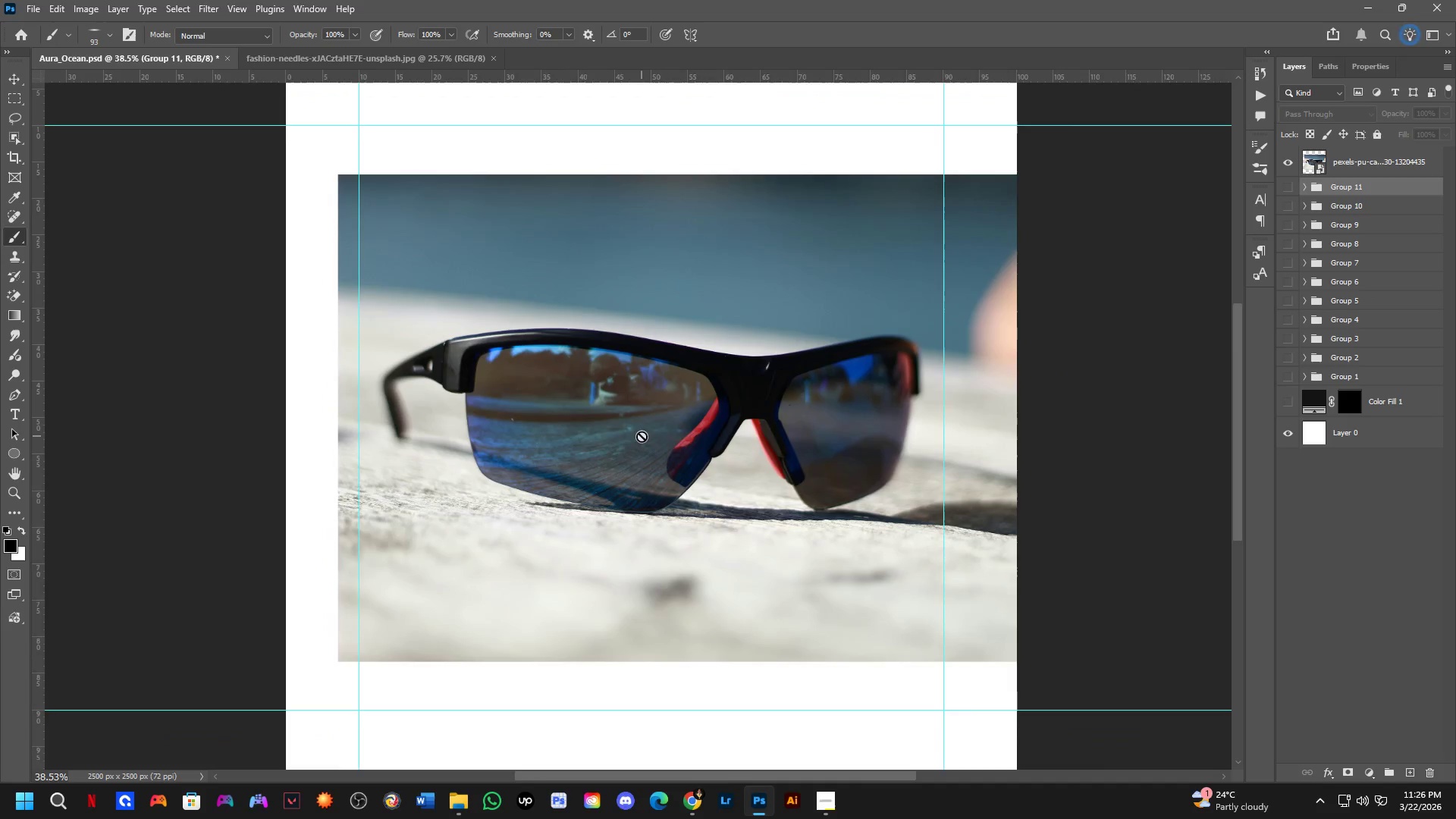 
hold_key(key=Space, duration=0.55)
 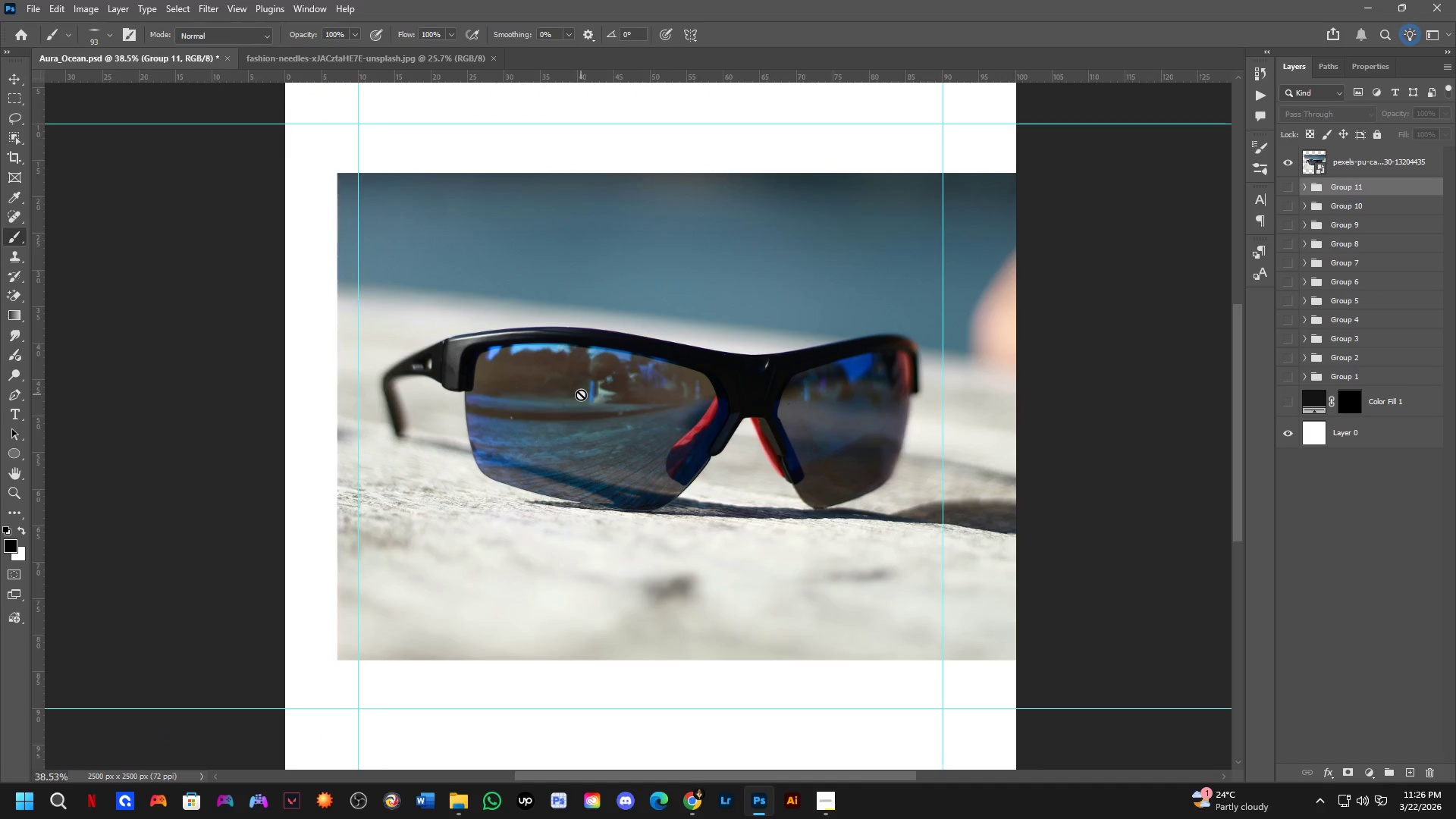 
hold_key(key=Space, duration=5.97)
 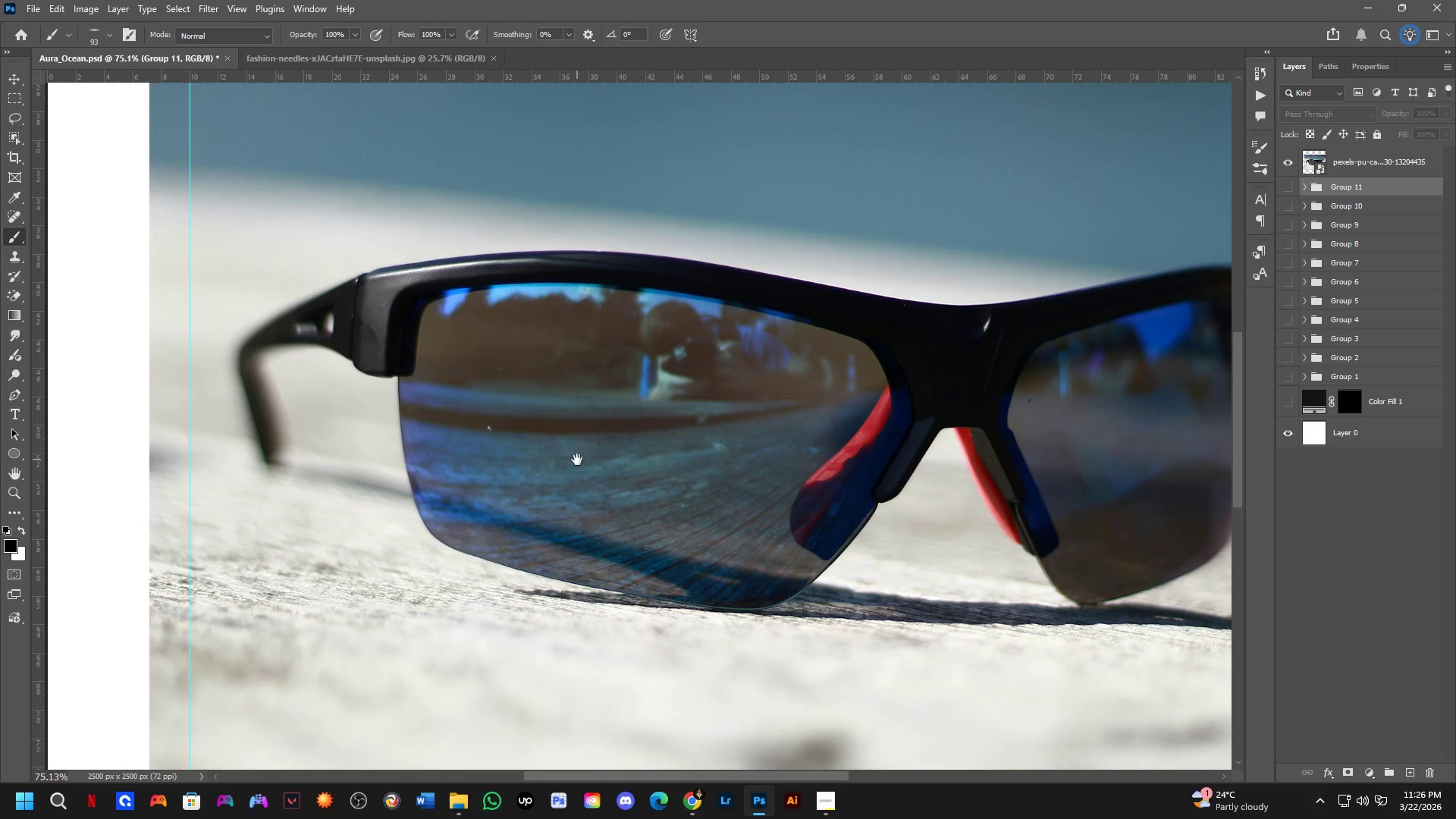 
hold_key(key=ShiftLeft, duration=0.38)
scroll: coordinate [576, 504], scroll_direction: up, amount: 9.0
 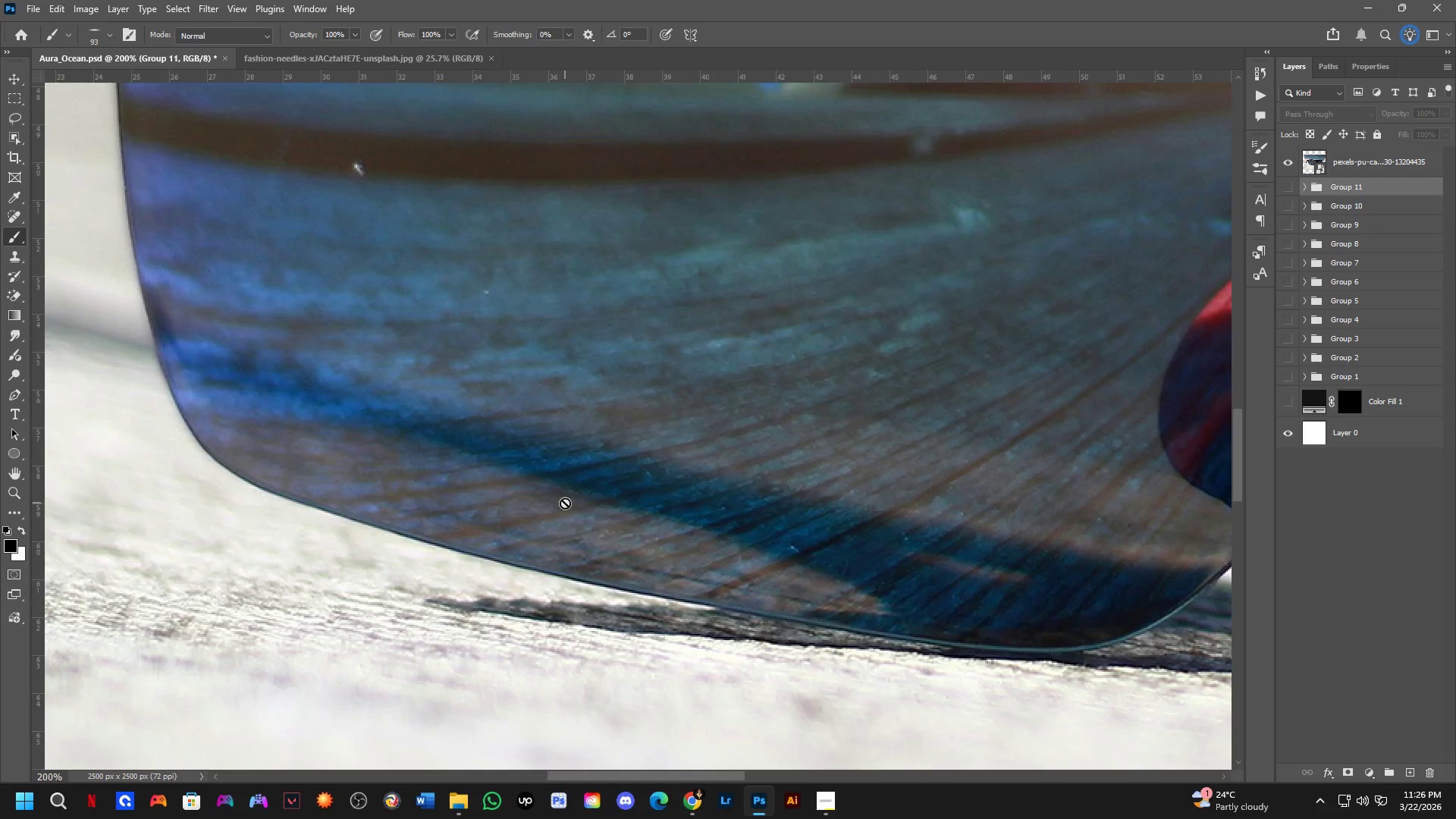 
key(Shift+ShiftLeft)
 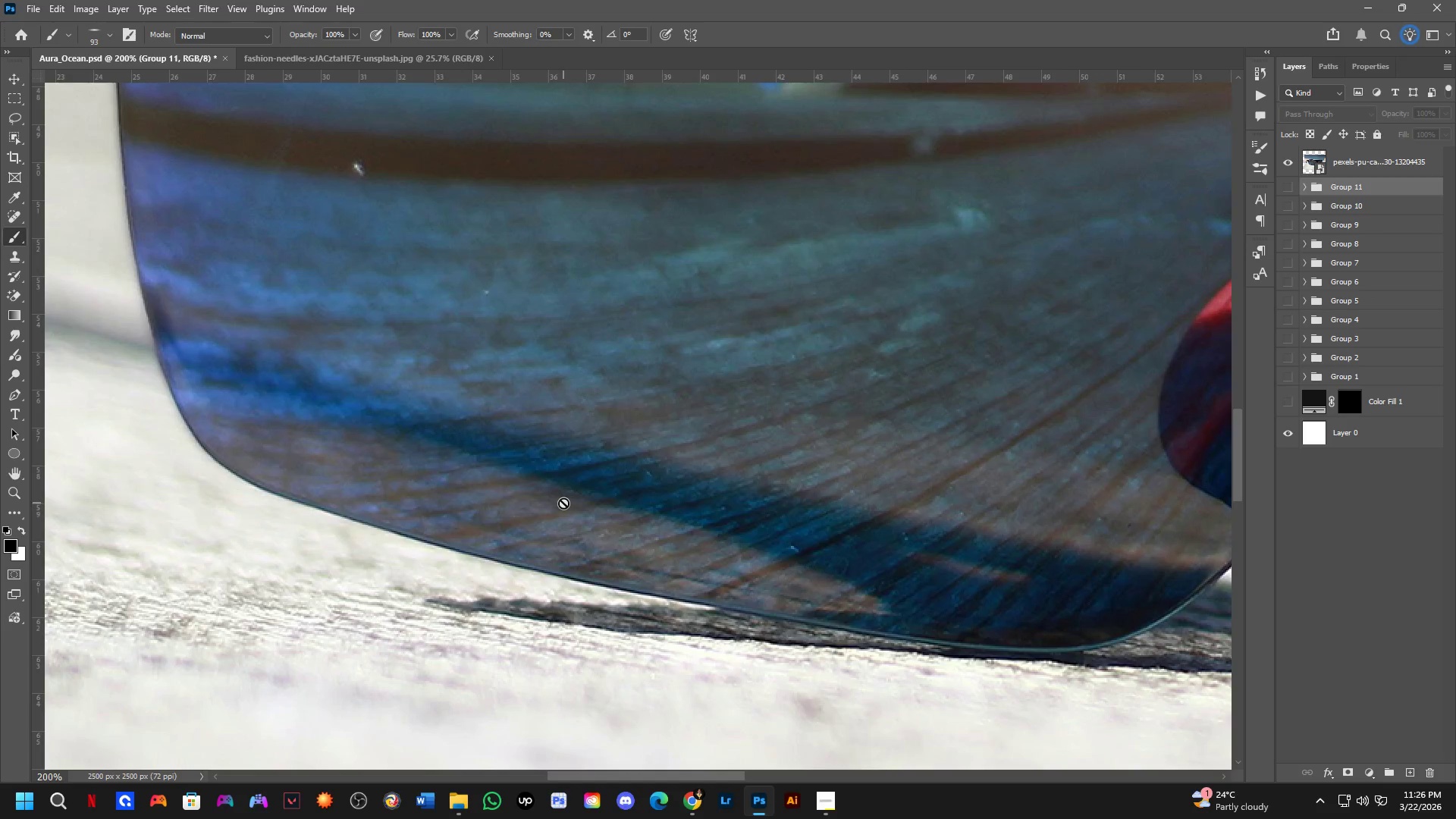 
scroll: coordinate [556, 493], scroll_direction: down, amount: 4.0
 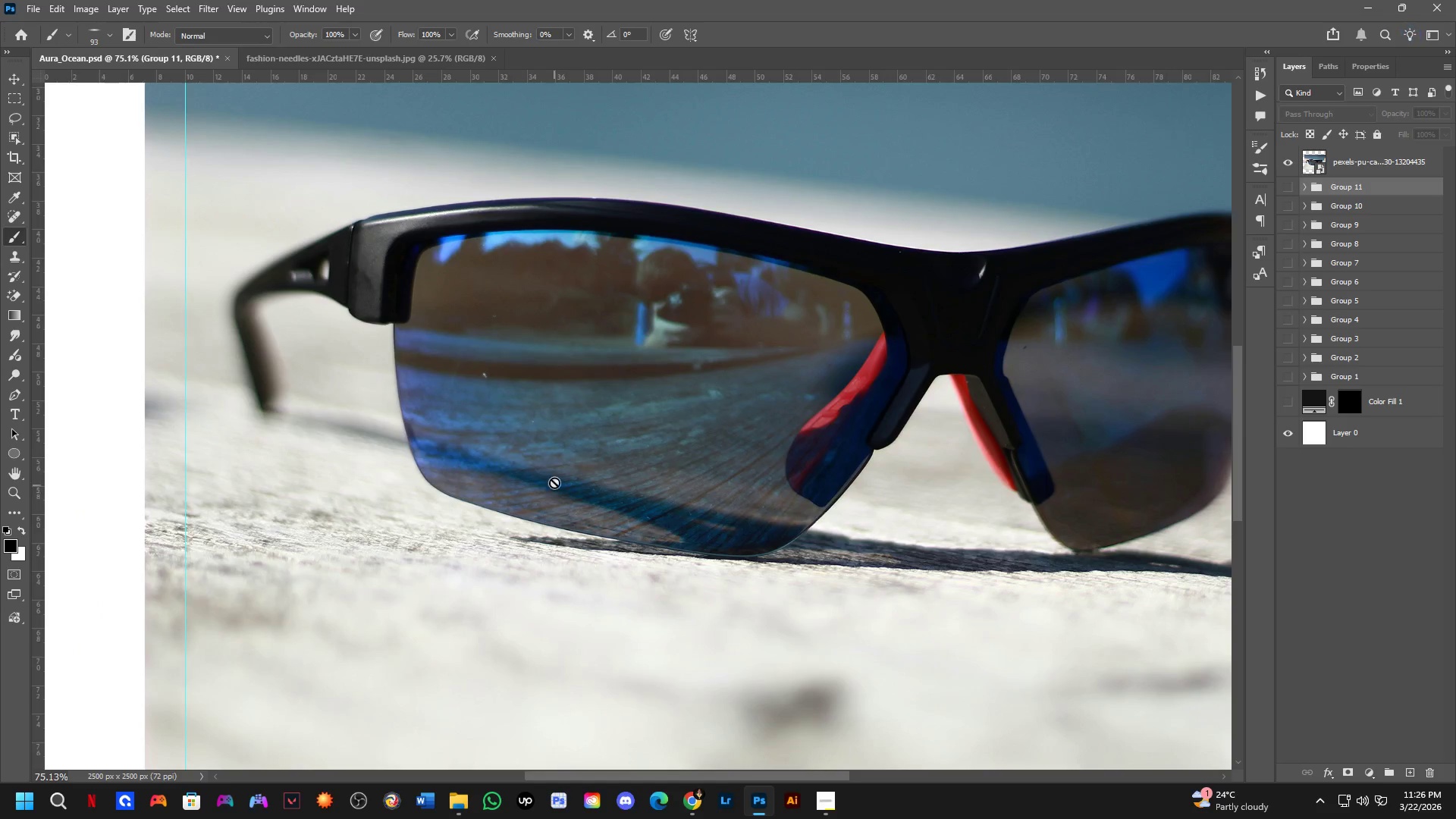 
hold_key(key=Space, duration=0.56)
 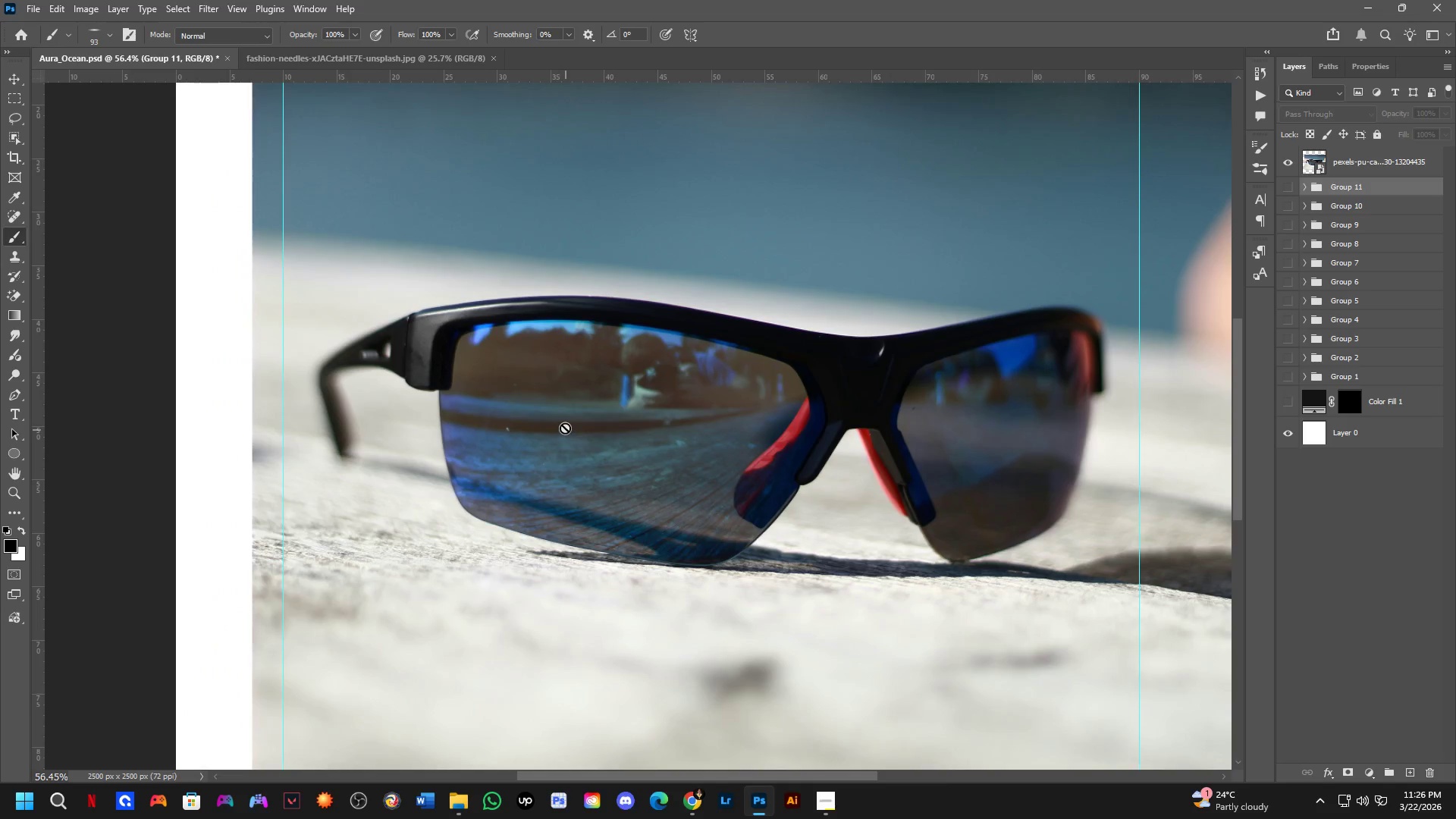 
left_click_drag(start_coordinate=[573, 406], to_coordinate=[577, 460])
 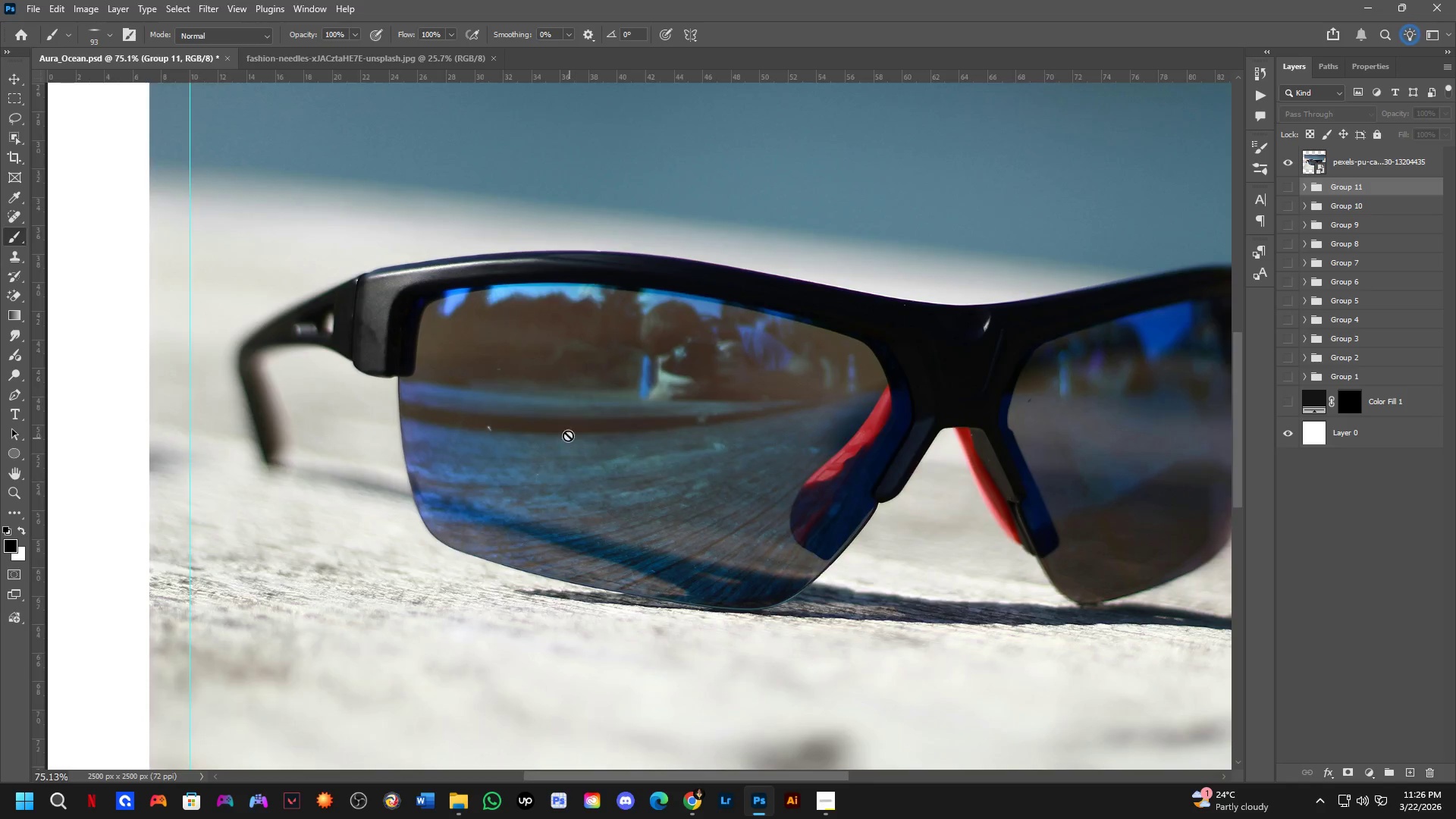 
scroll: coordinate [566, 430], scroll_direction: down, amount: 3.0
 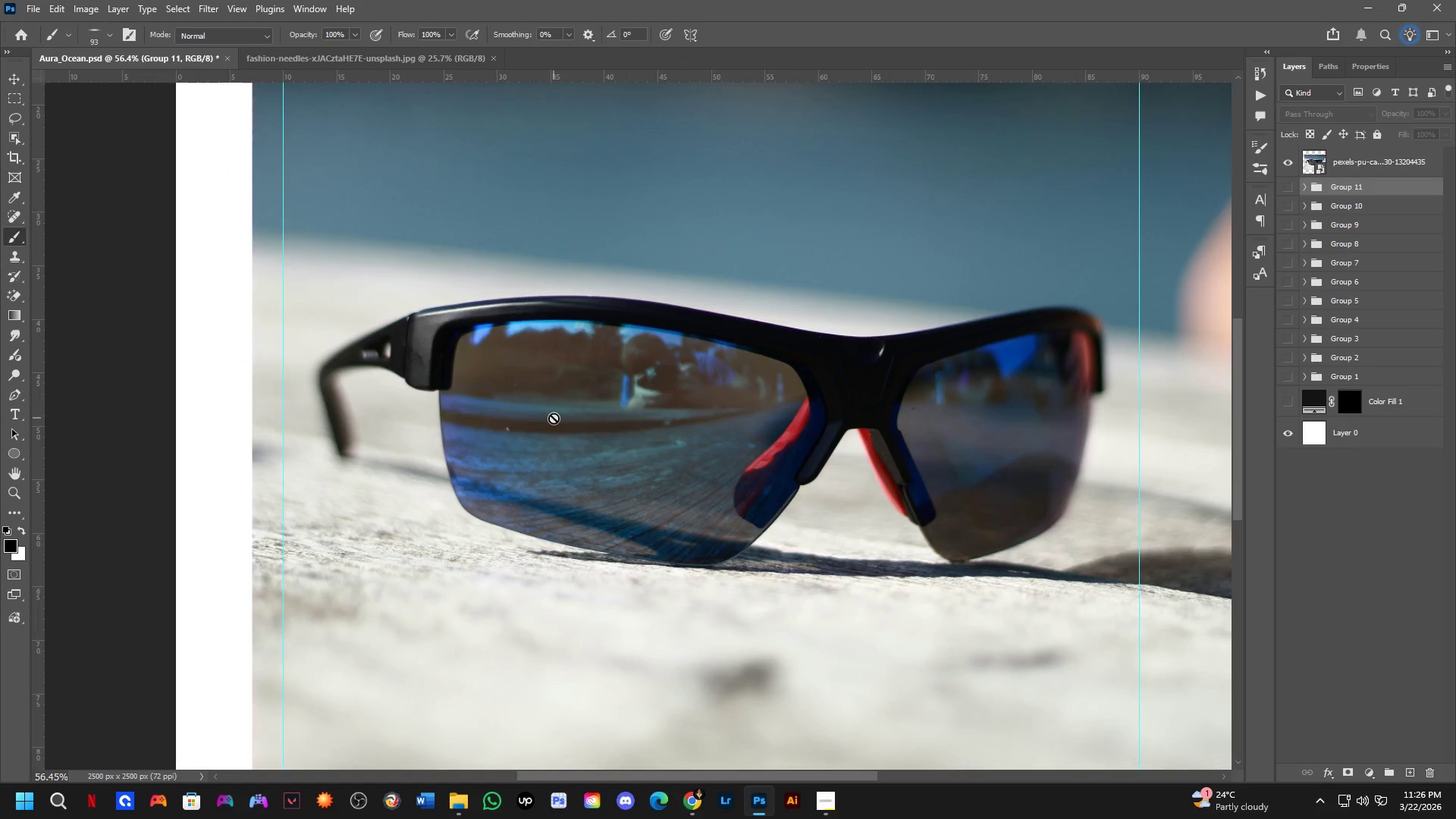 
key(P)
 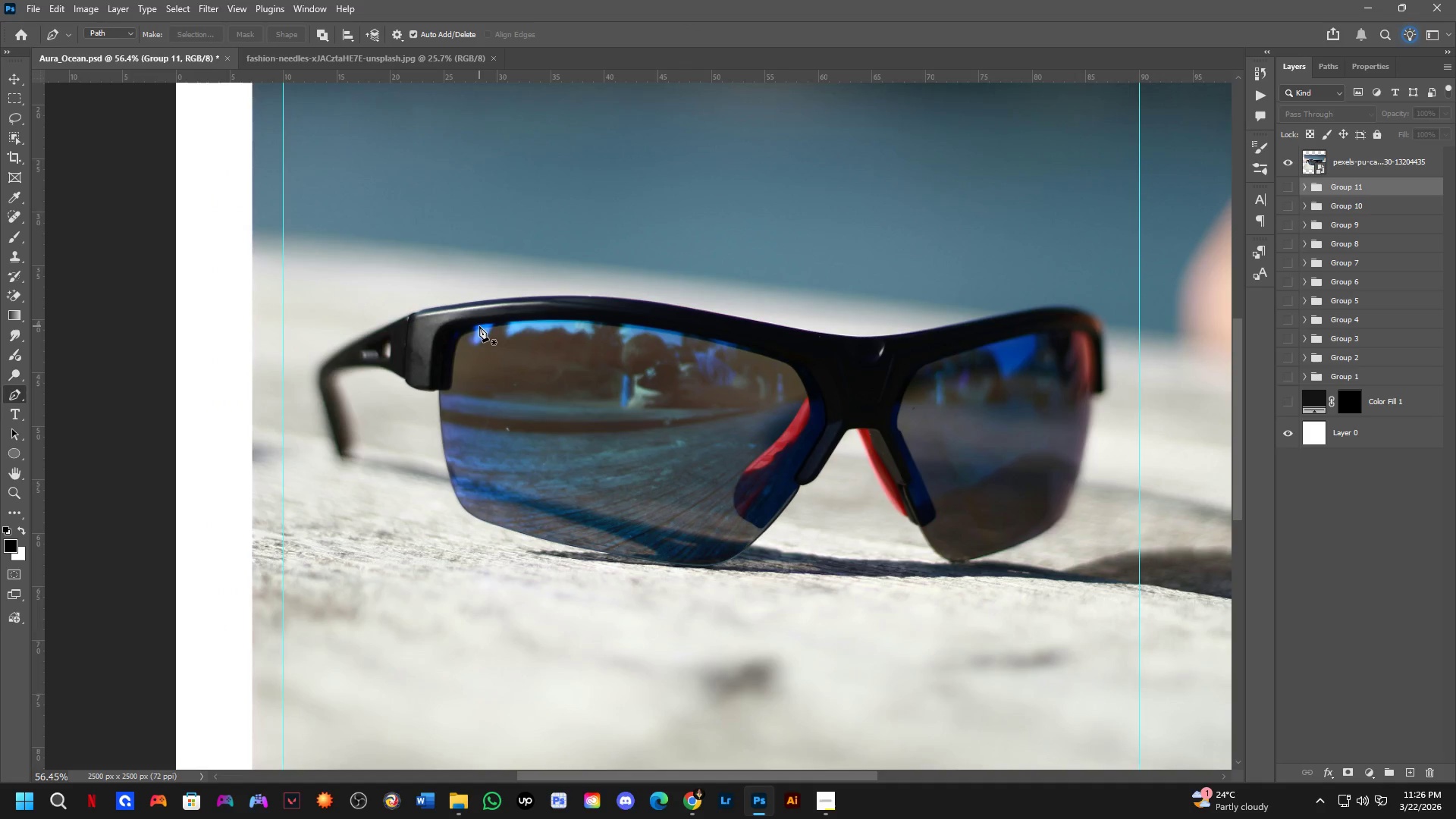 
scroll: coordinate [485, 328], scroll_direction: down, amount: 3.0
 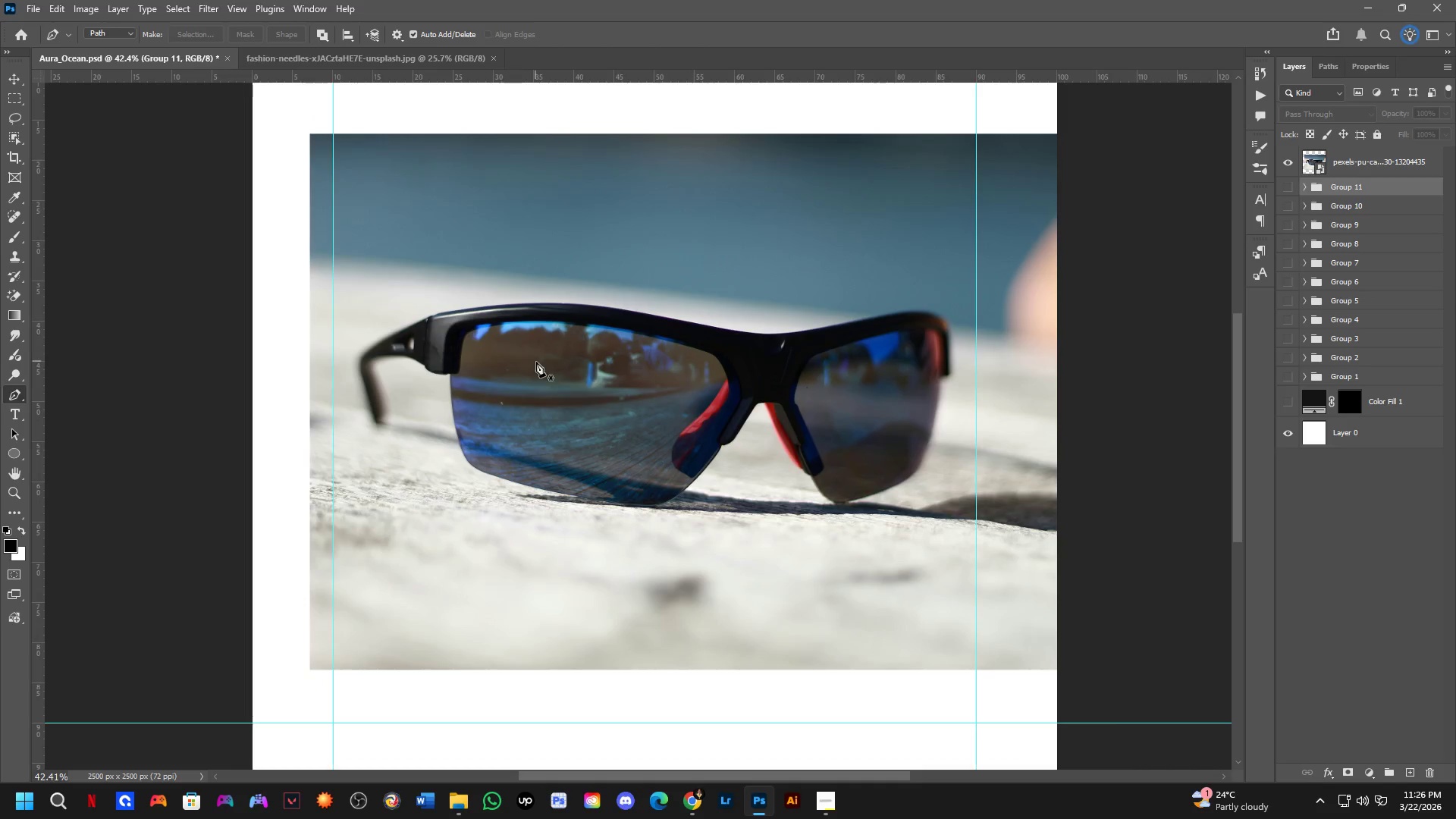 
hold_key(key=Space, duration=0.36)
 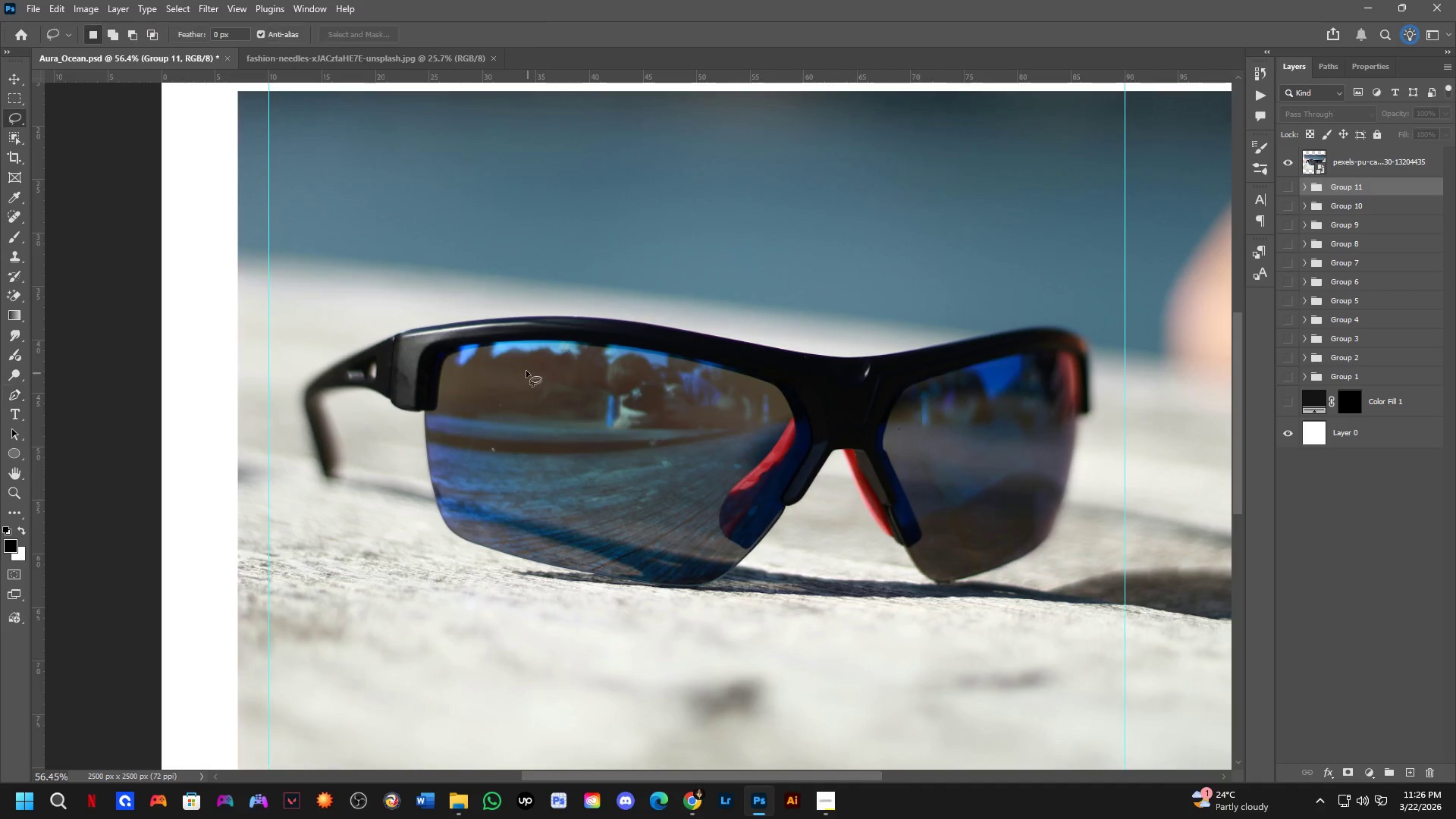 
left_click_drag(start_coordinate=[541, 372], to_coordinate=[545, 407])
 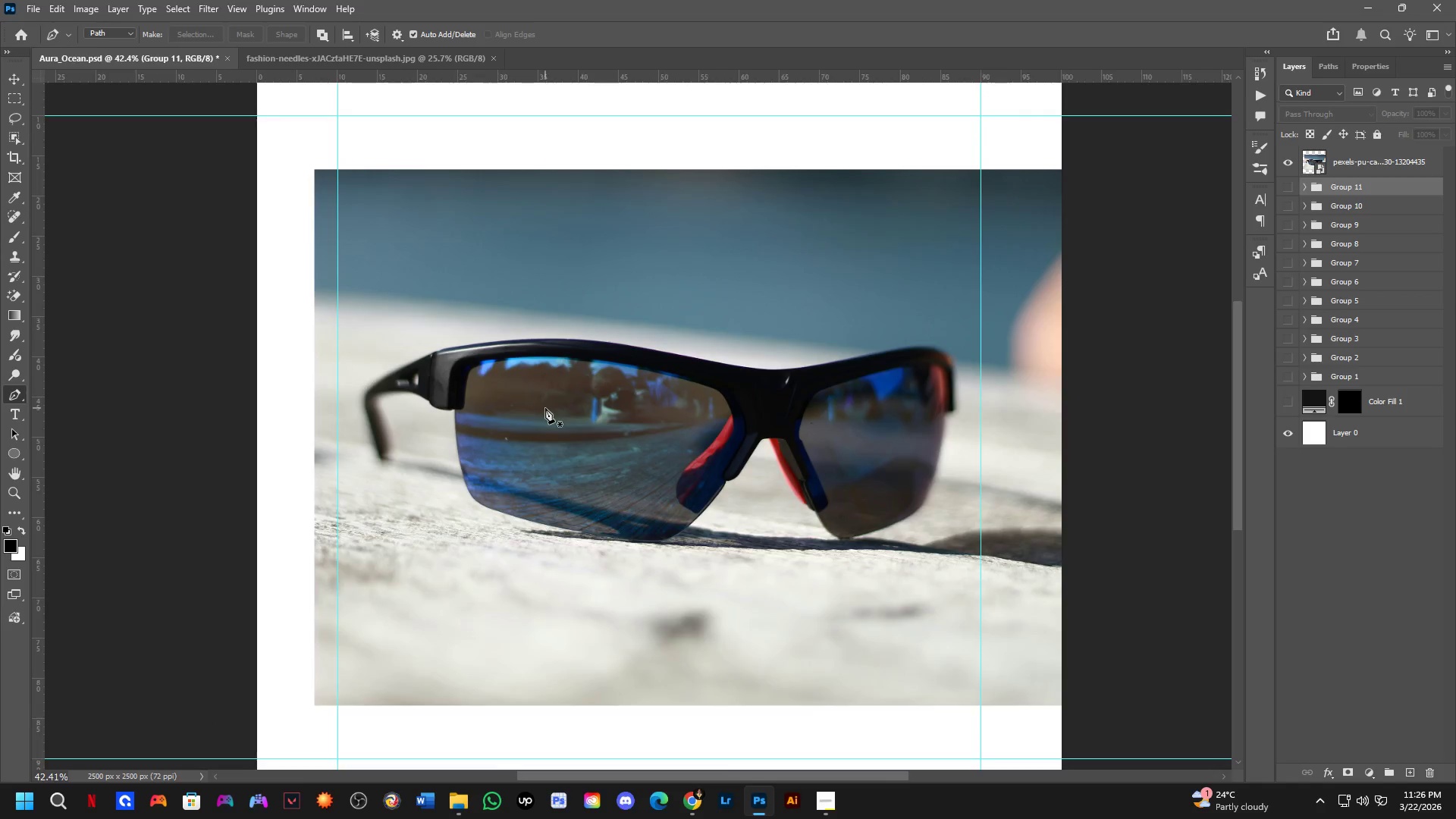 
scroll: coordinate [545, 408], scroll_direction: up, amount: 3.0
 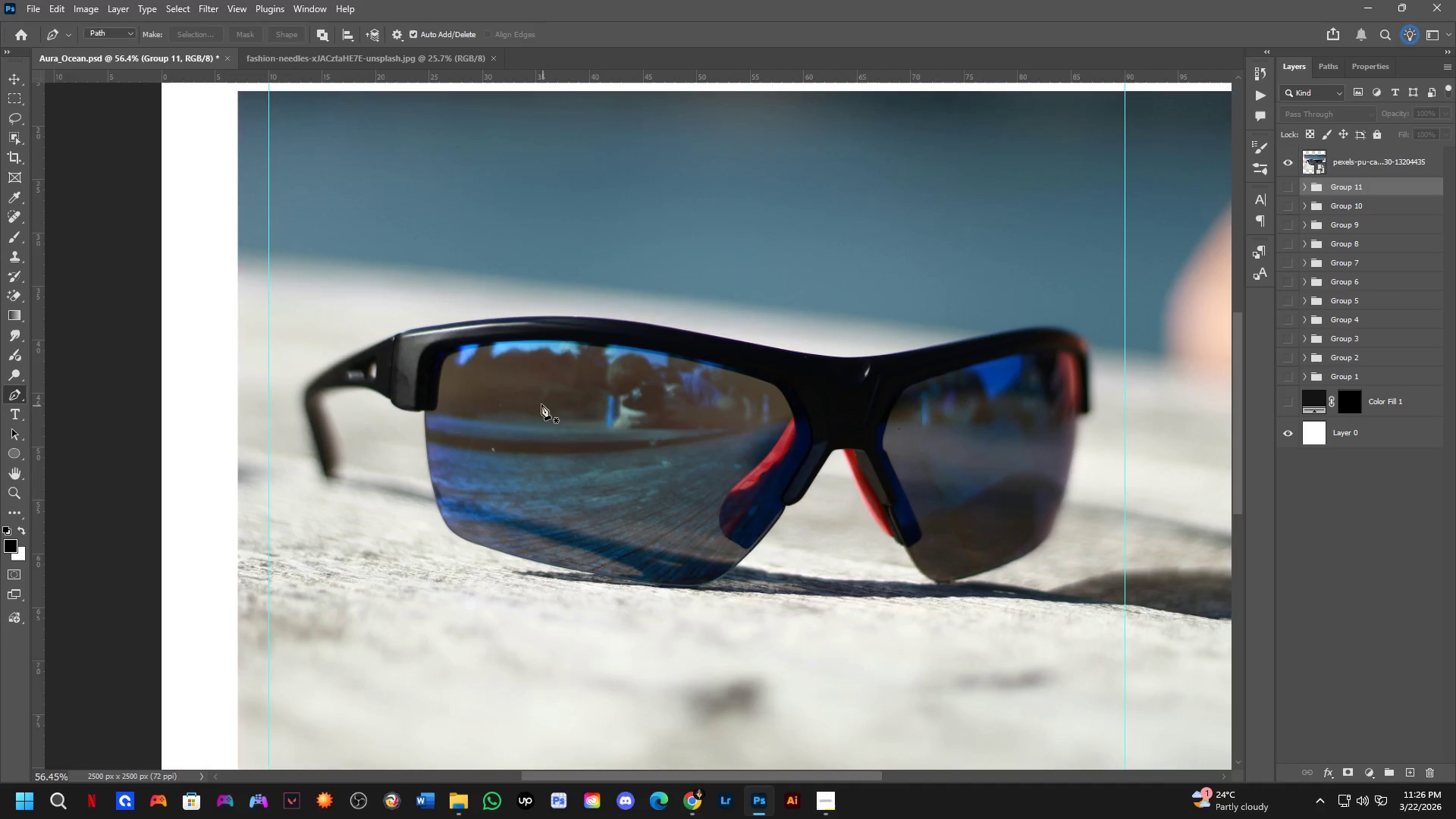 
key(L)
 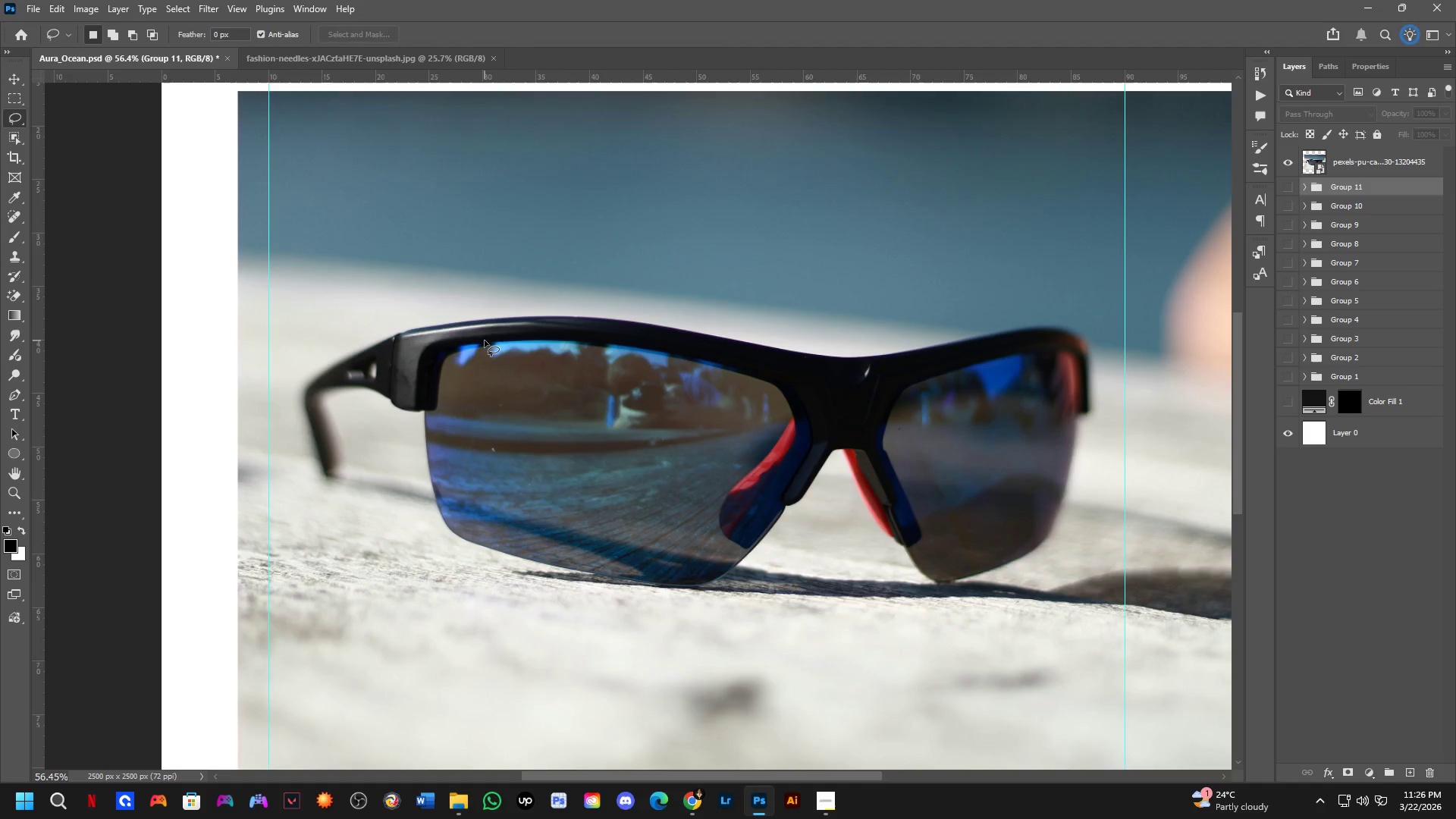 
left_click_drag(start_coordinate=[480, 340], to_coordinate=[569, 415])
 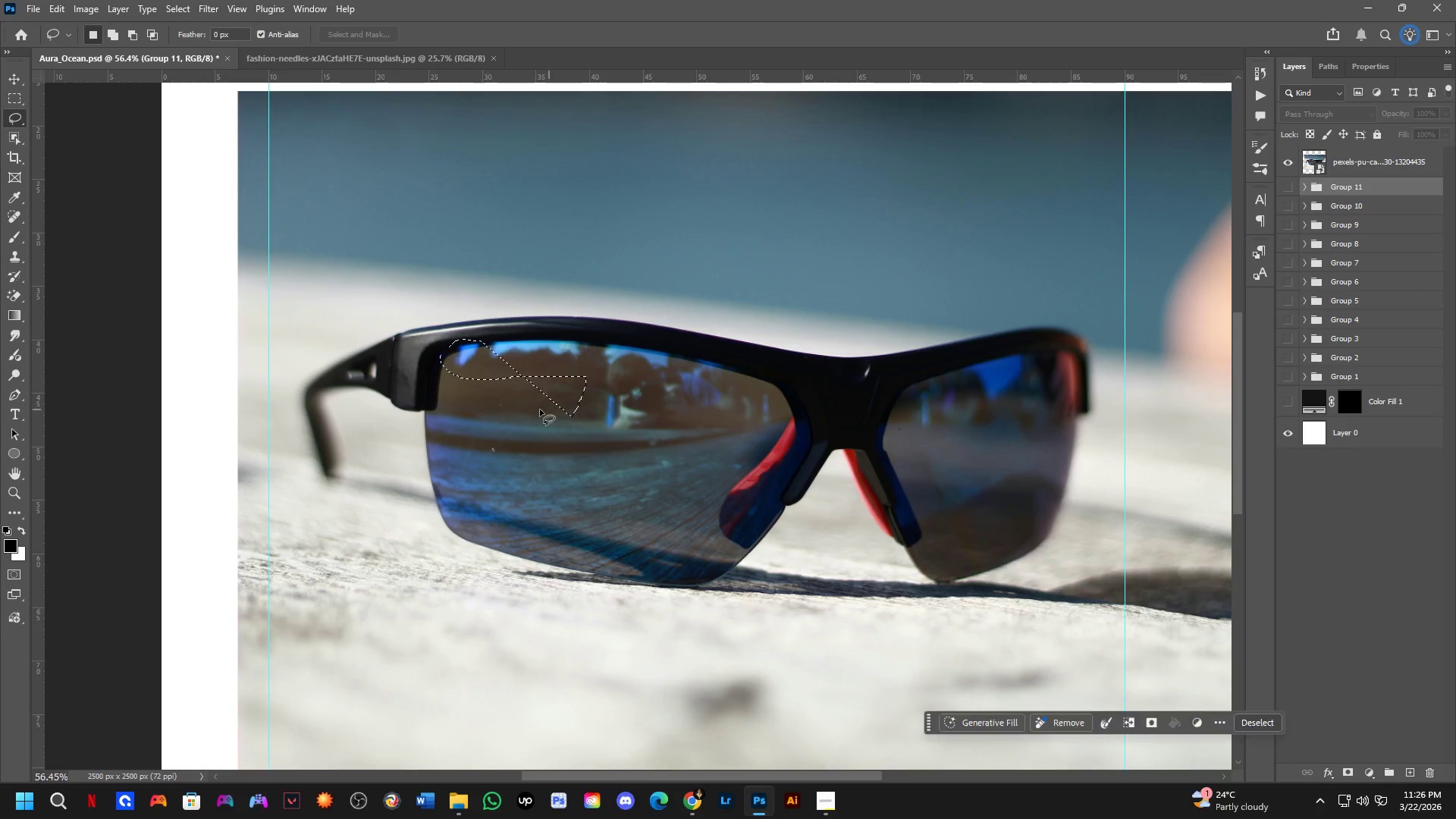 
key(Control+ControlLeft)
 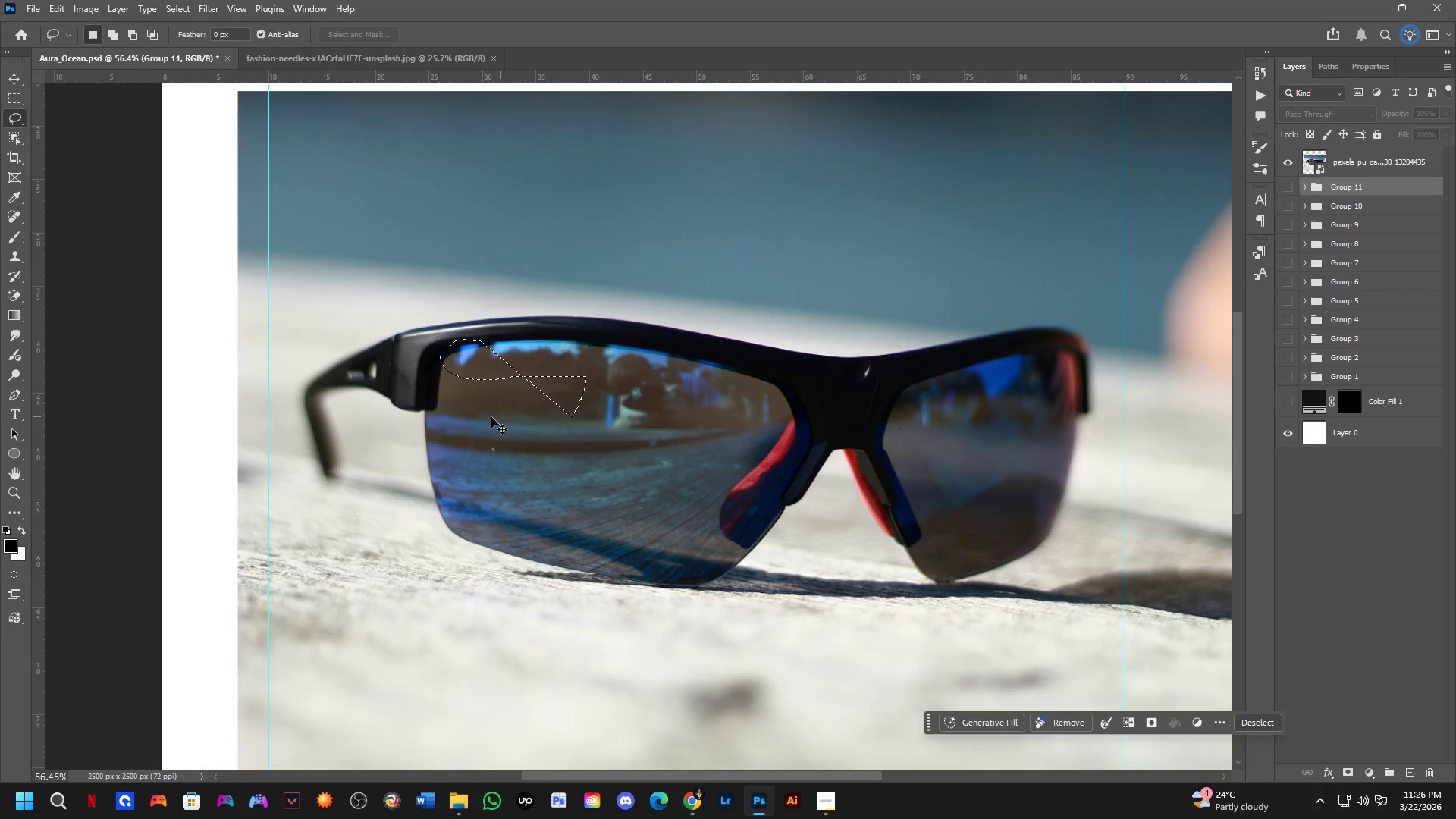 
key(Control+Z)
 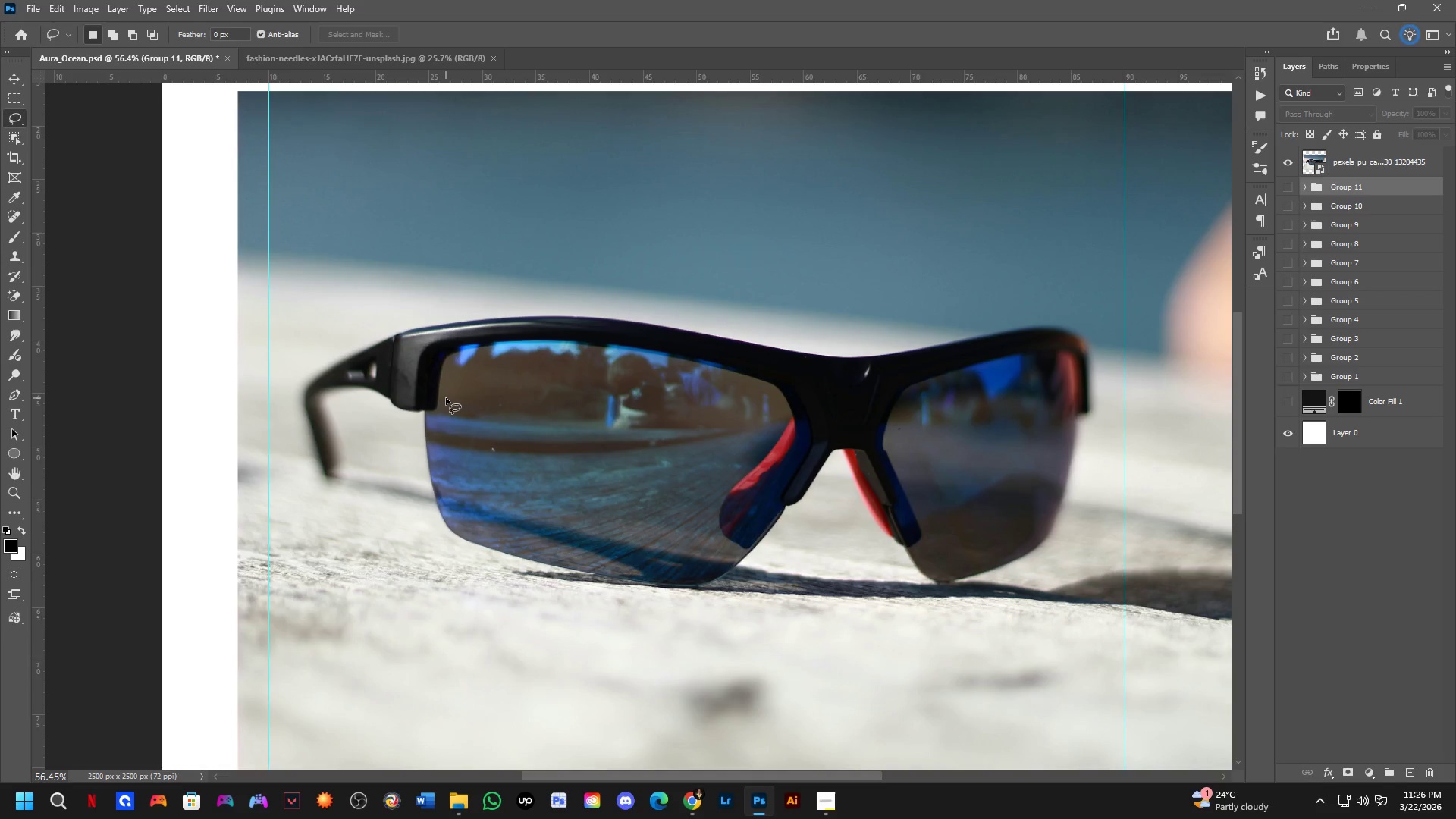 
left_click_drag(start_coordinate=[446, 398], to_coordinate=[444, 377])
 